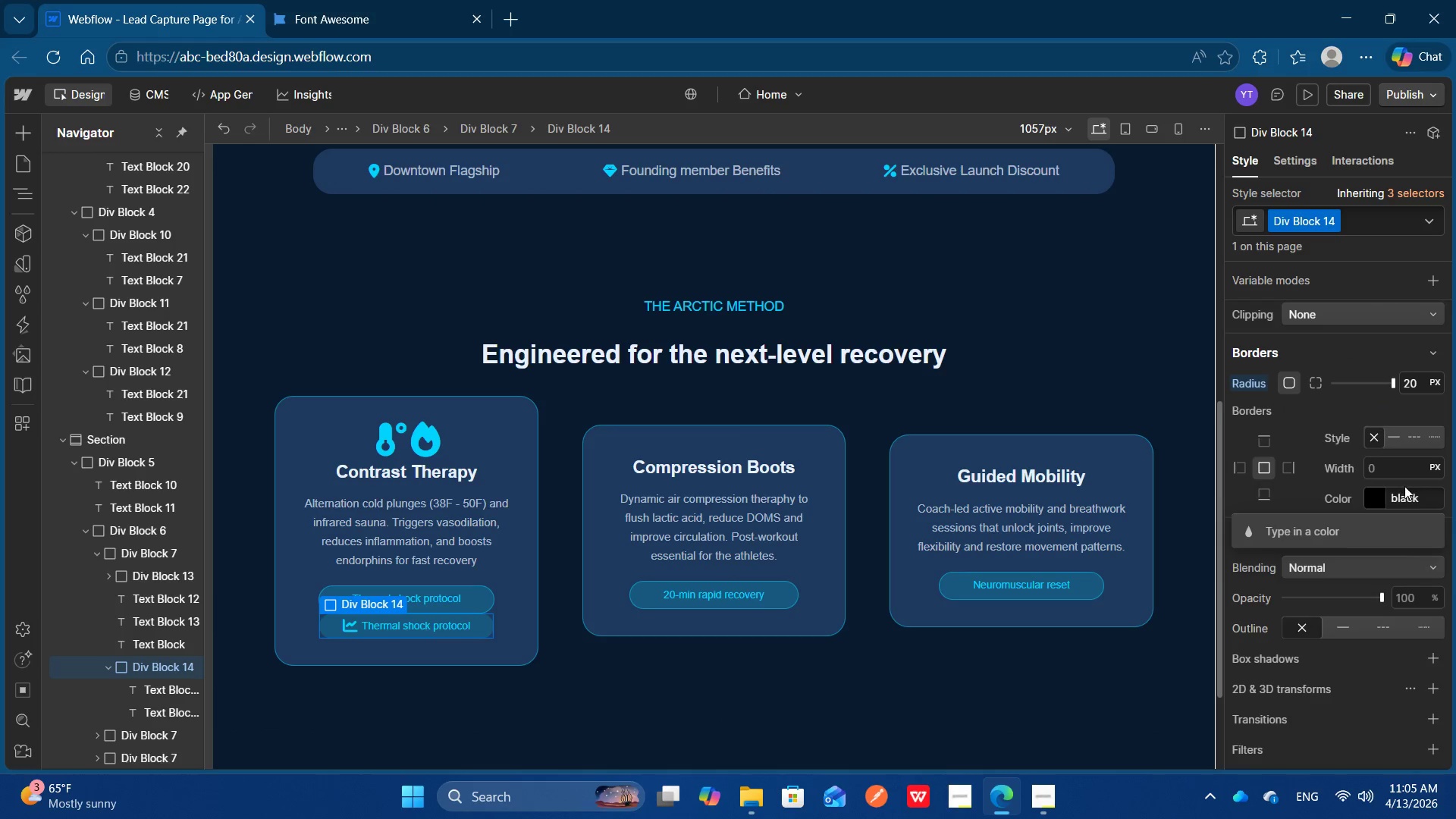 
left_click([1419, 491])
 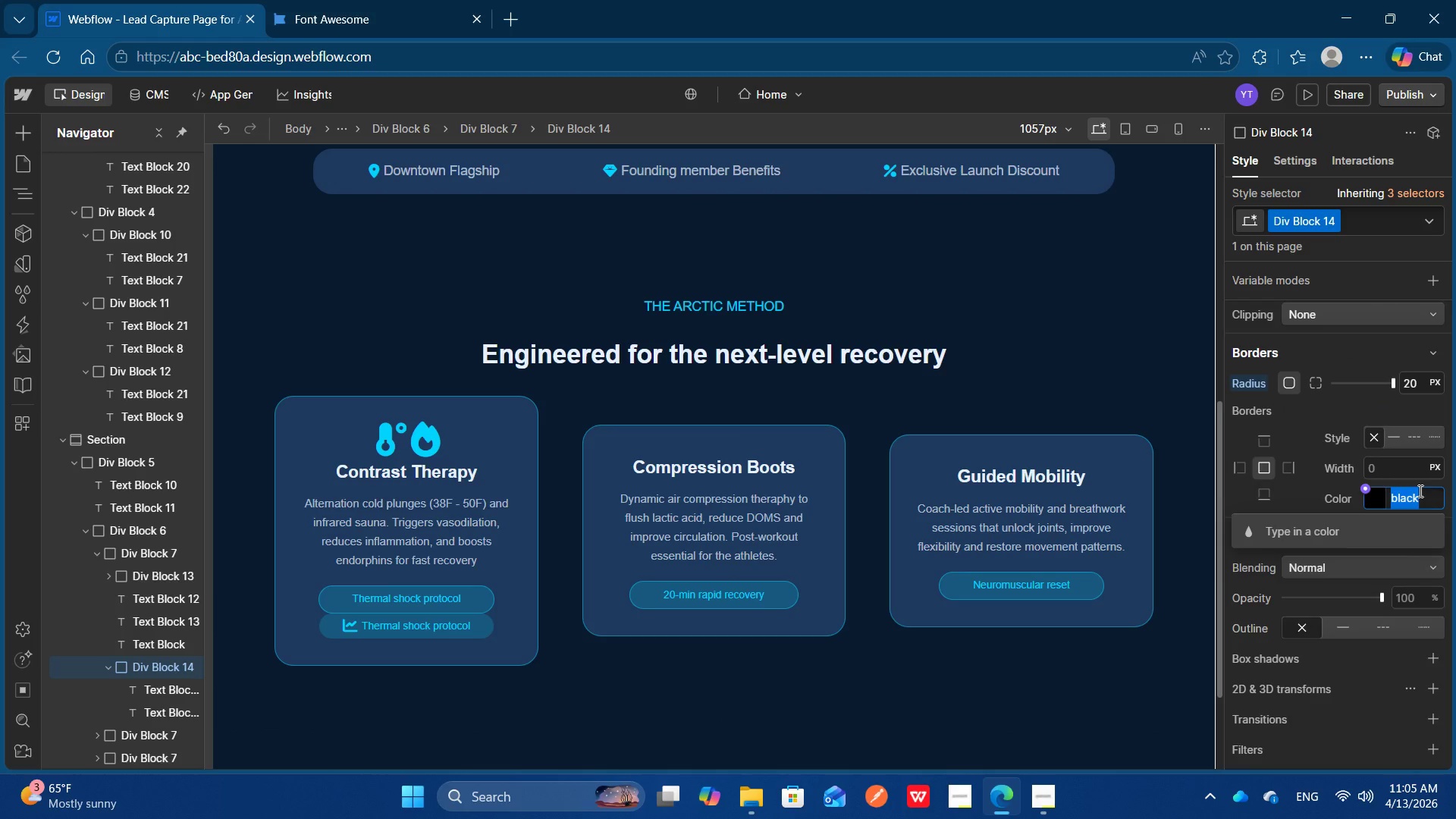 
key(Control+V)
 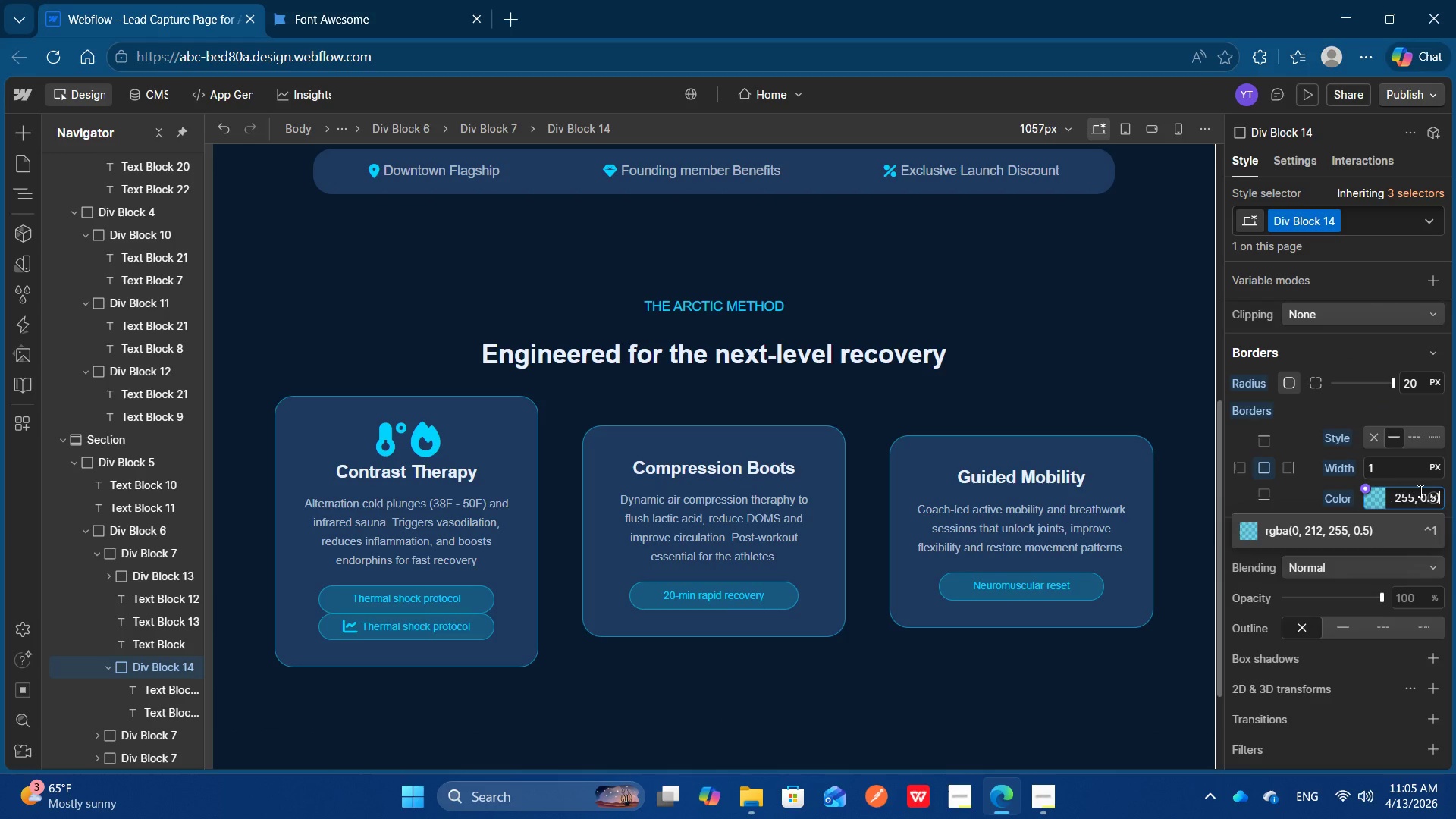 
key(Enter)
 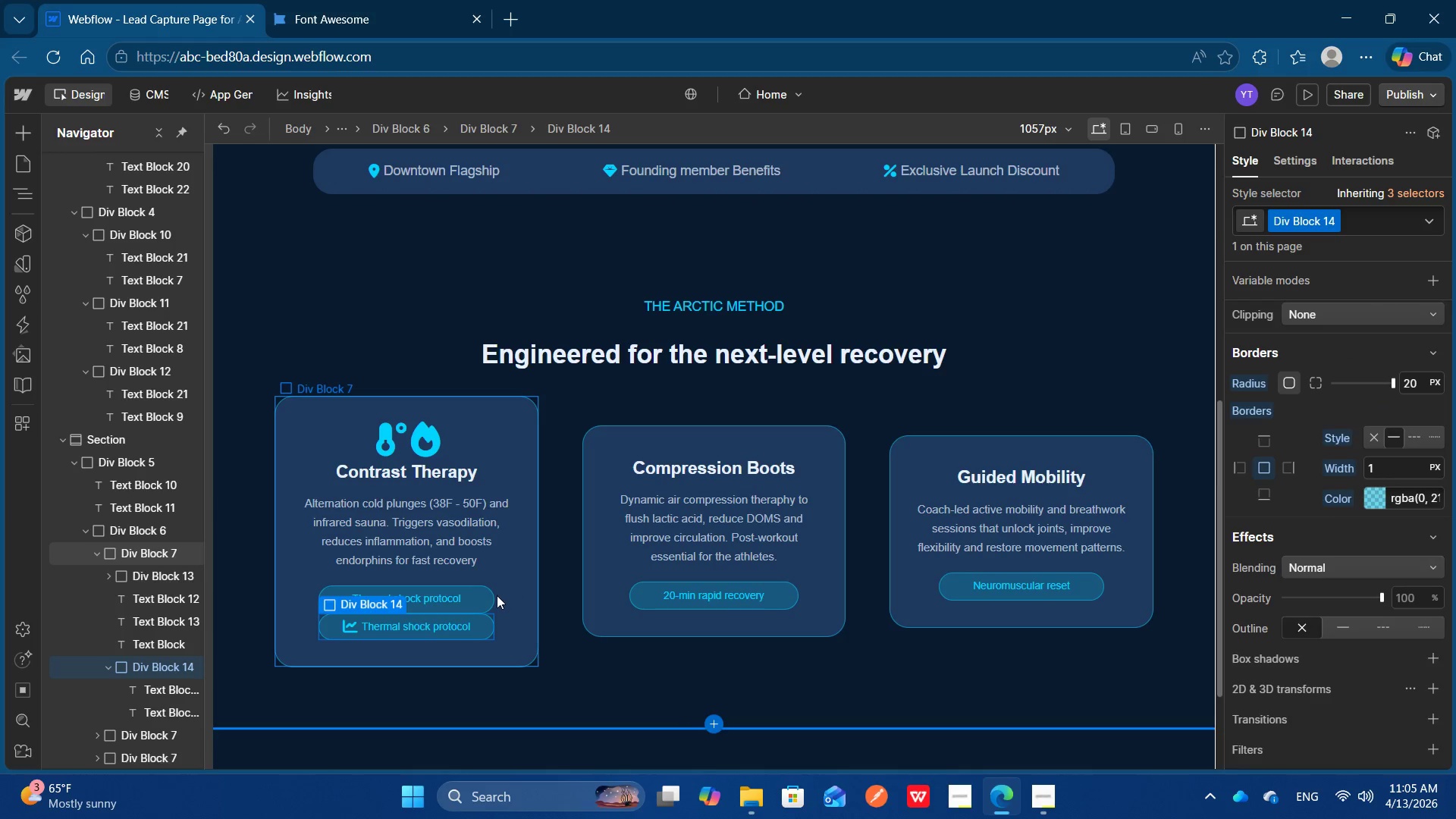 
left_click([482, 596])
 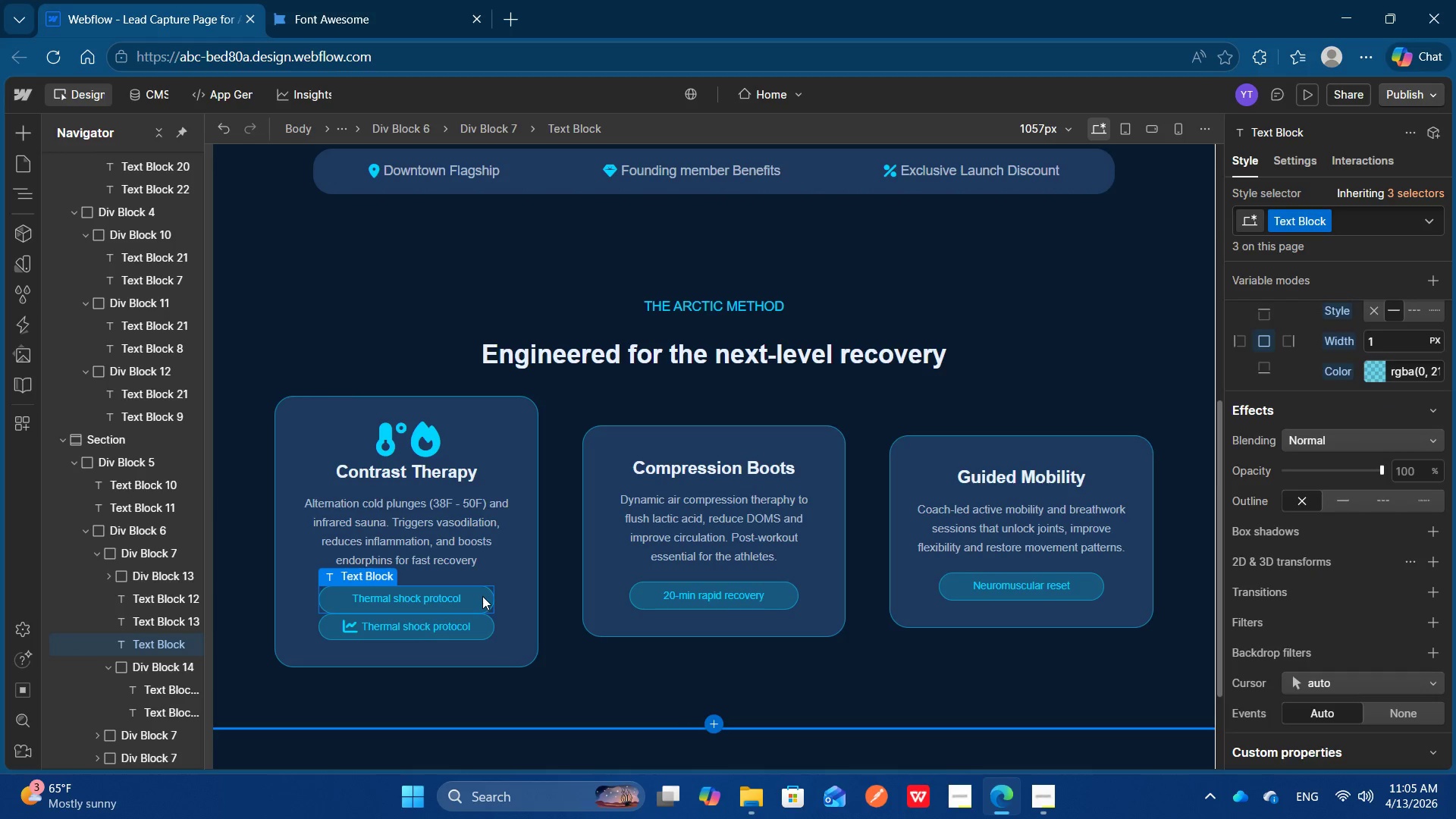 
key(Delete)
 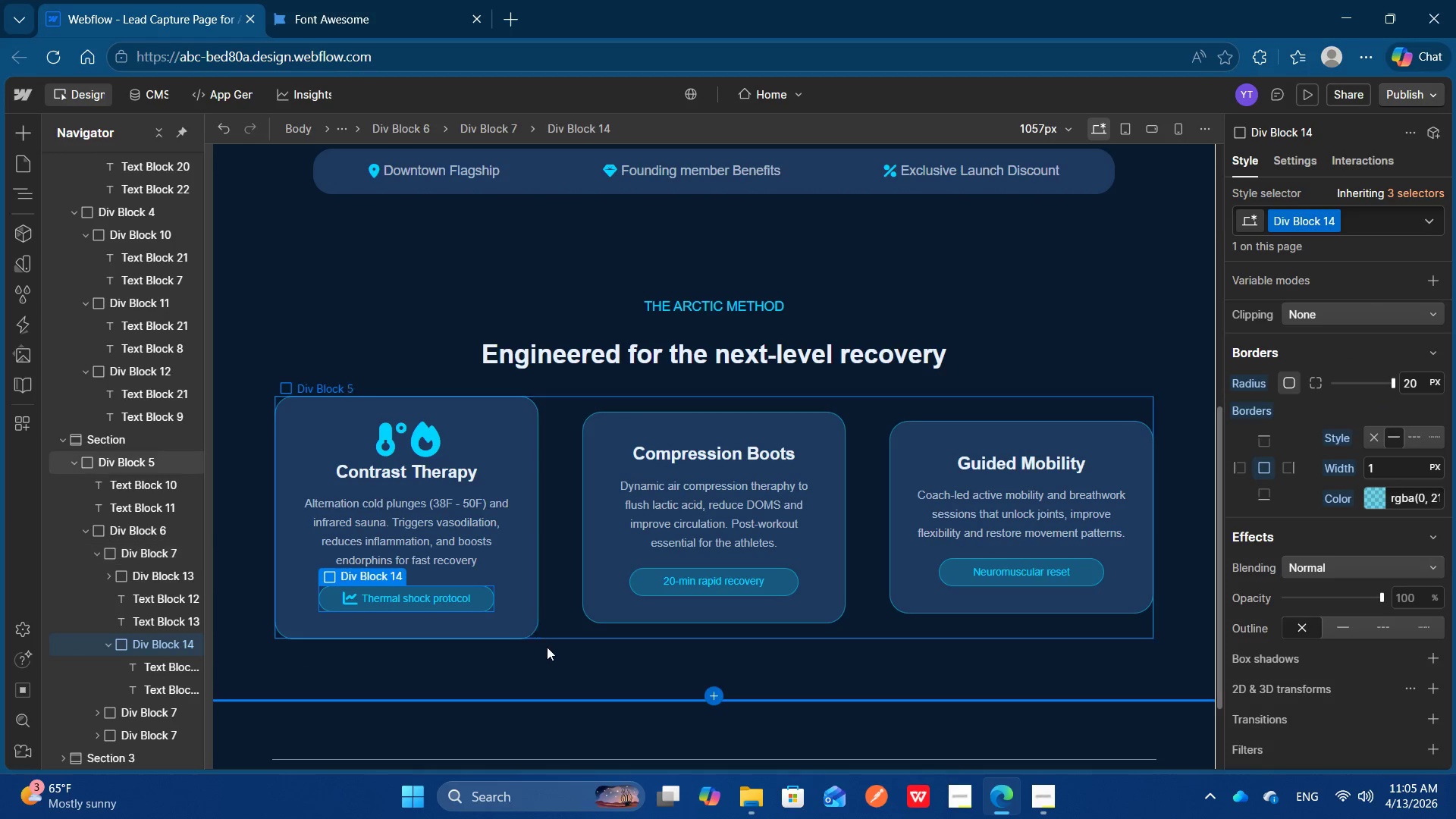 
left_click([575, 656])
 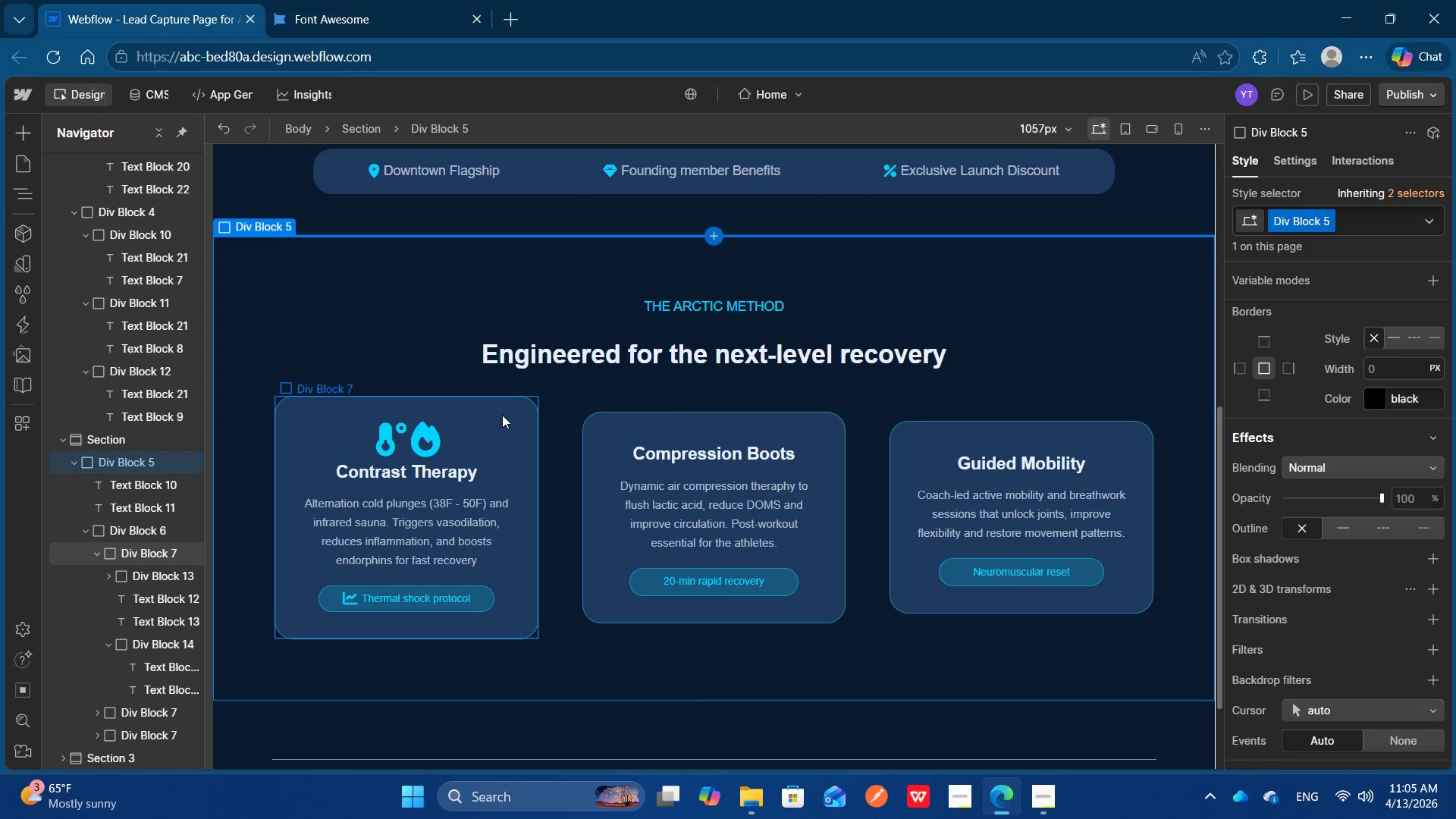 
wait(5.58)
 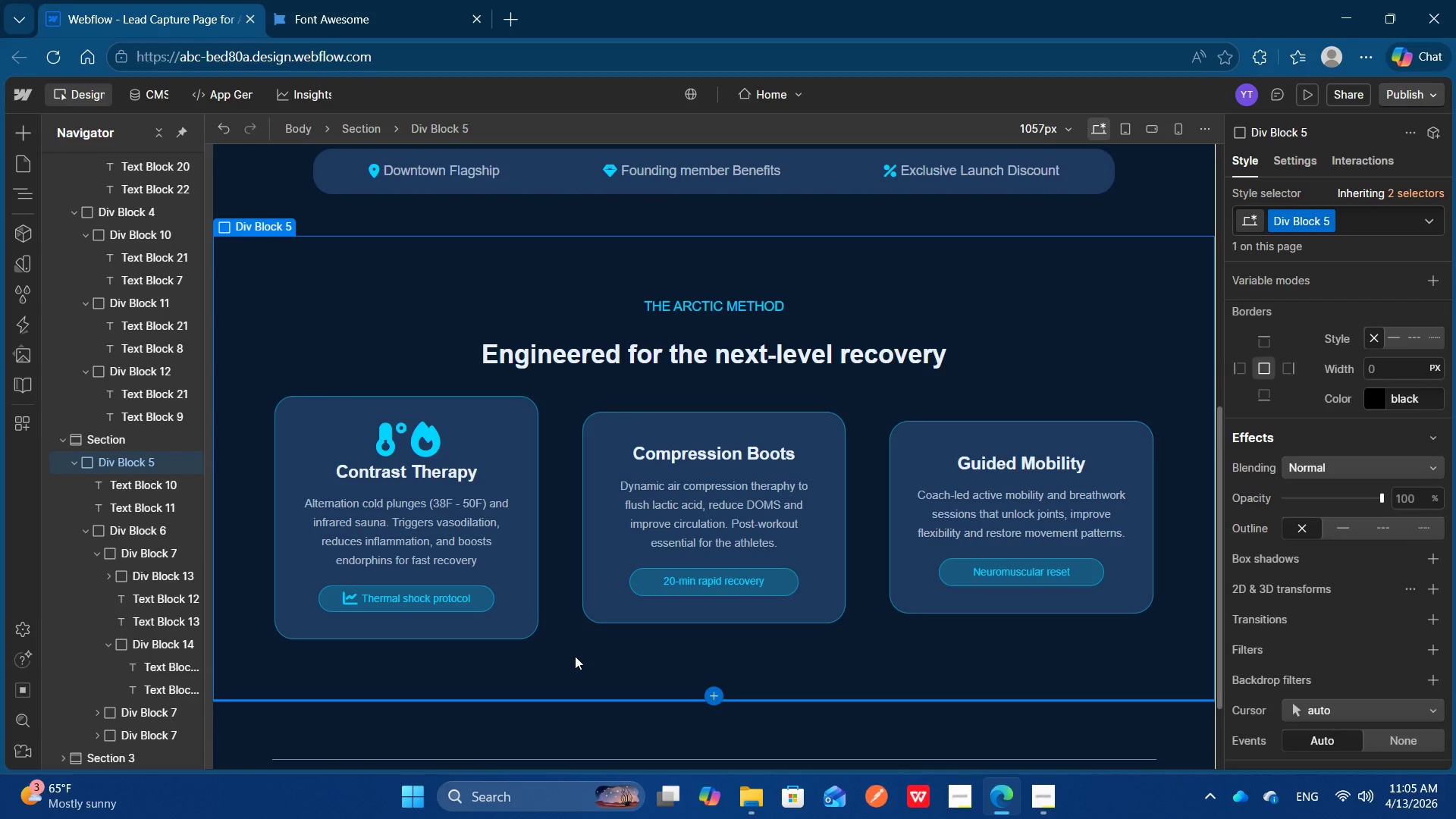 
left_click([420, 447])
 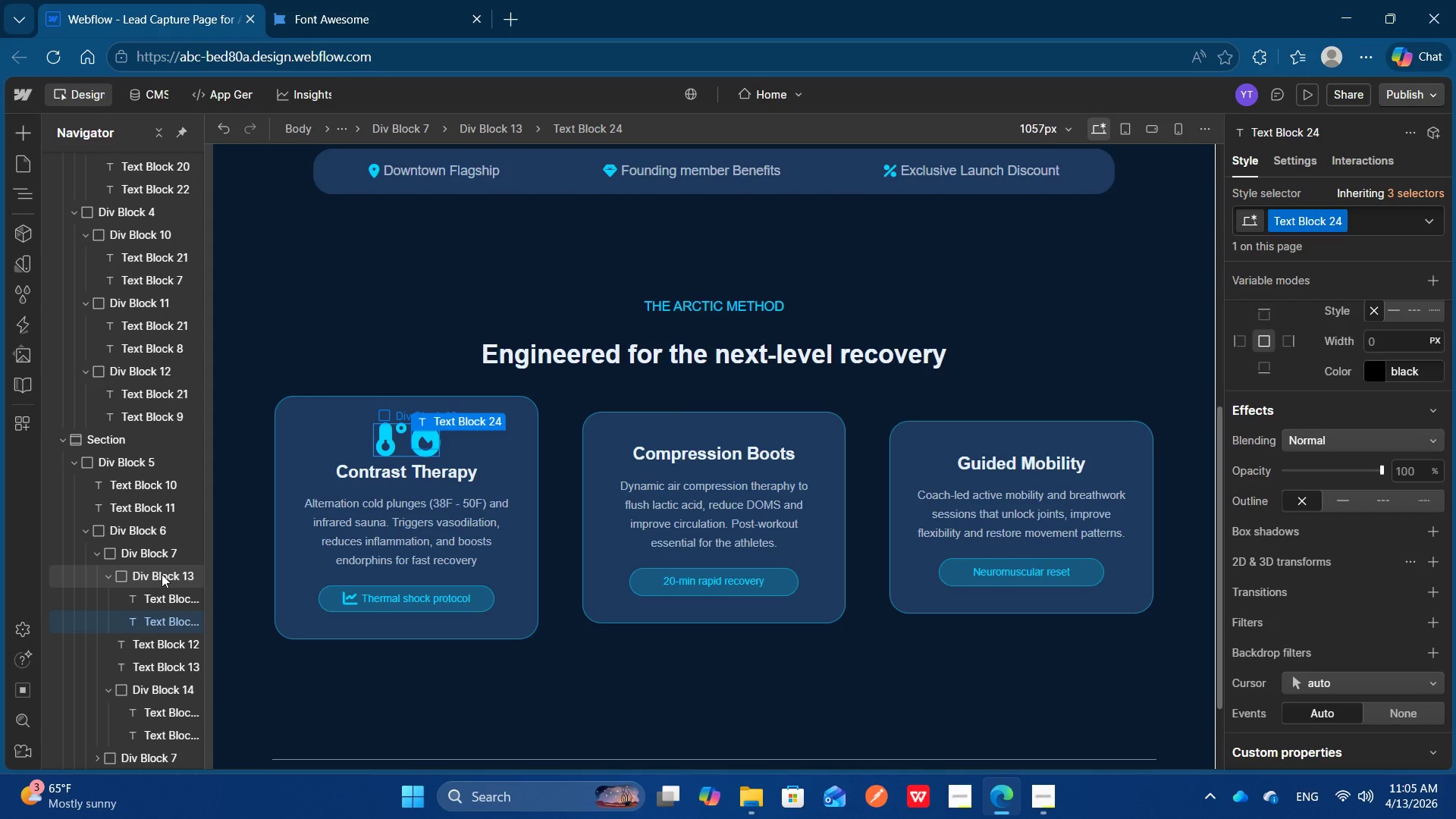 
left_click([162, 574])
 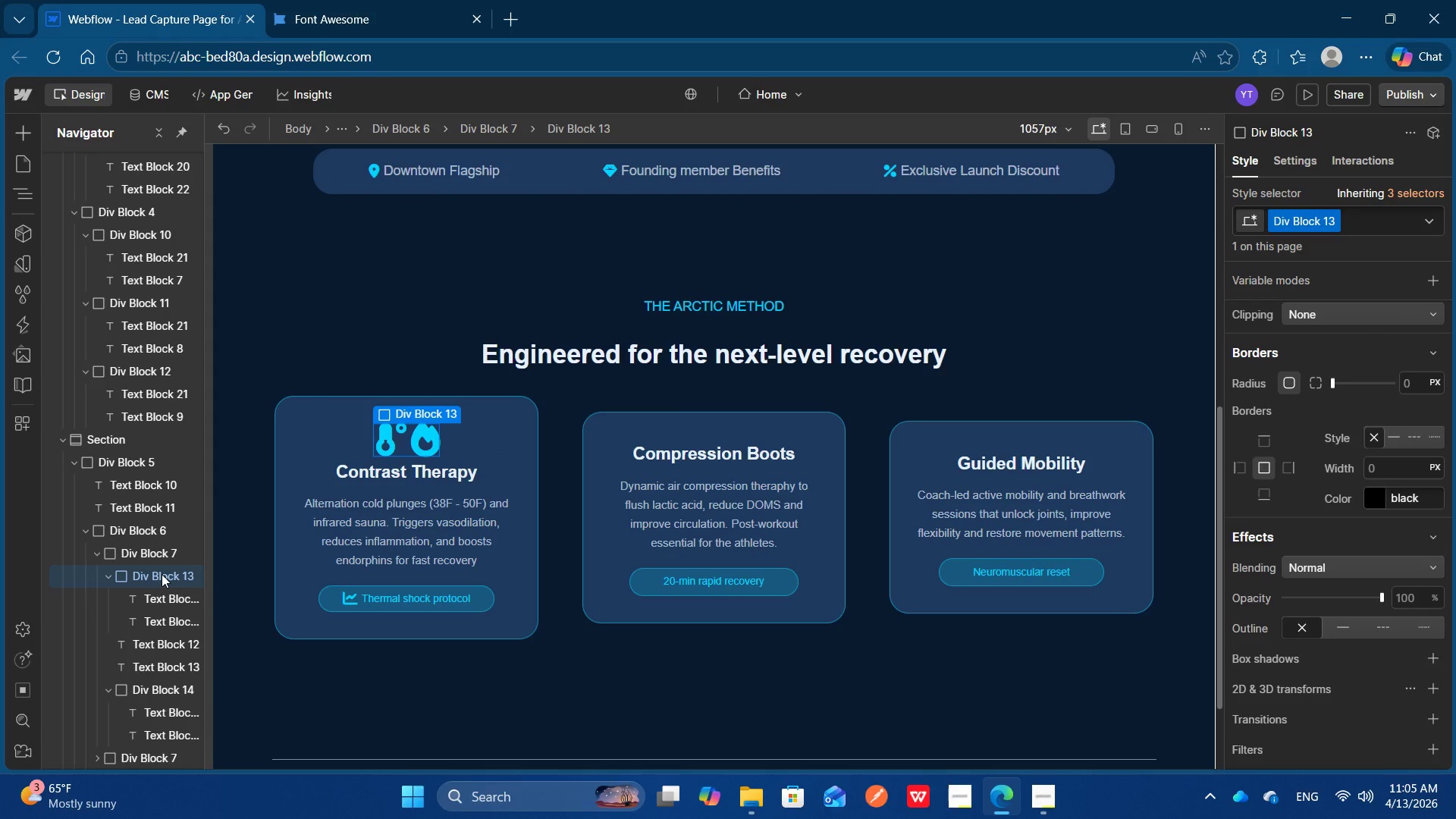 
key(Control+C)
 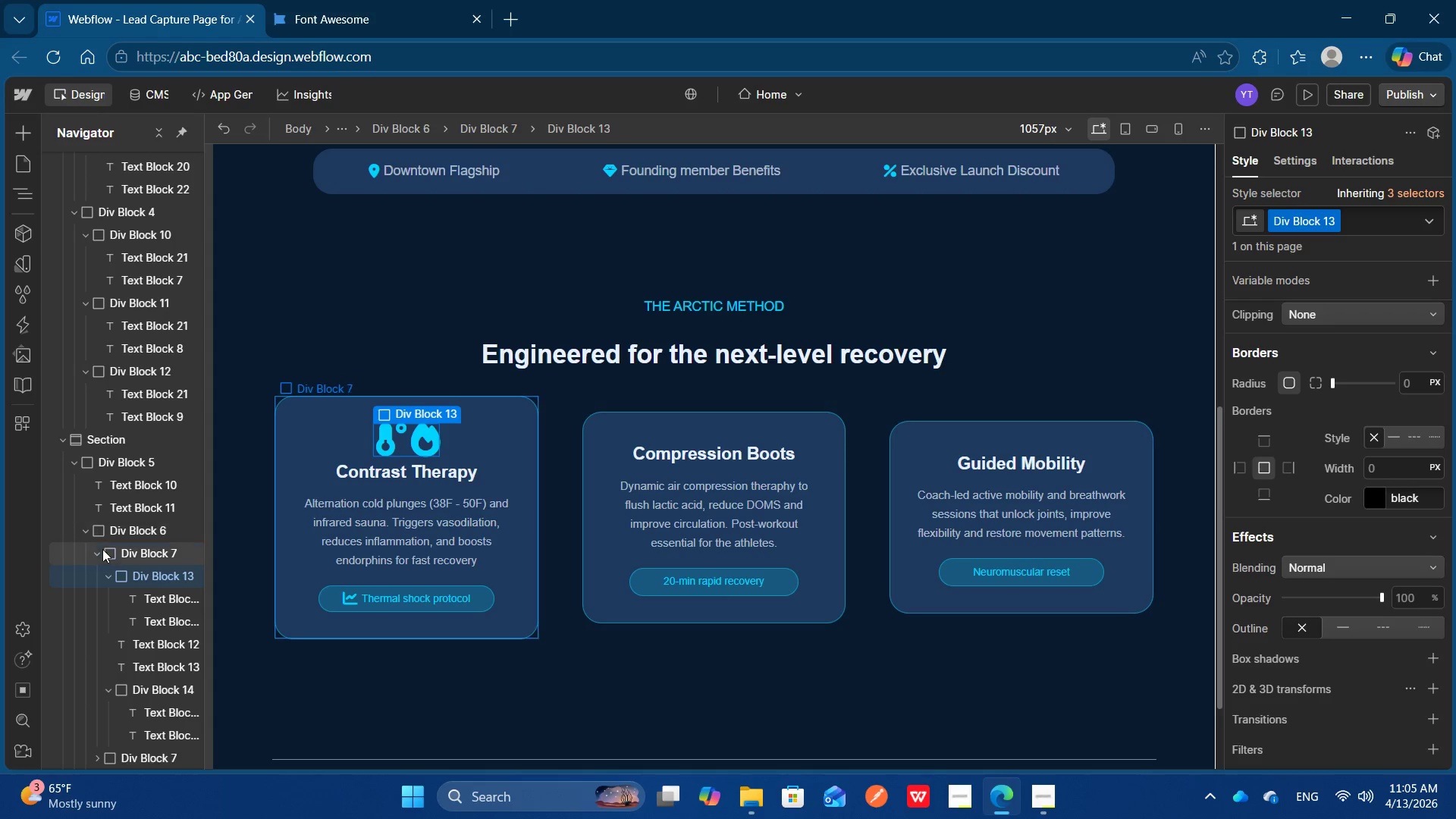 
wait(7.97)
 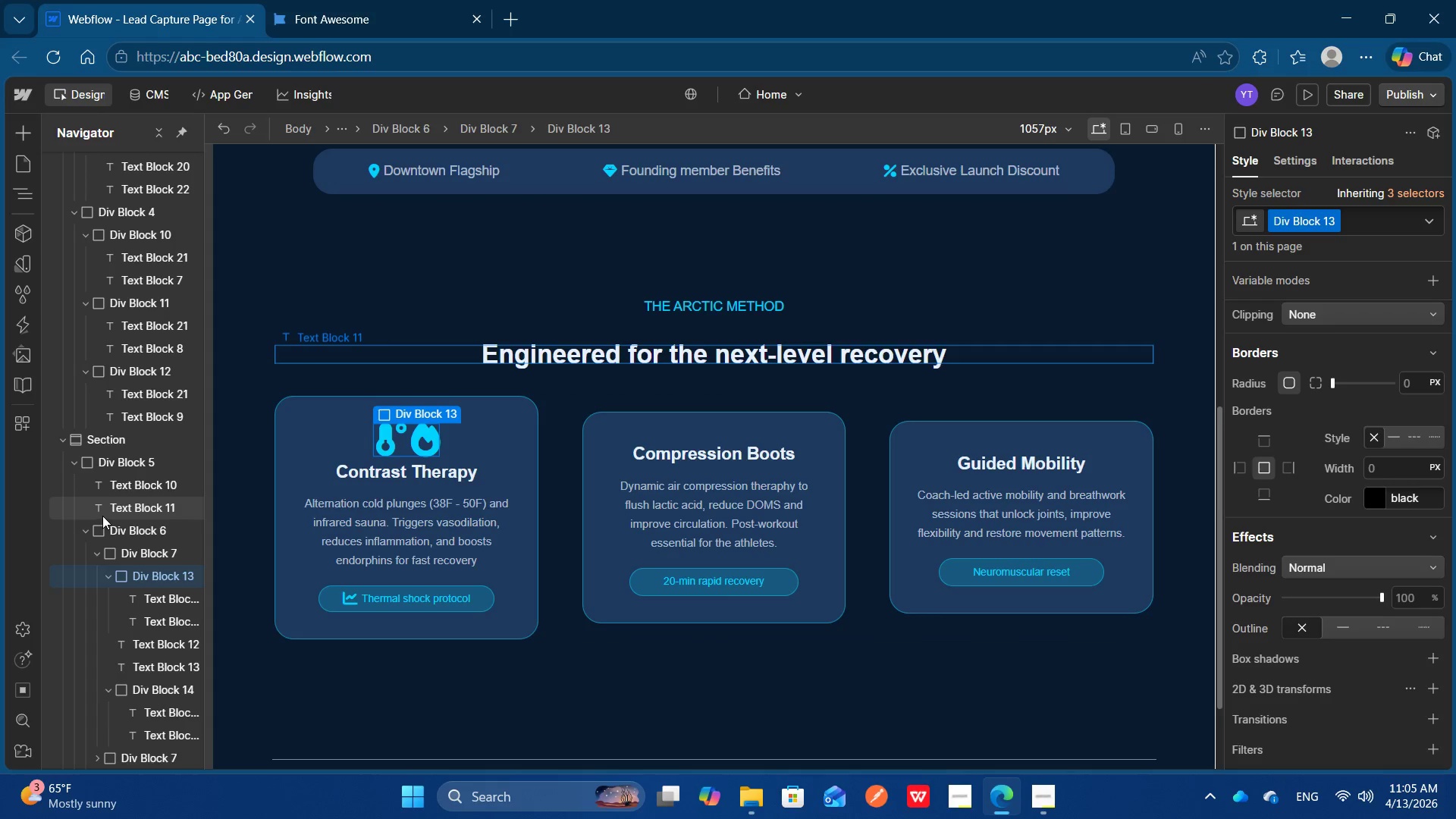 
left_click([107, 579])
 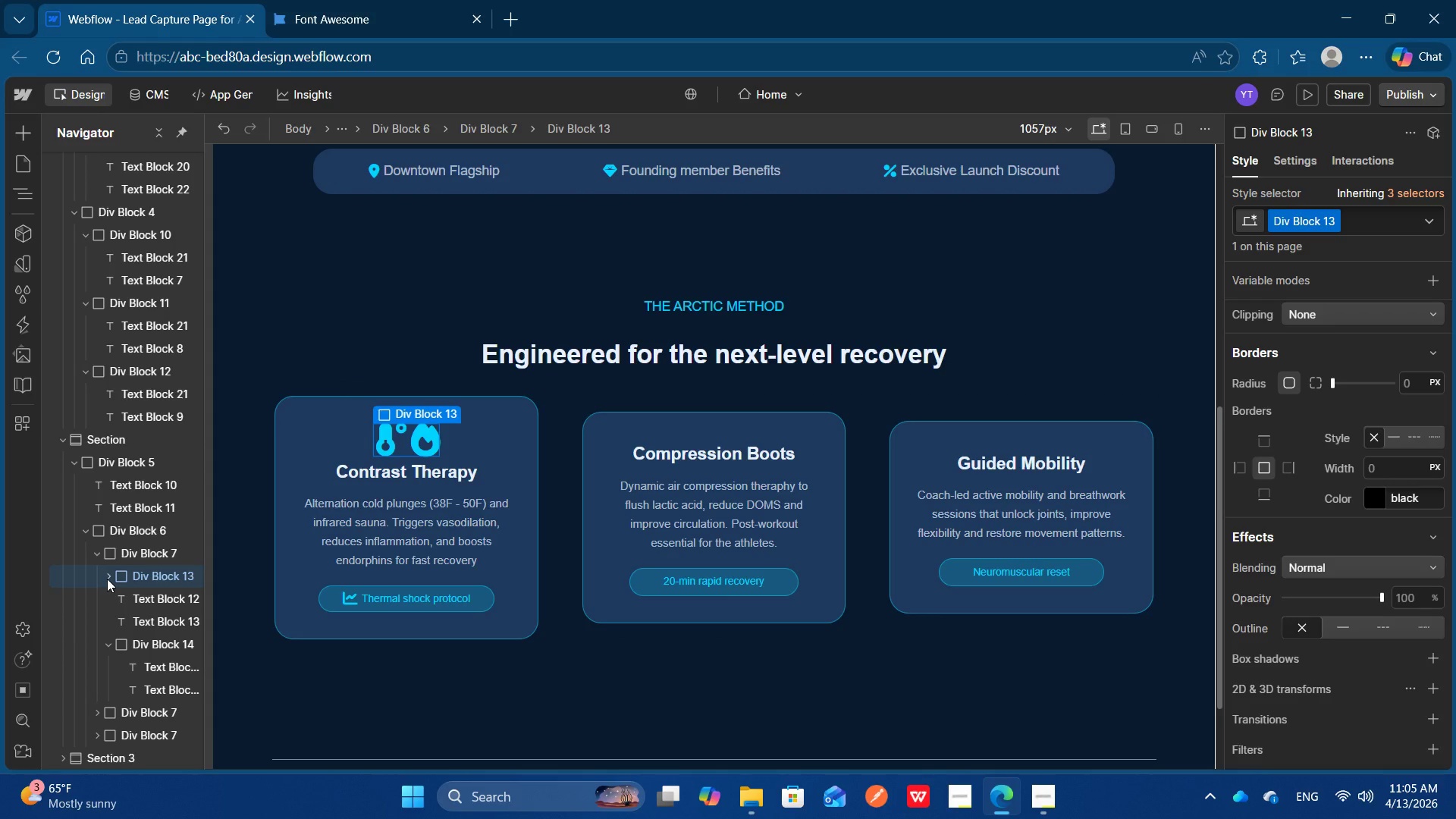 
left_click([107, 579])
 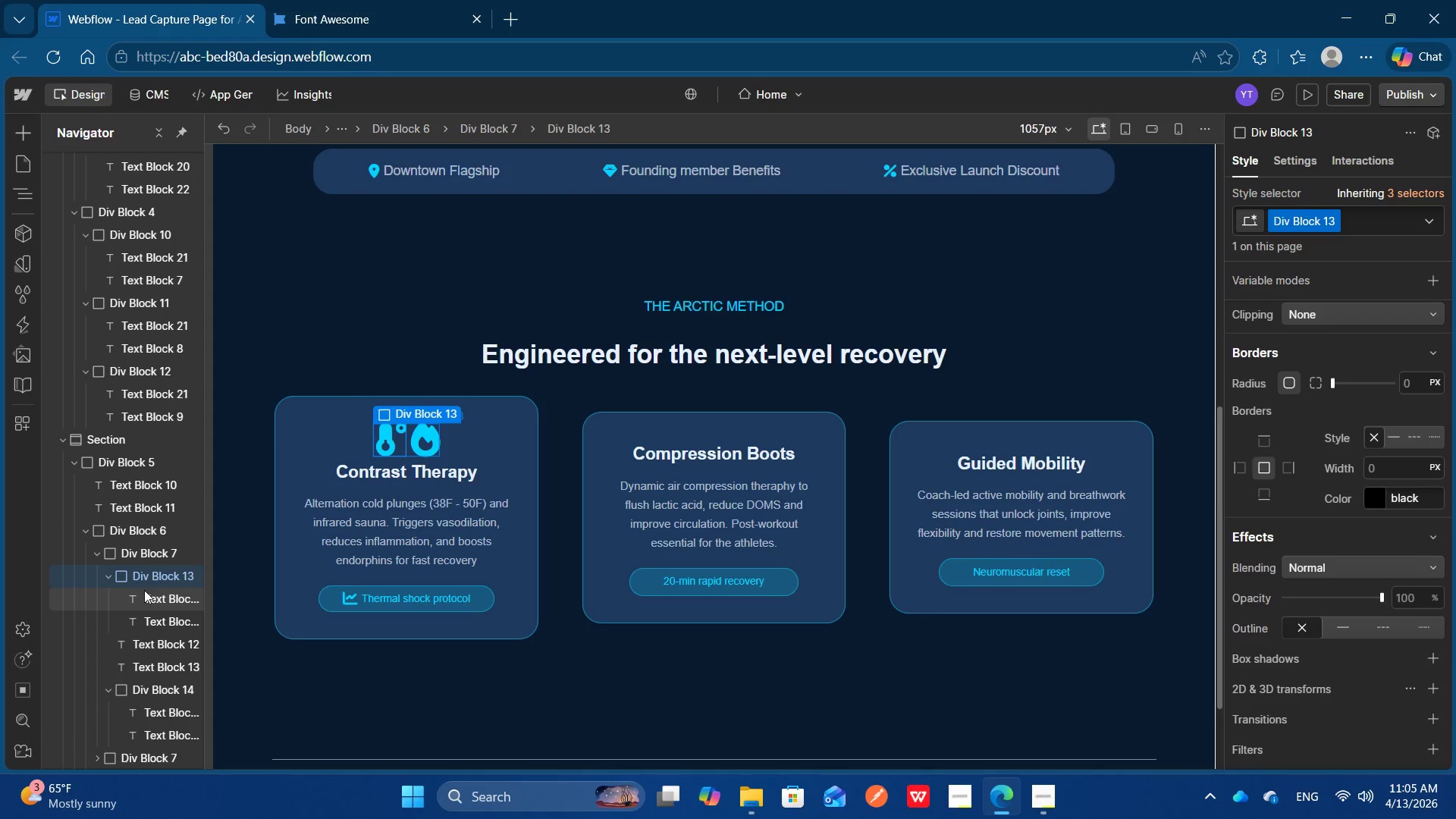 
left_click([151, 592])
 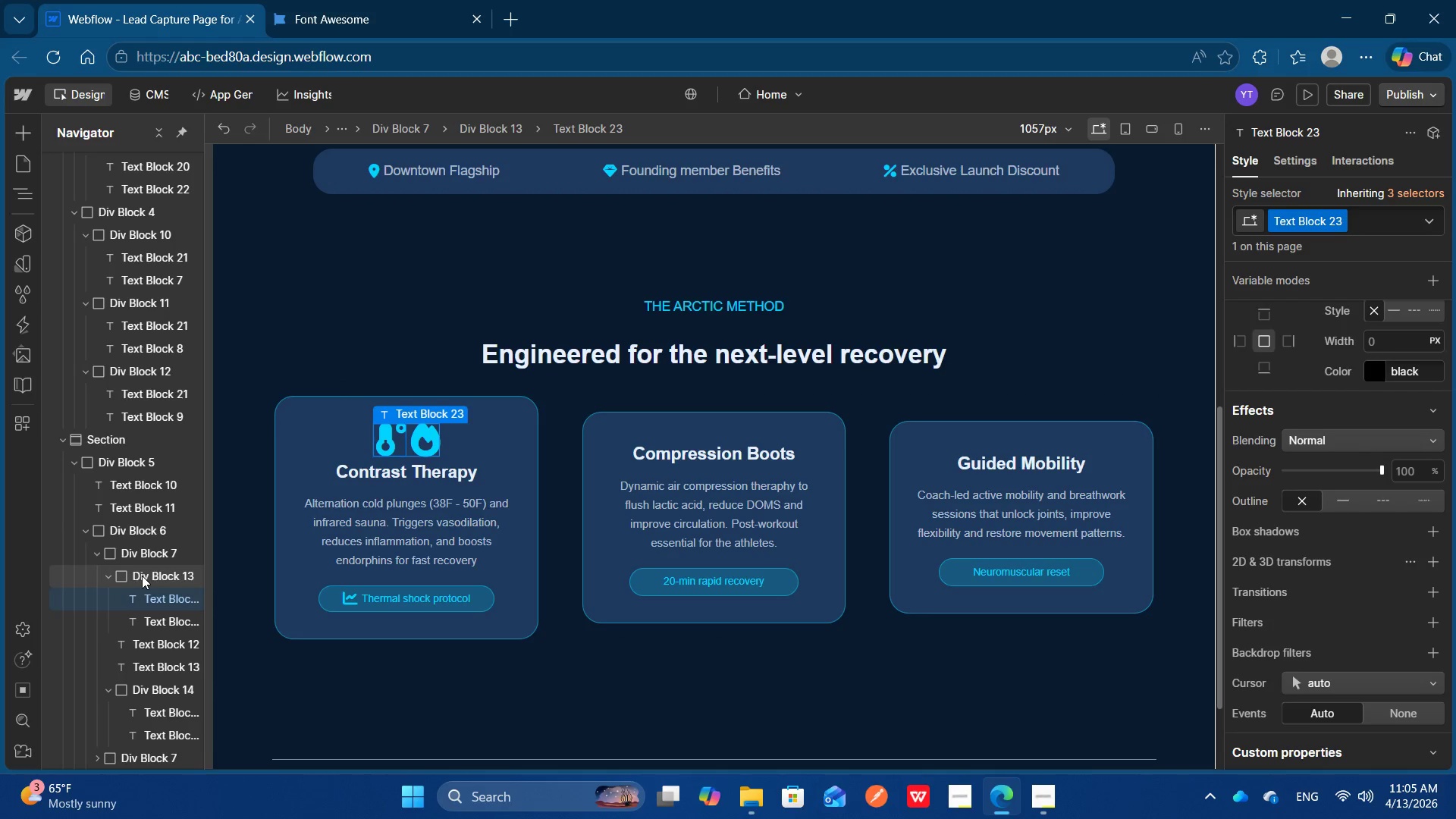 
left_click([111, 576])
 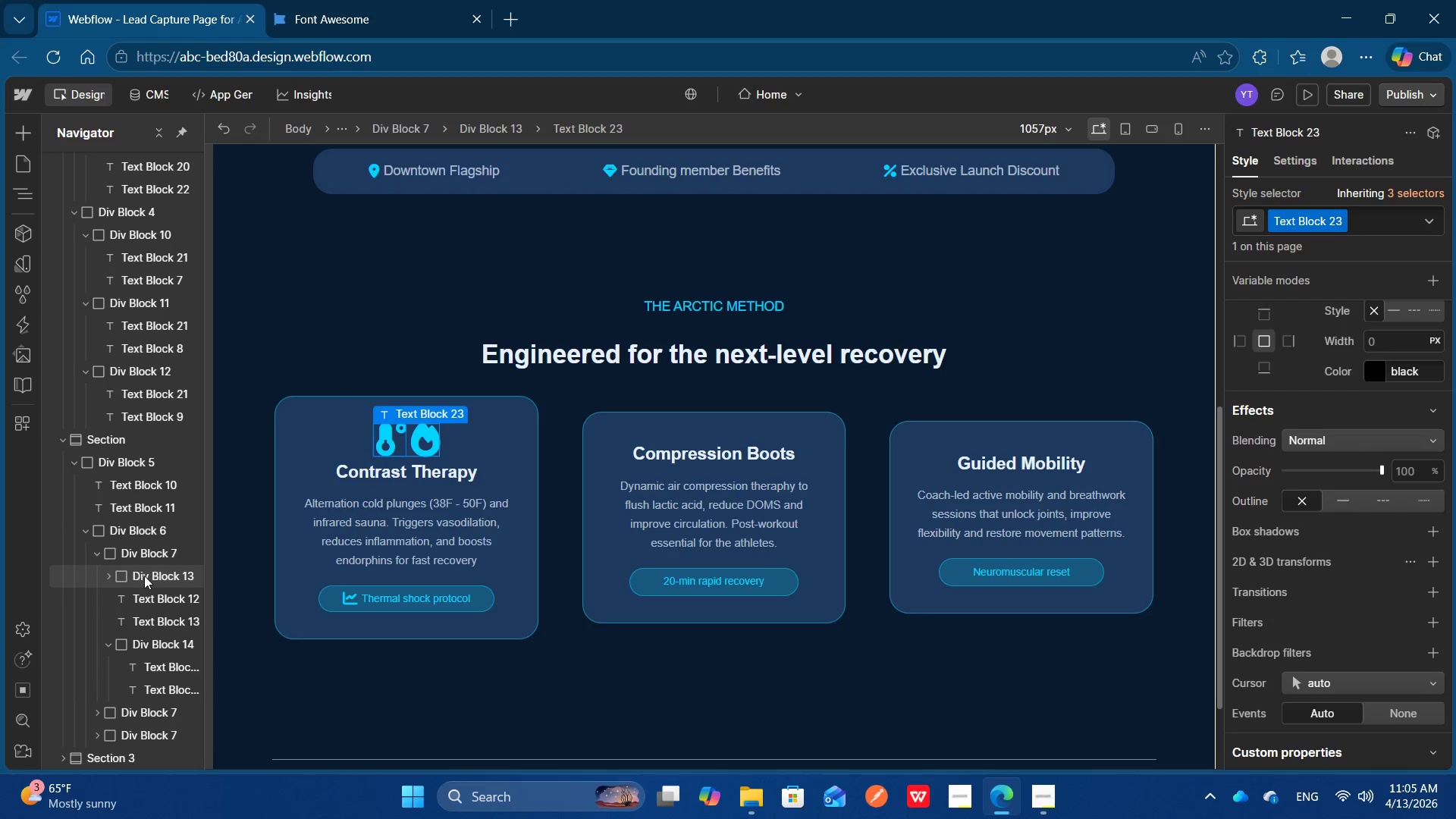 
left_click([149, 576])
 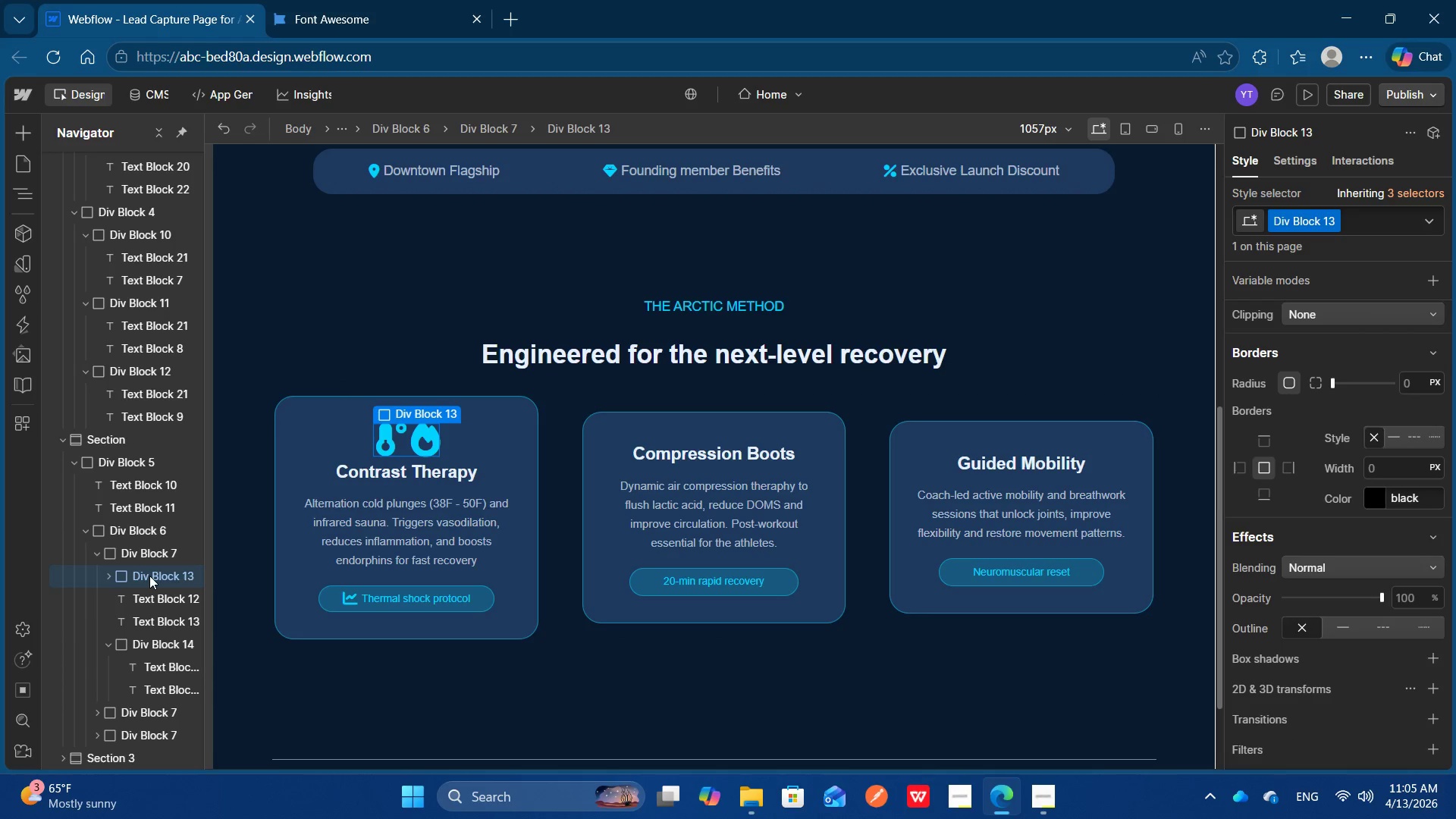 
key(Control+C)
 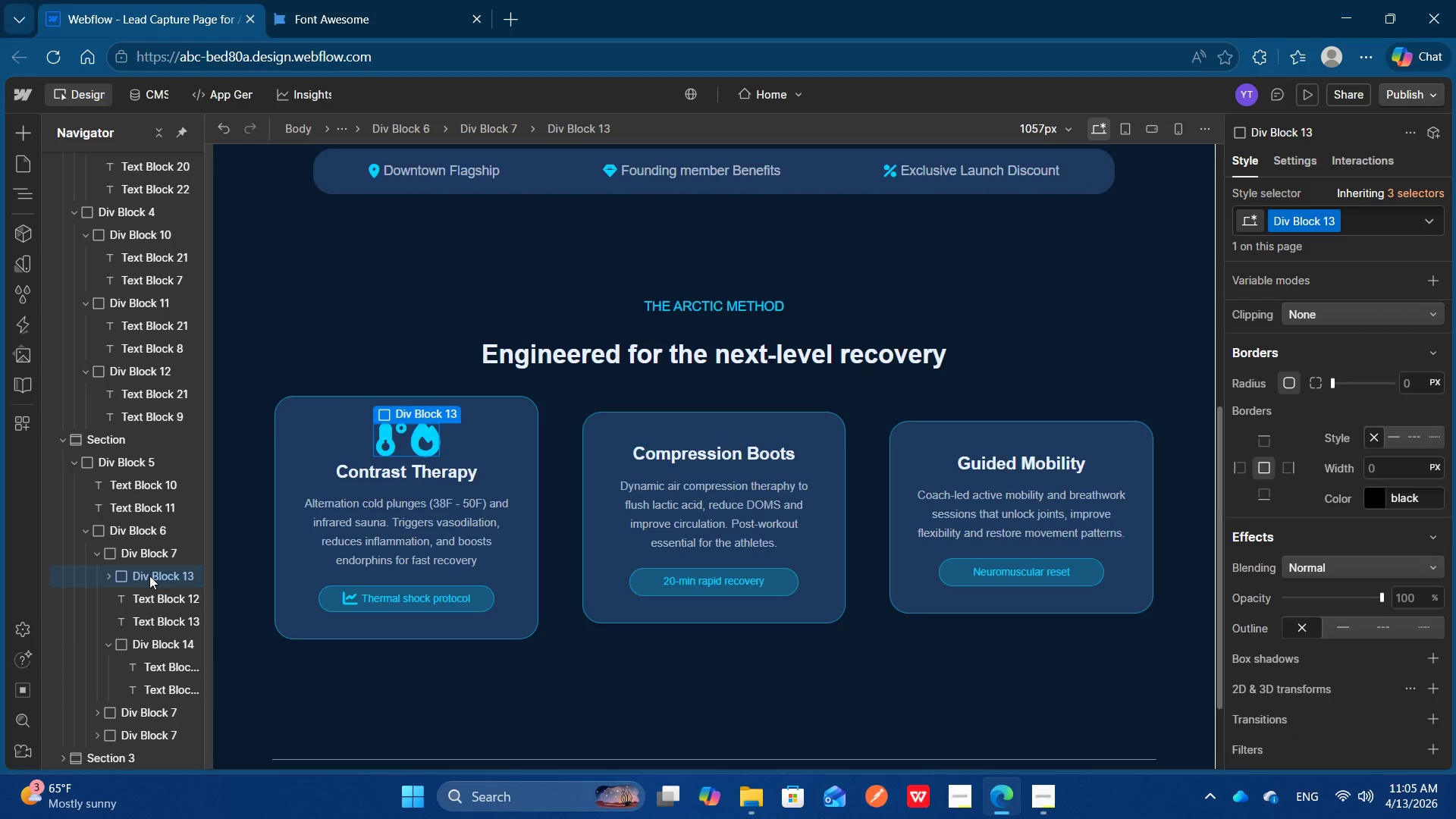 
key(Control+C)
 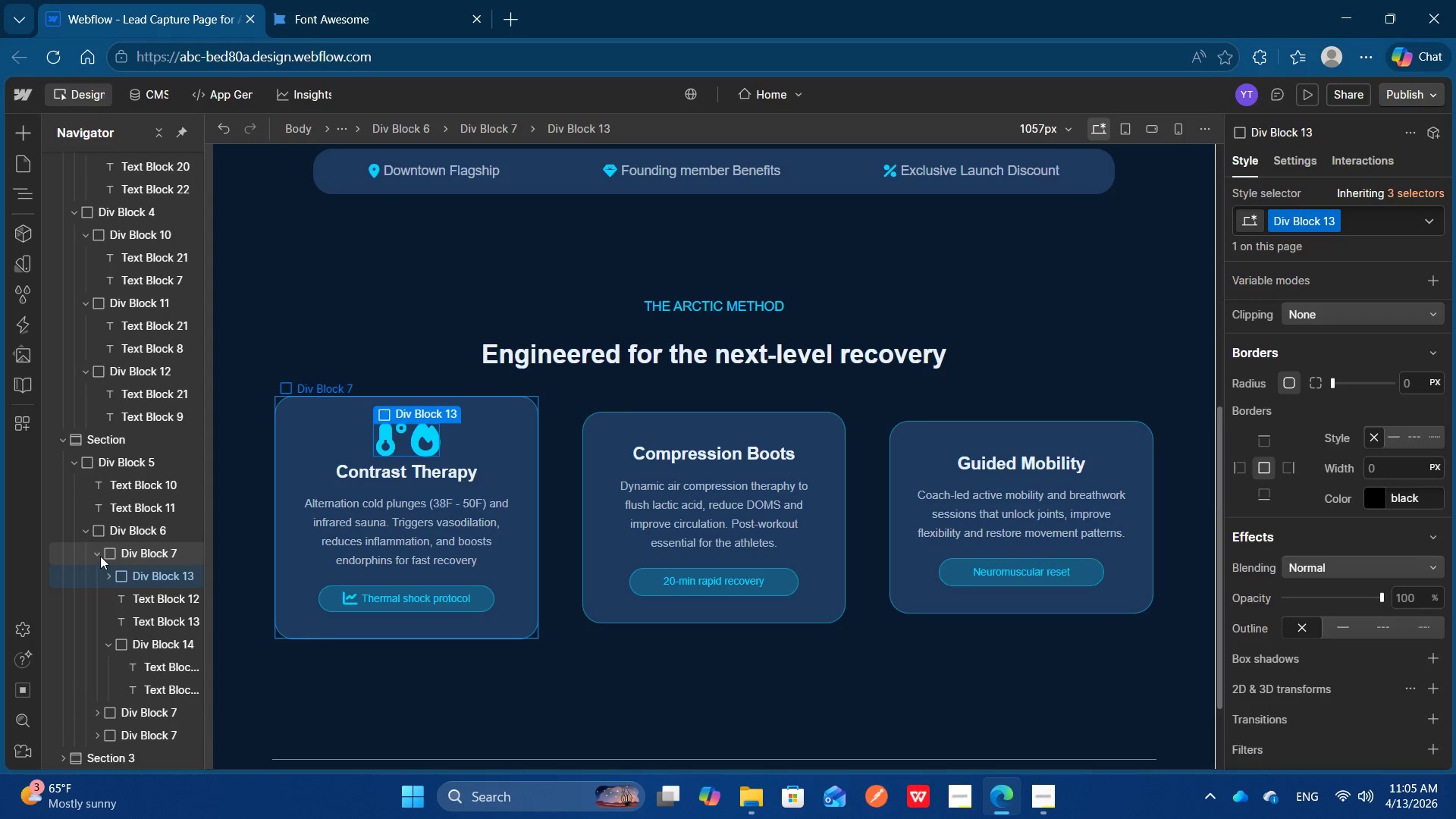 
left_click([96, 553])
 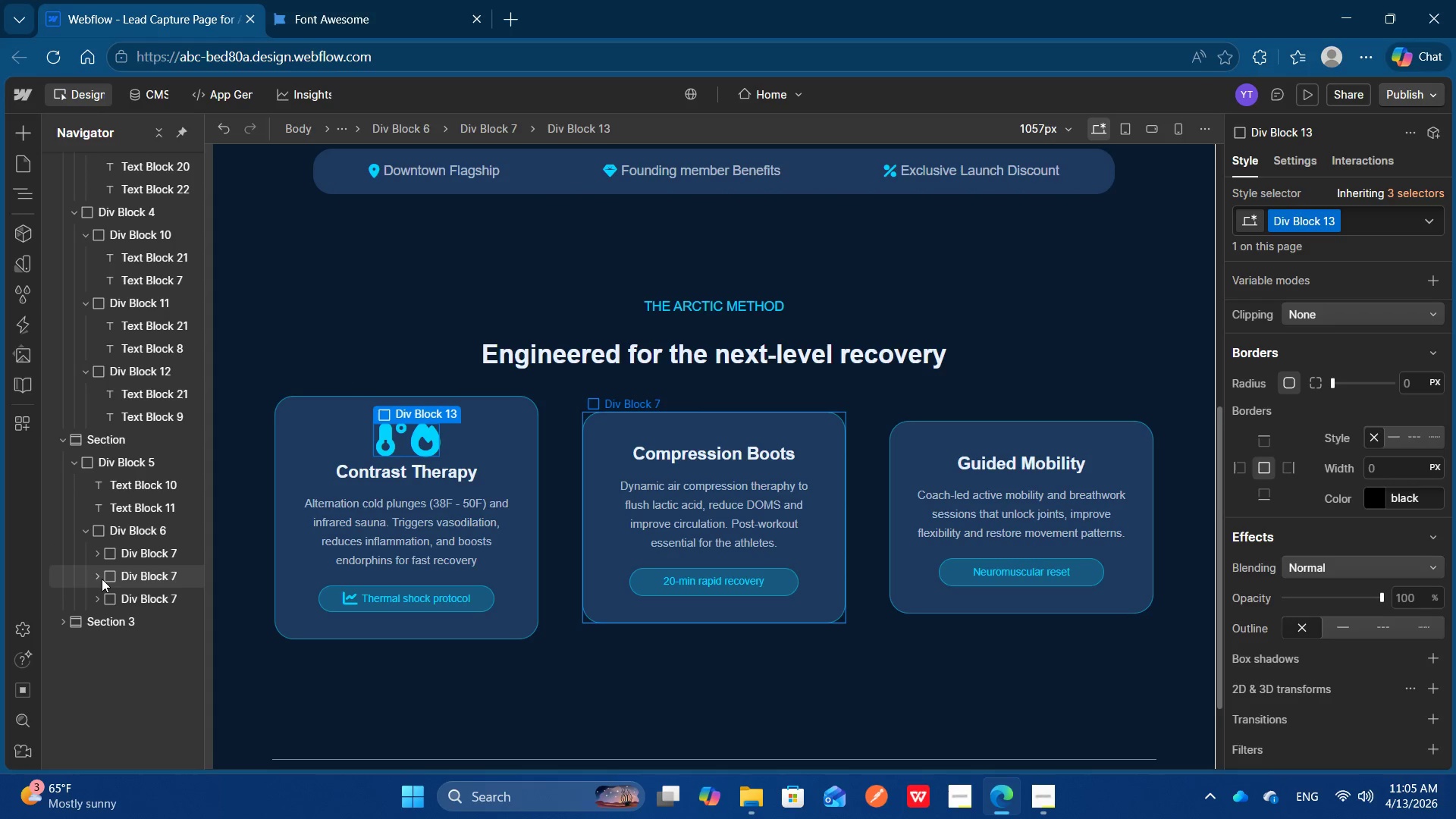 
left_click([95, 578])
 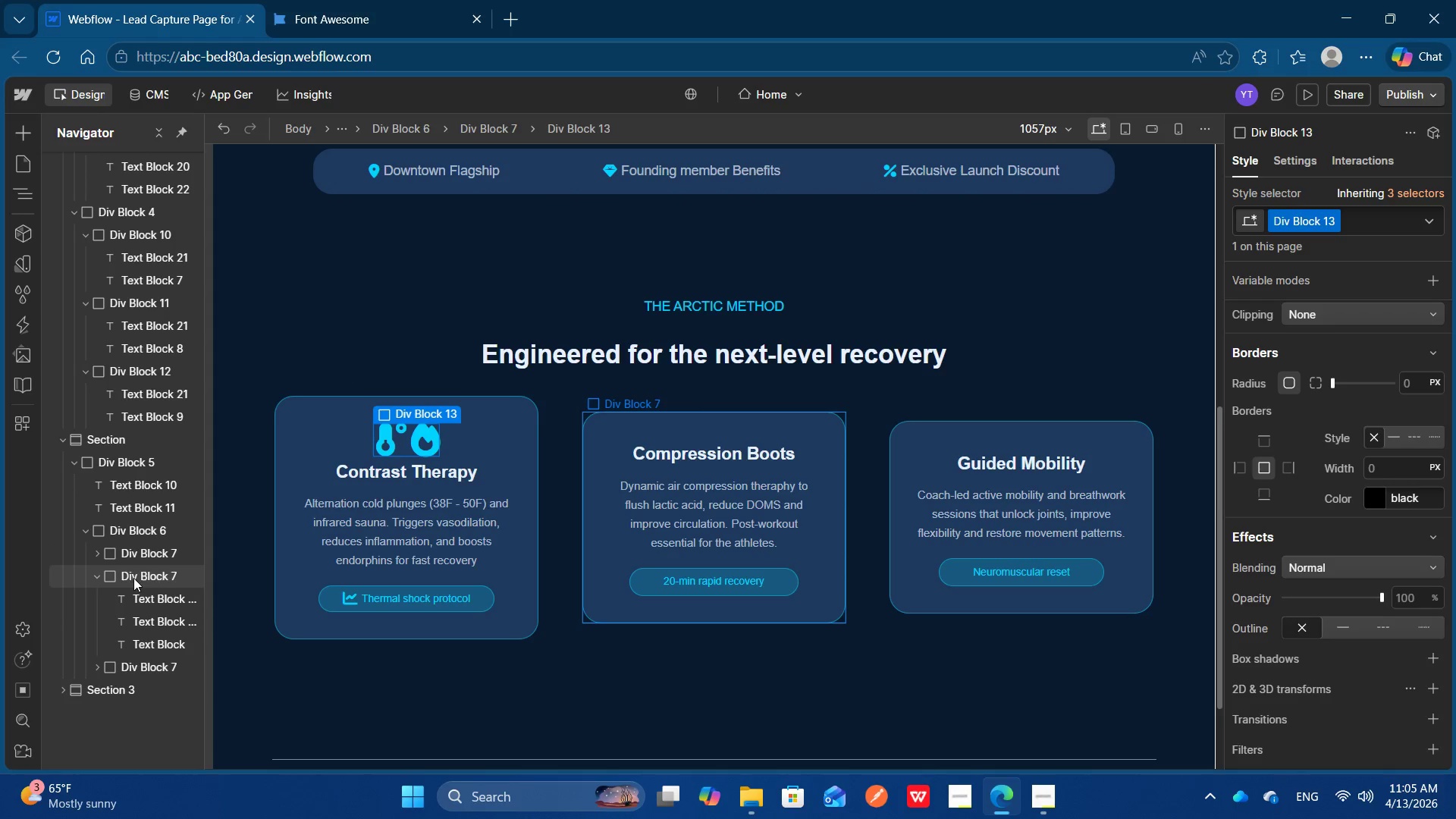 
left_click([136, 578])
 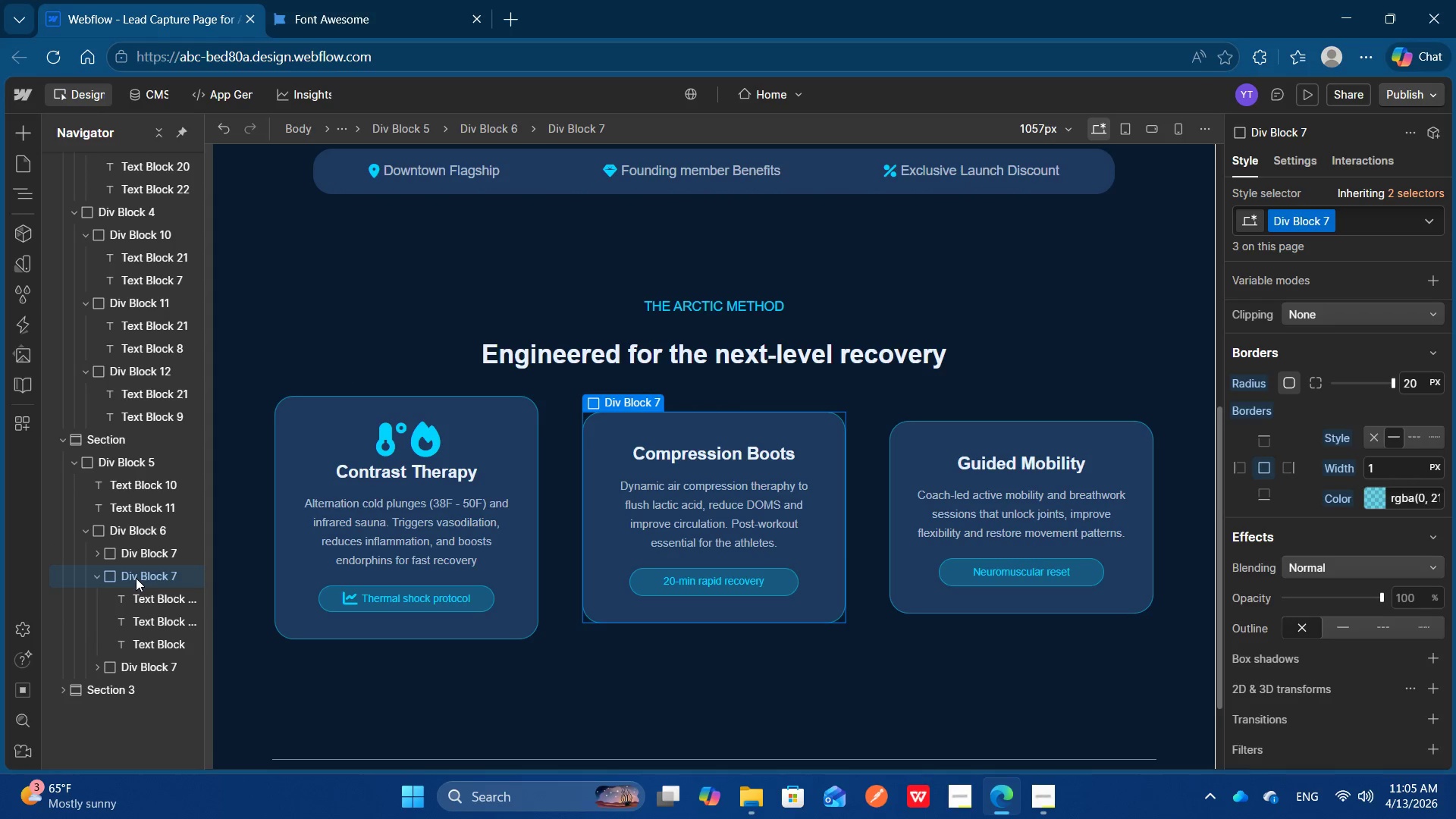 
key(Control+V)
 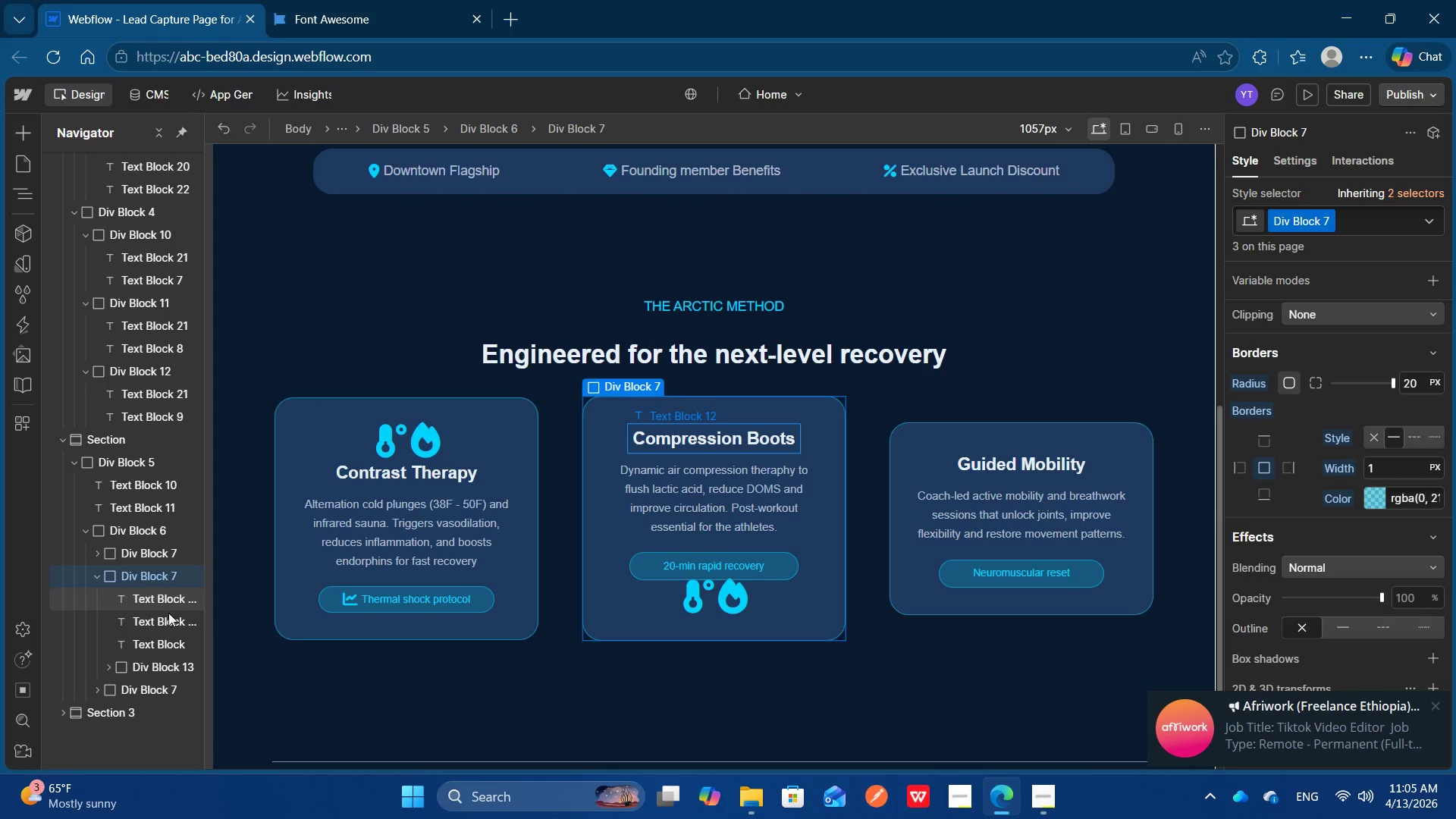 
left_click_drag(start_coordinate=[158, 665], to_coordinate=[156, 588])
 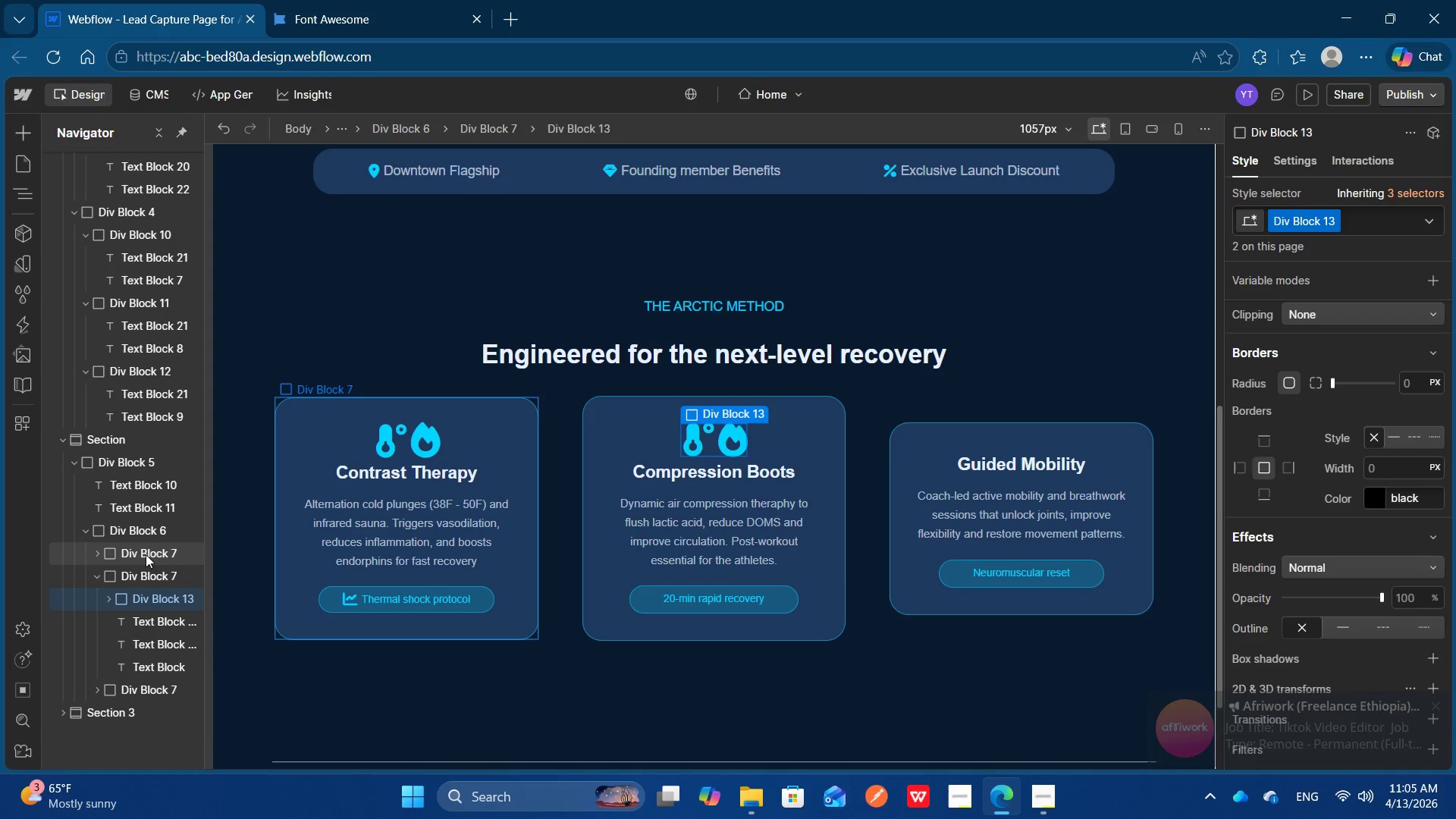 
left_click([102, 554])
 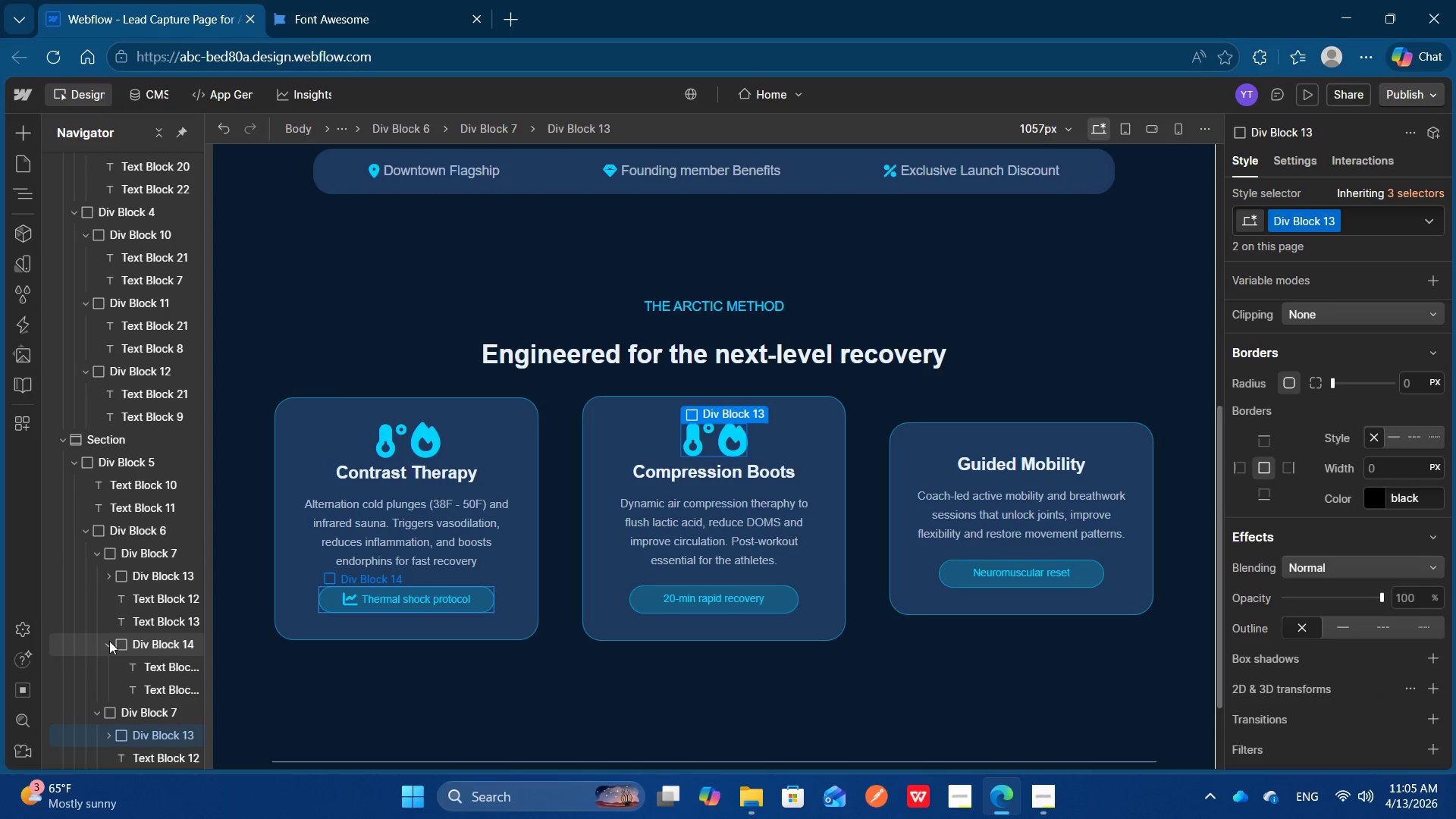 
left_click([107, 642])
 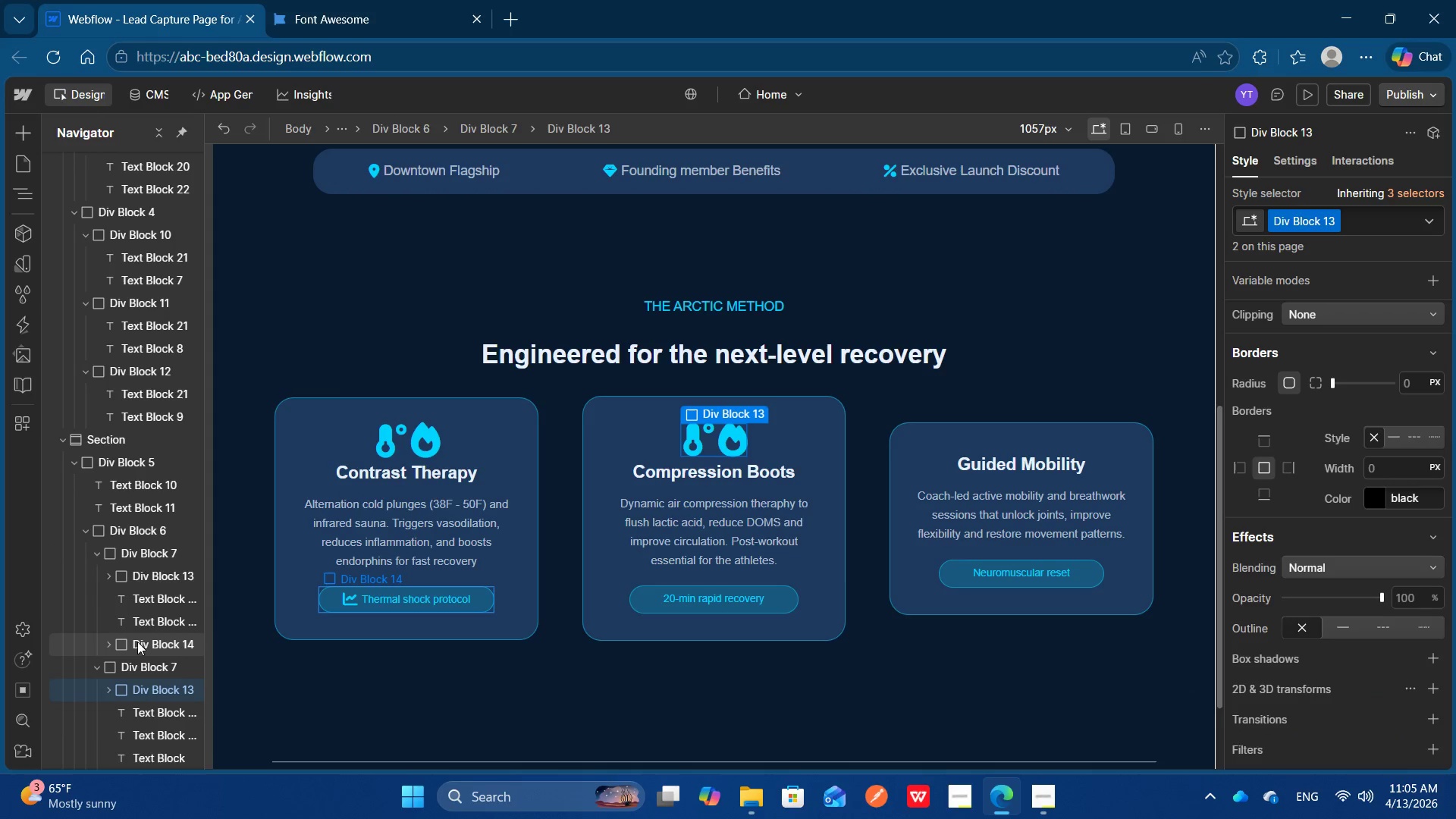 
left_click([140, 642])
 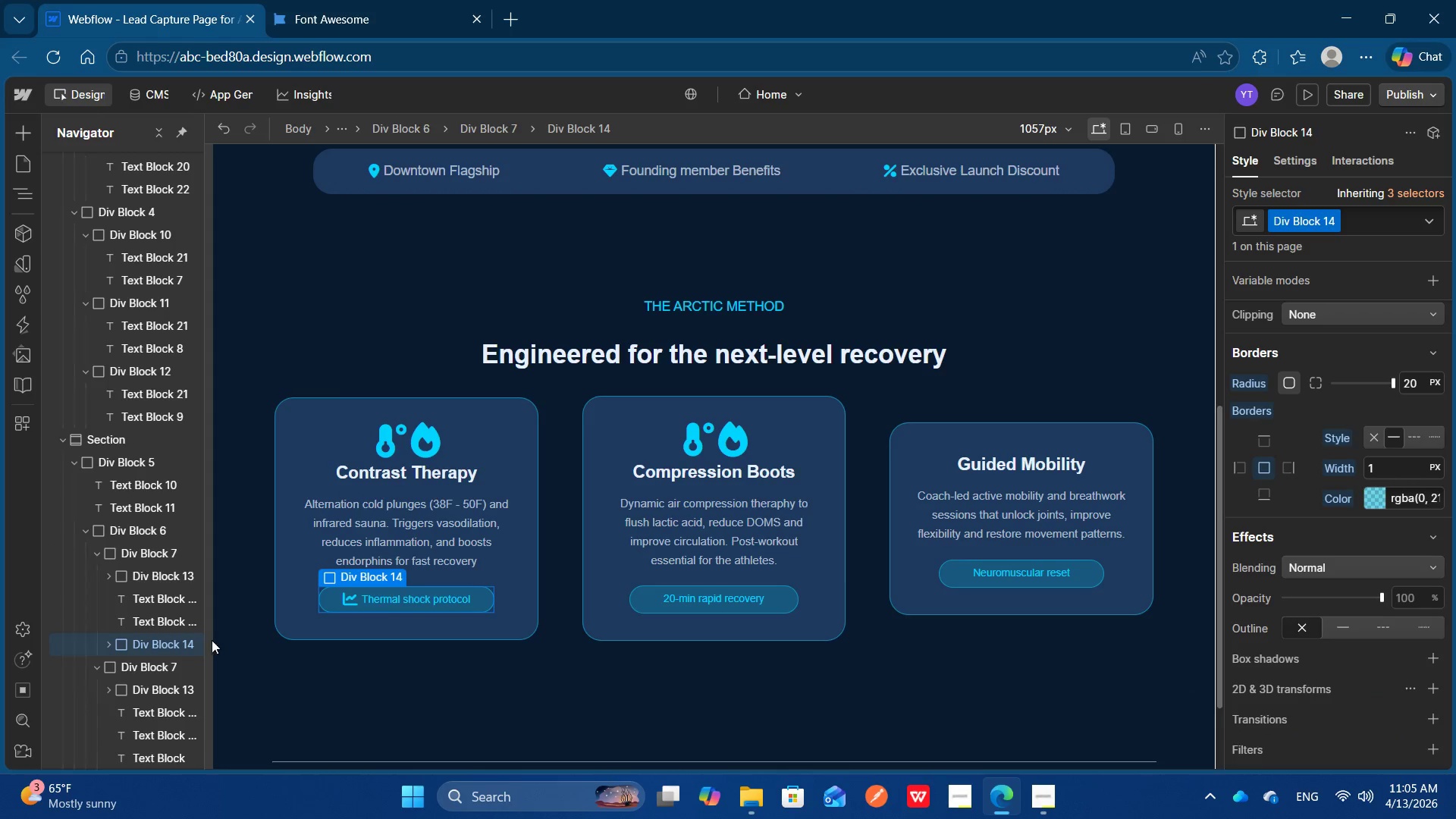 
key(Control+C)
 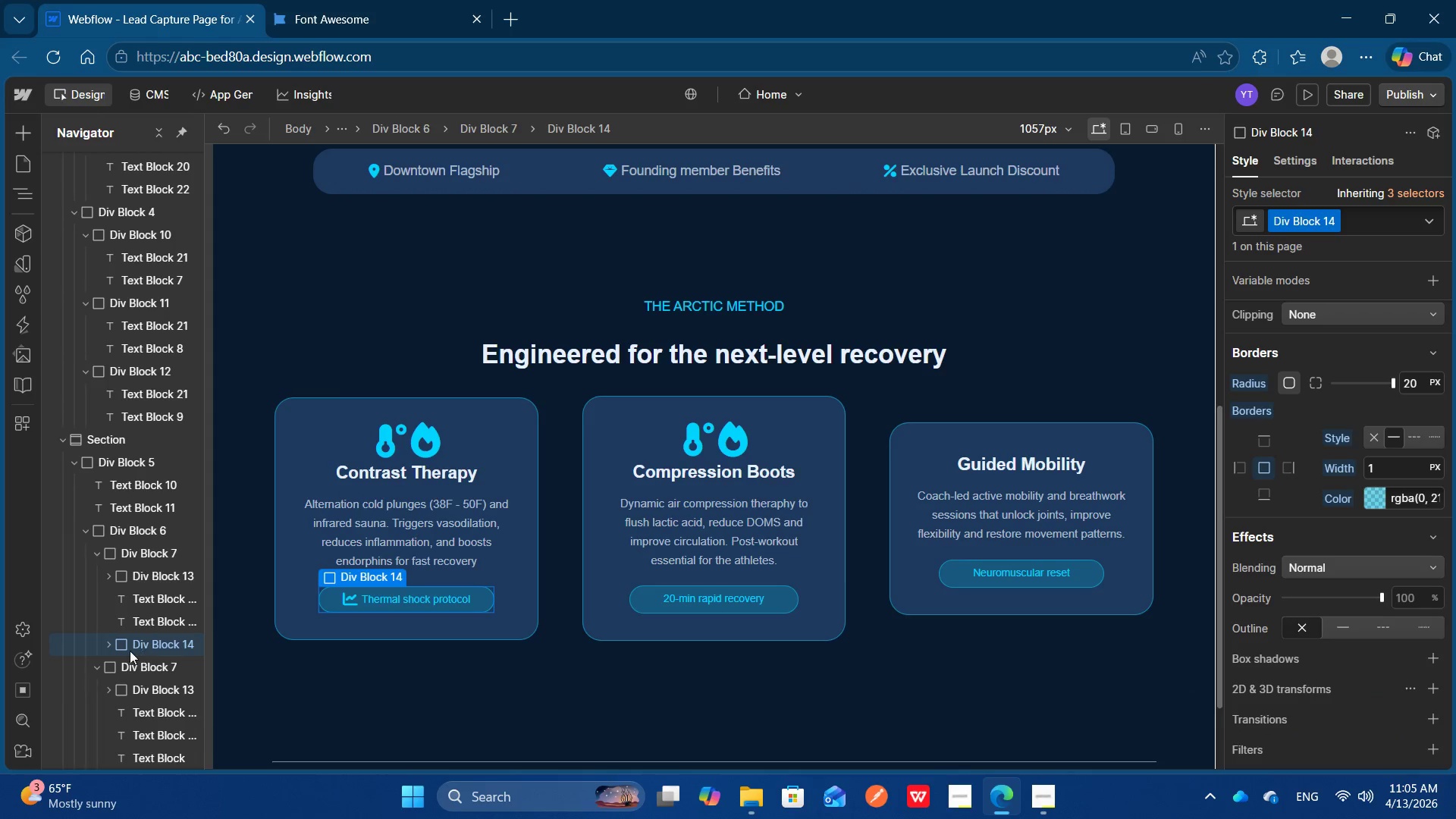 
scroll: coordinate [129, 648], scroll_direction: none, amount: 0.0
 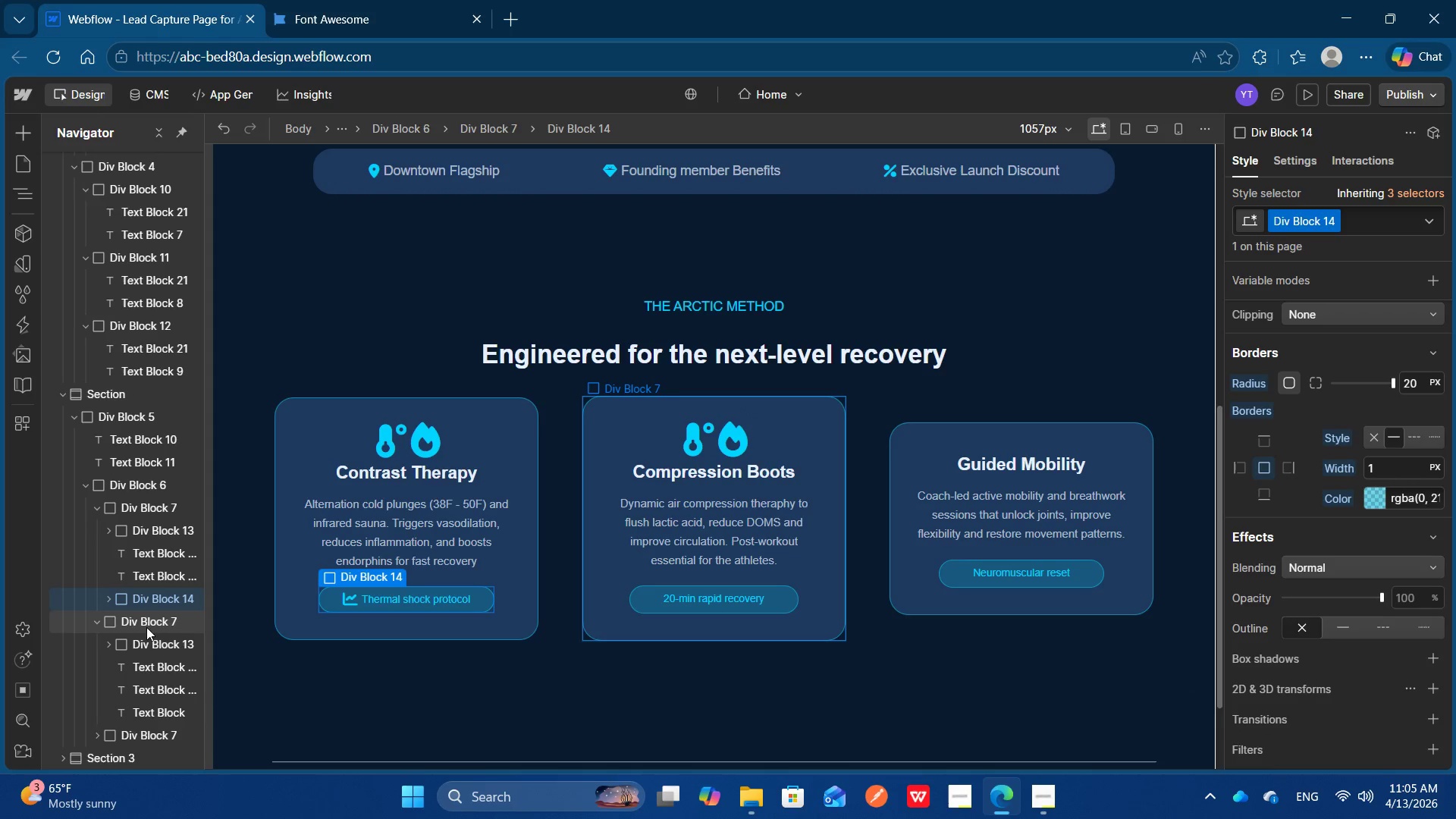 
left_click([149, 624])
 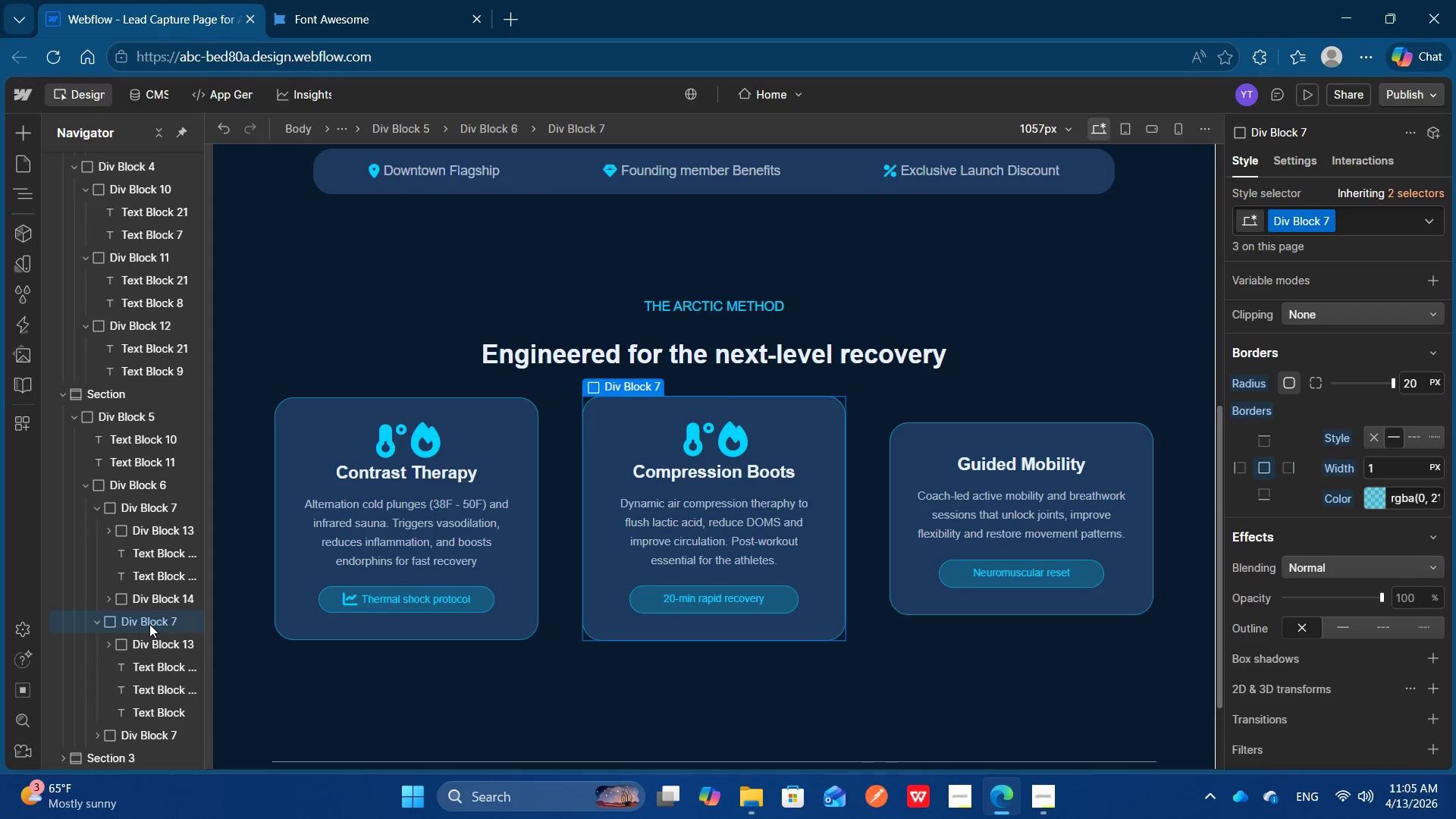 
key(Control+V)
 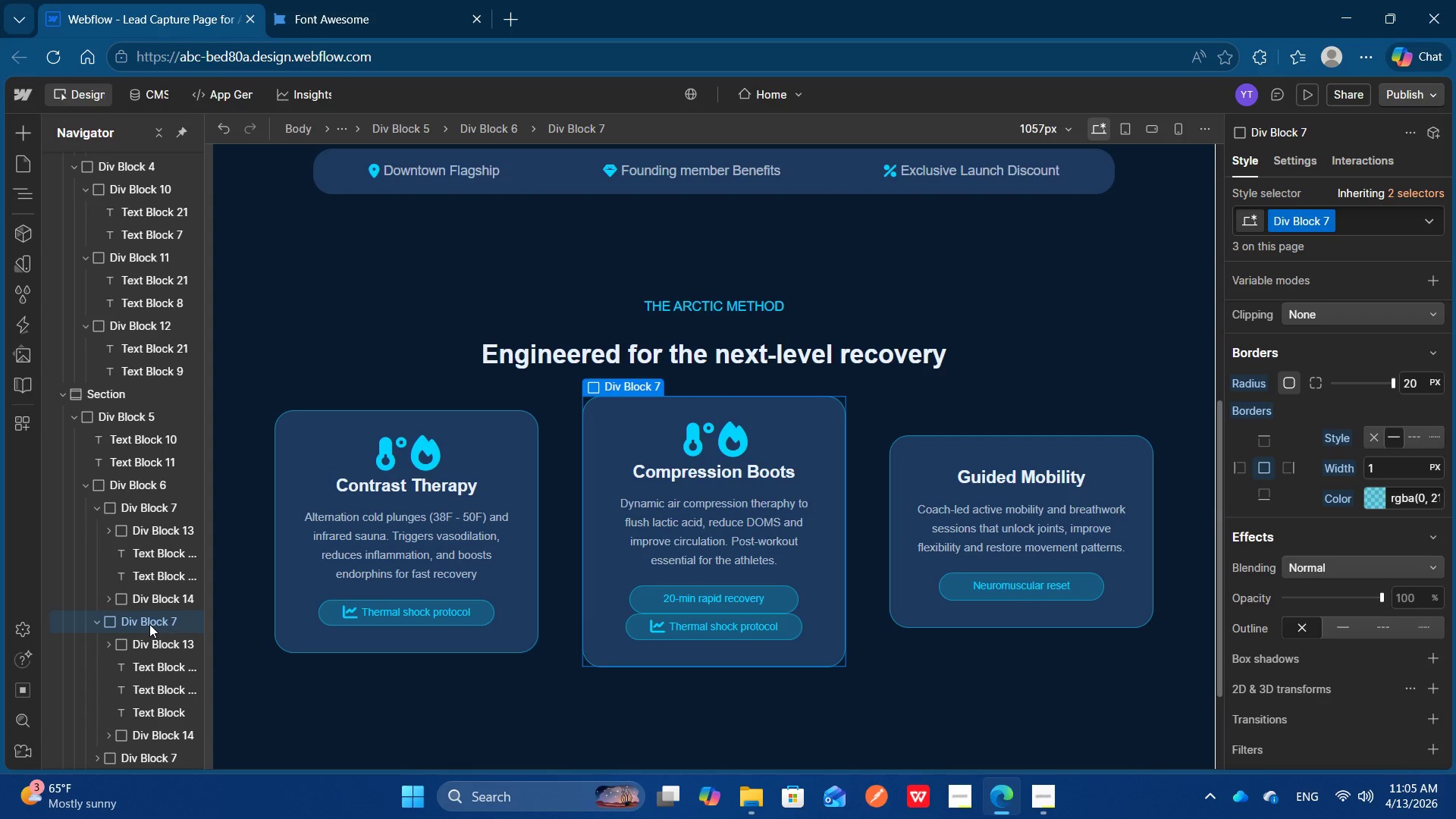 
scroll: coordinate [149, 617], scroll_direction: down, amount: 1.0
 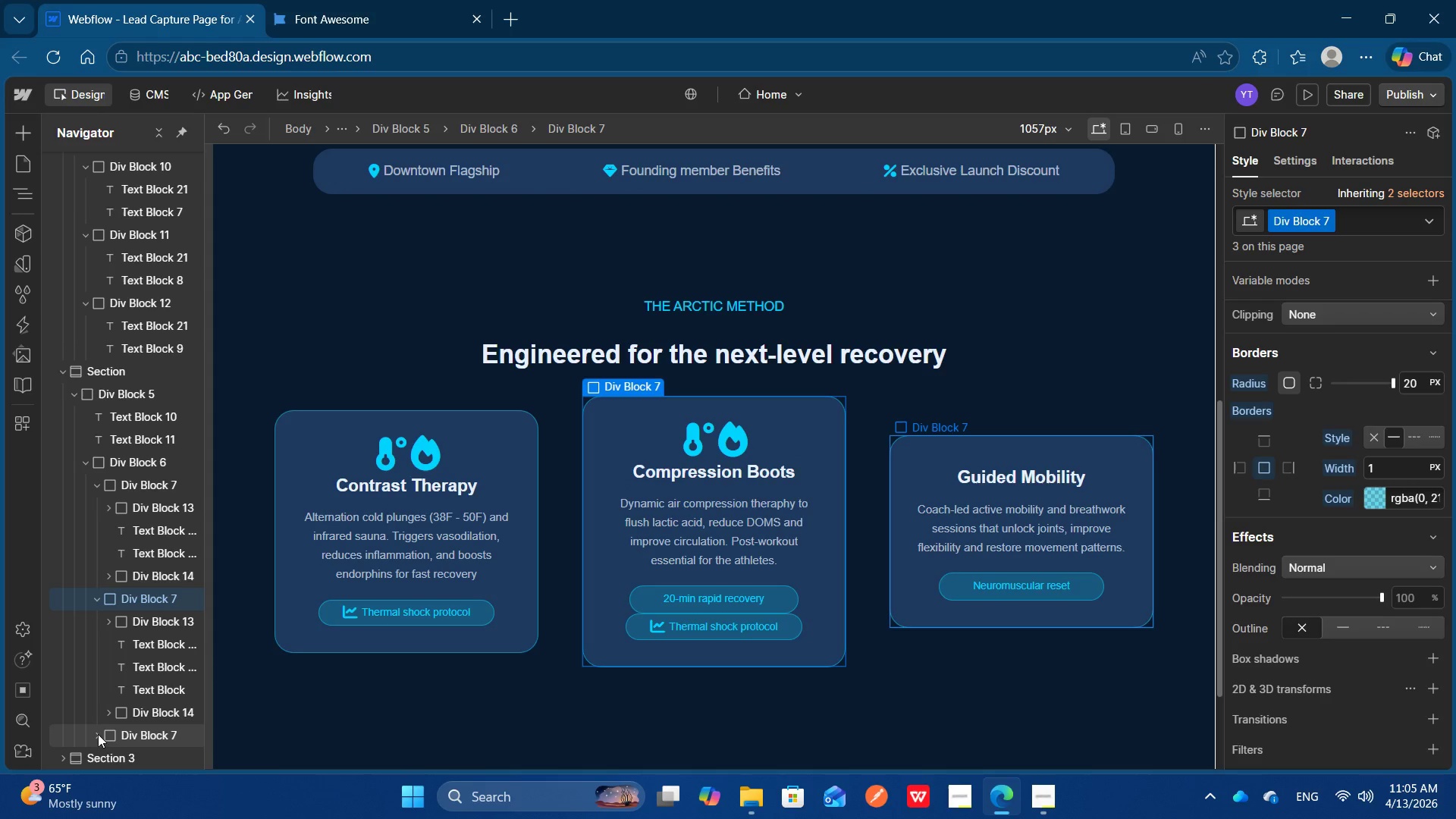 
left_click([97, 734])
 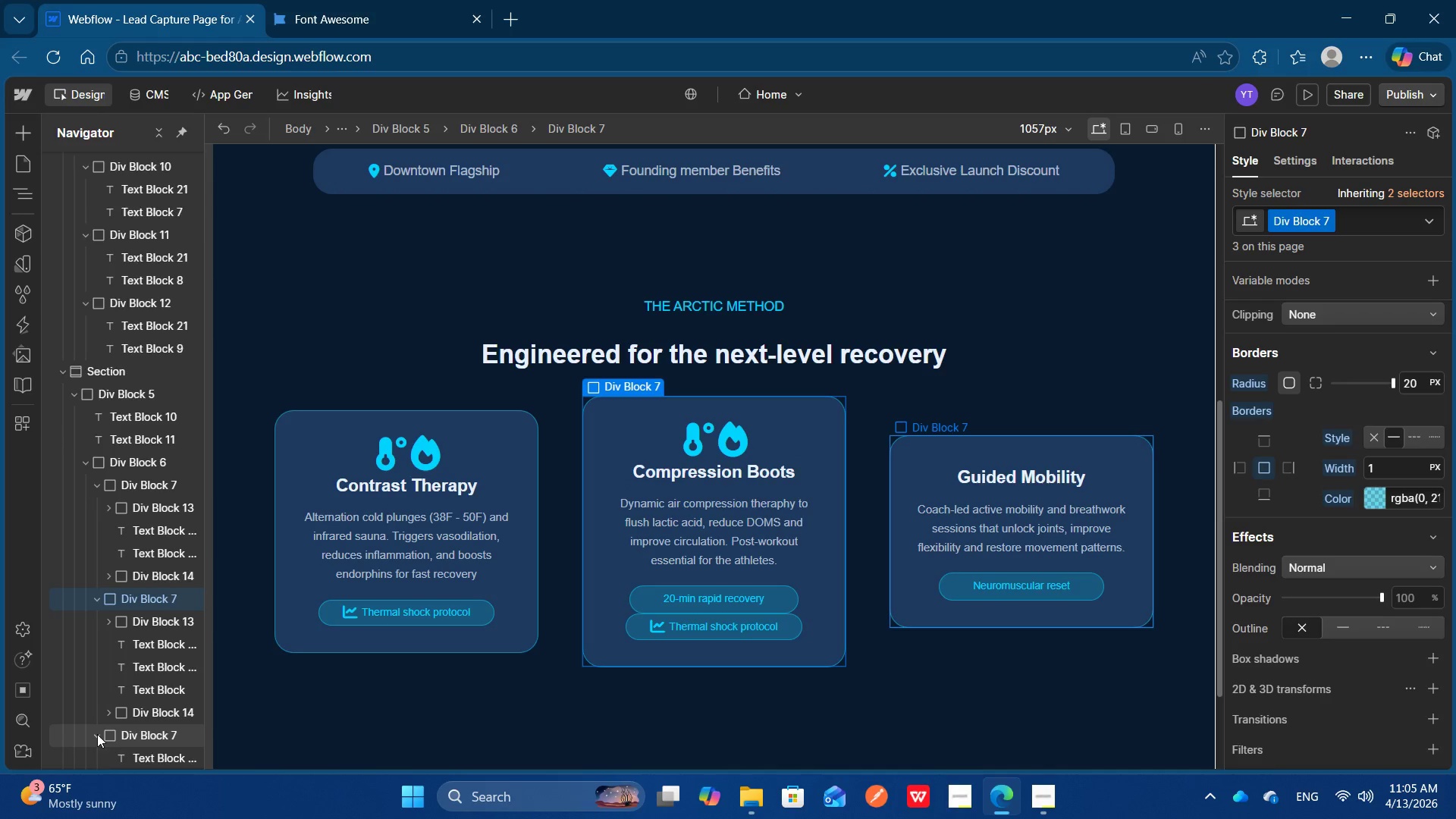 
key(Control+V)
 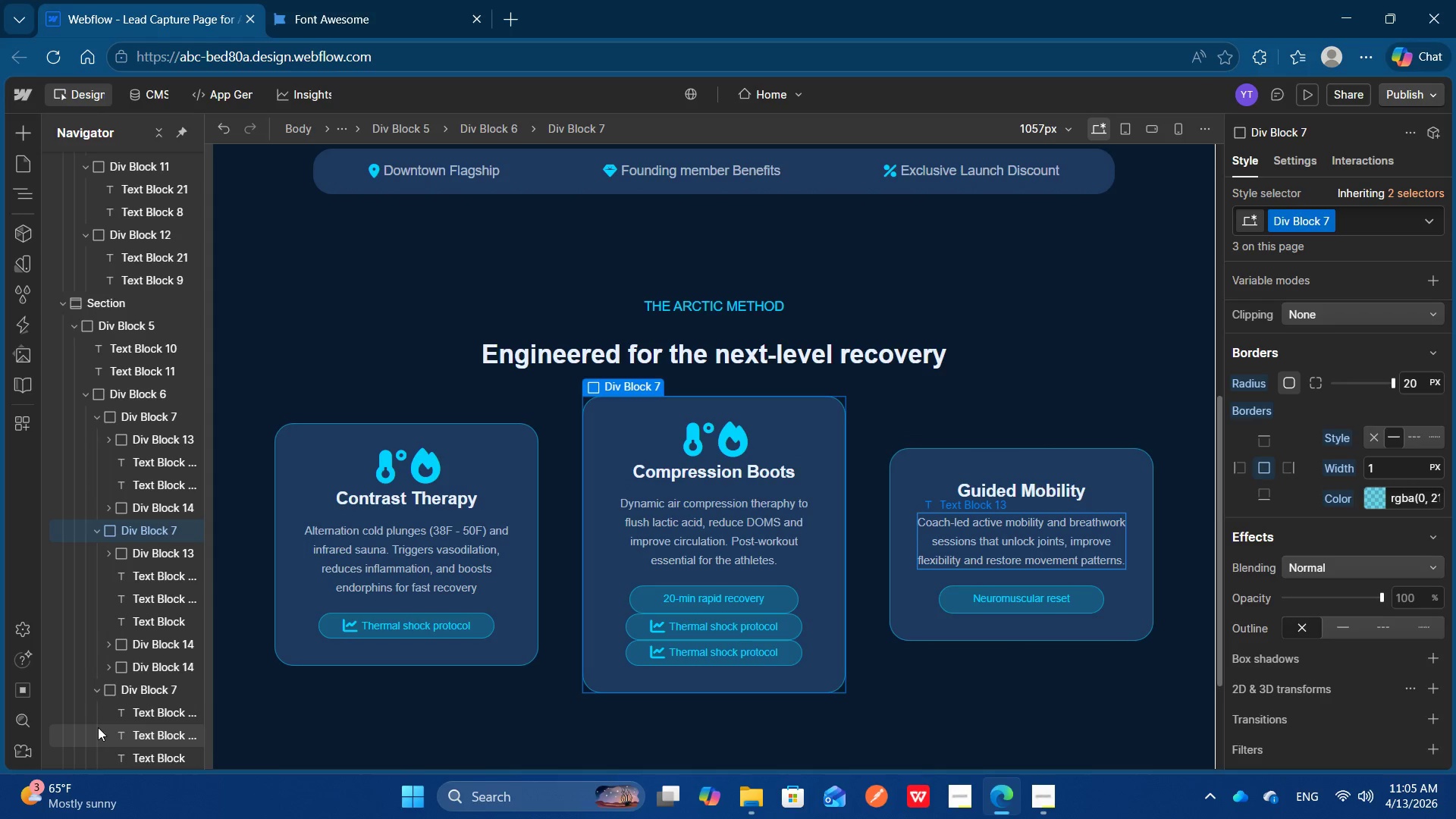 
scroll: coordinate [97, 734], scroll_direction: down, amount: 1.0
 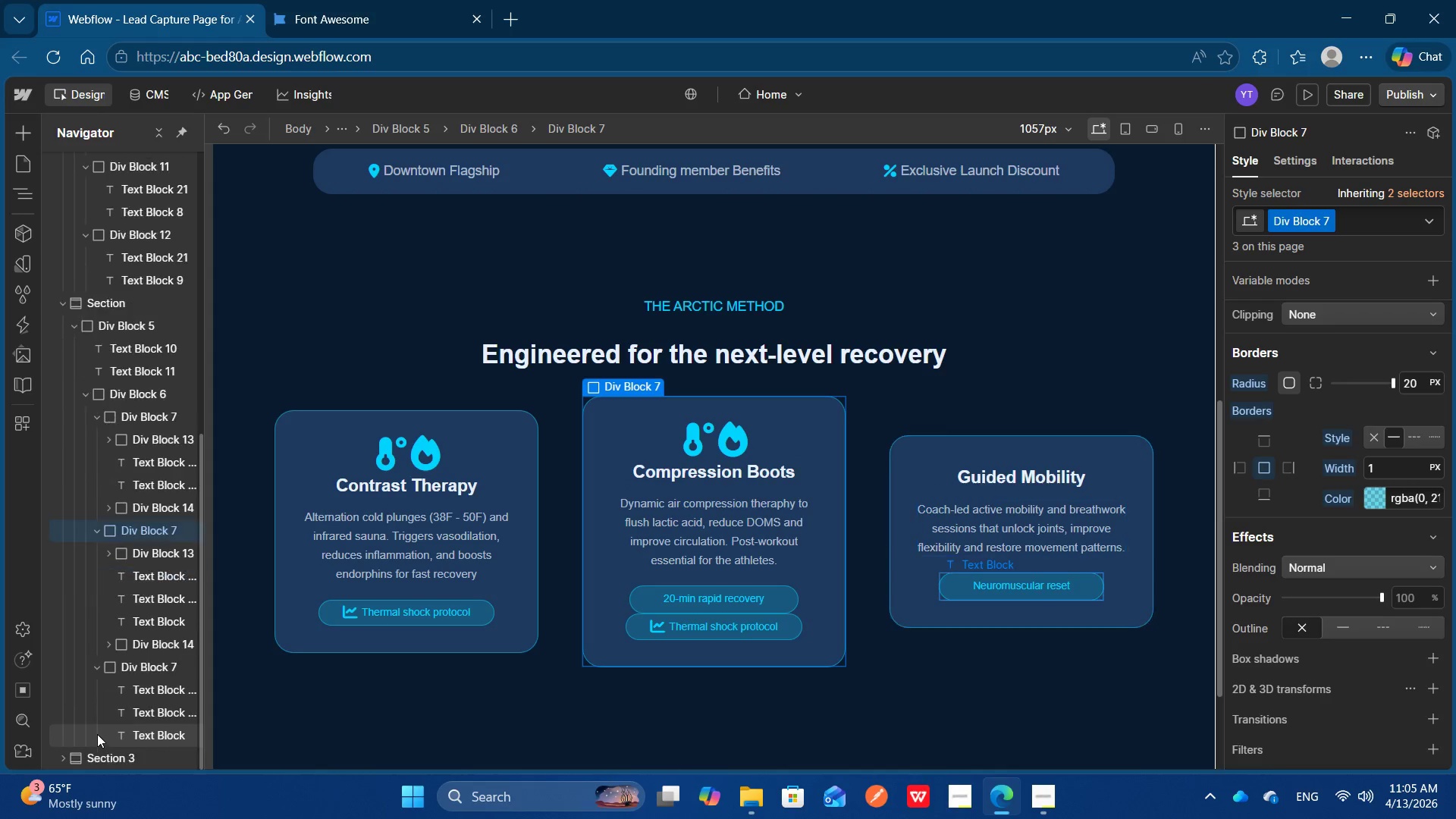 
key(Control+Z)
 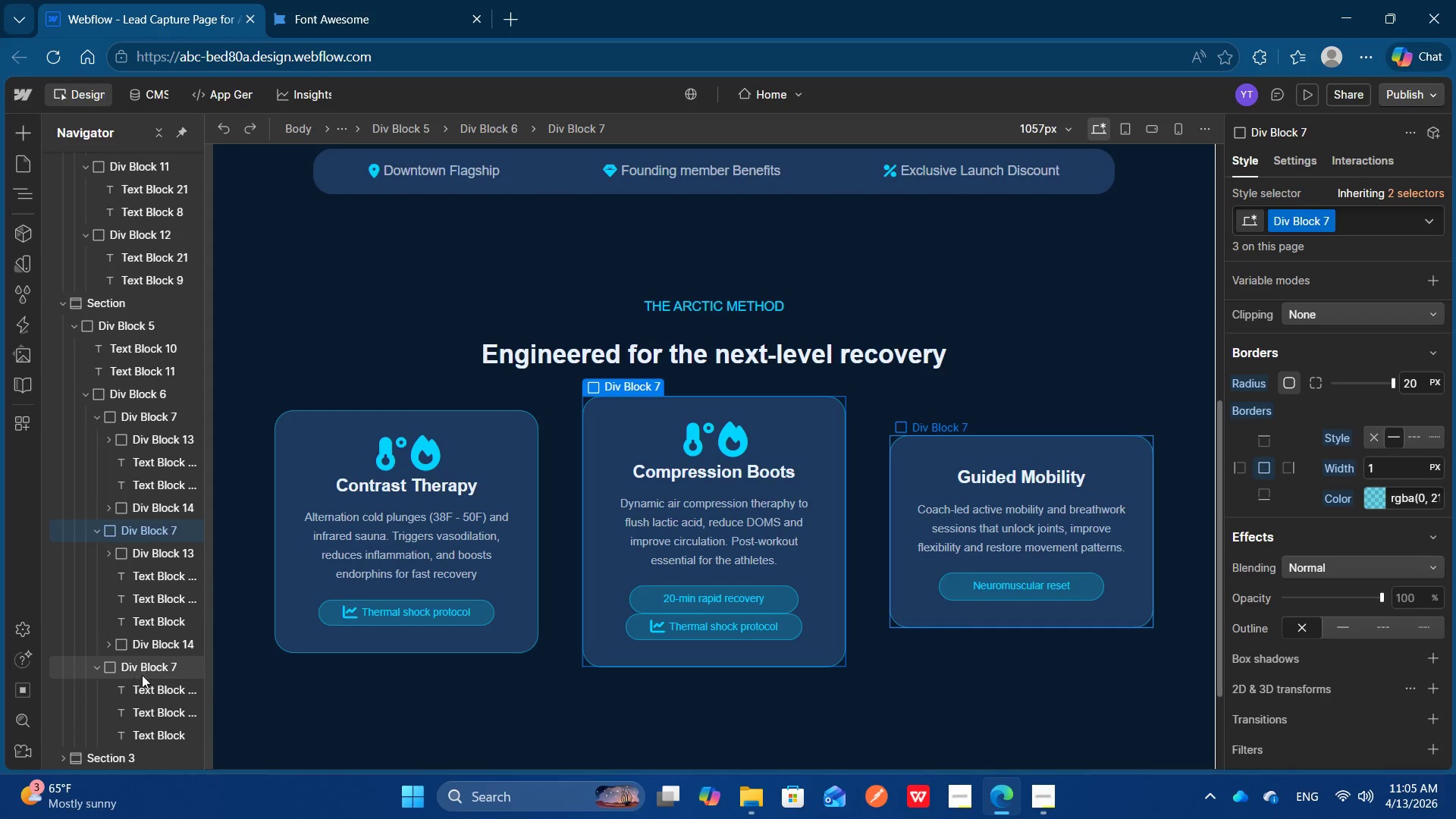 
left_click([147, 673])
 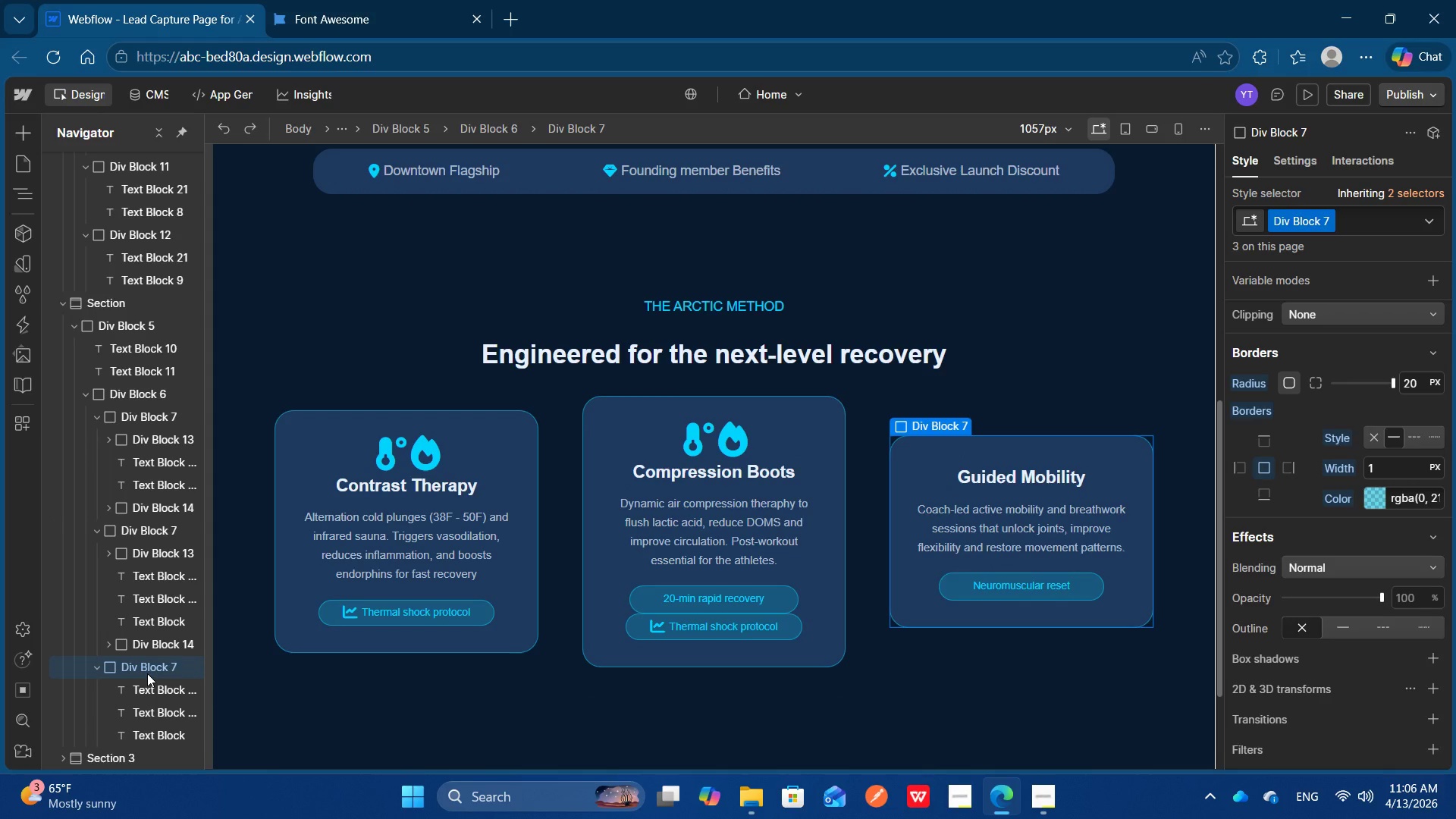 
key(Control+V)
 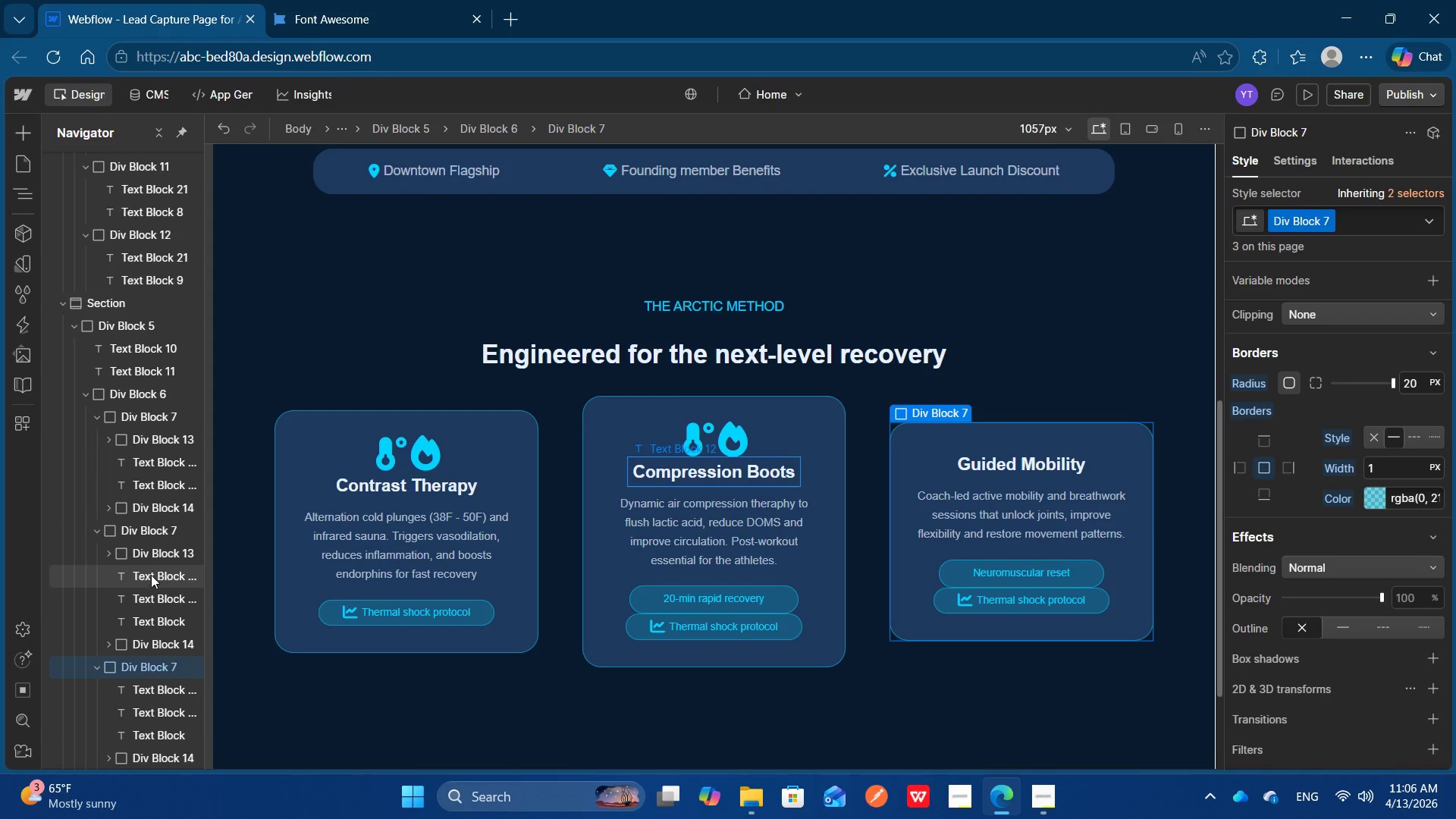 
left_click([151, 559])
 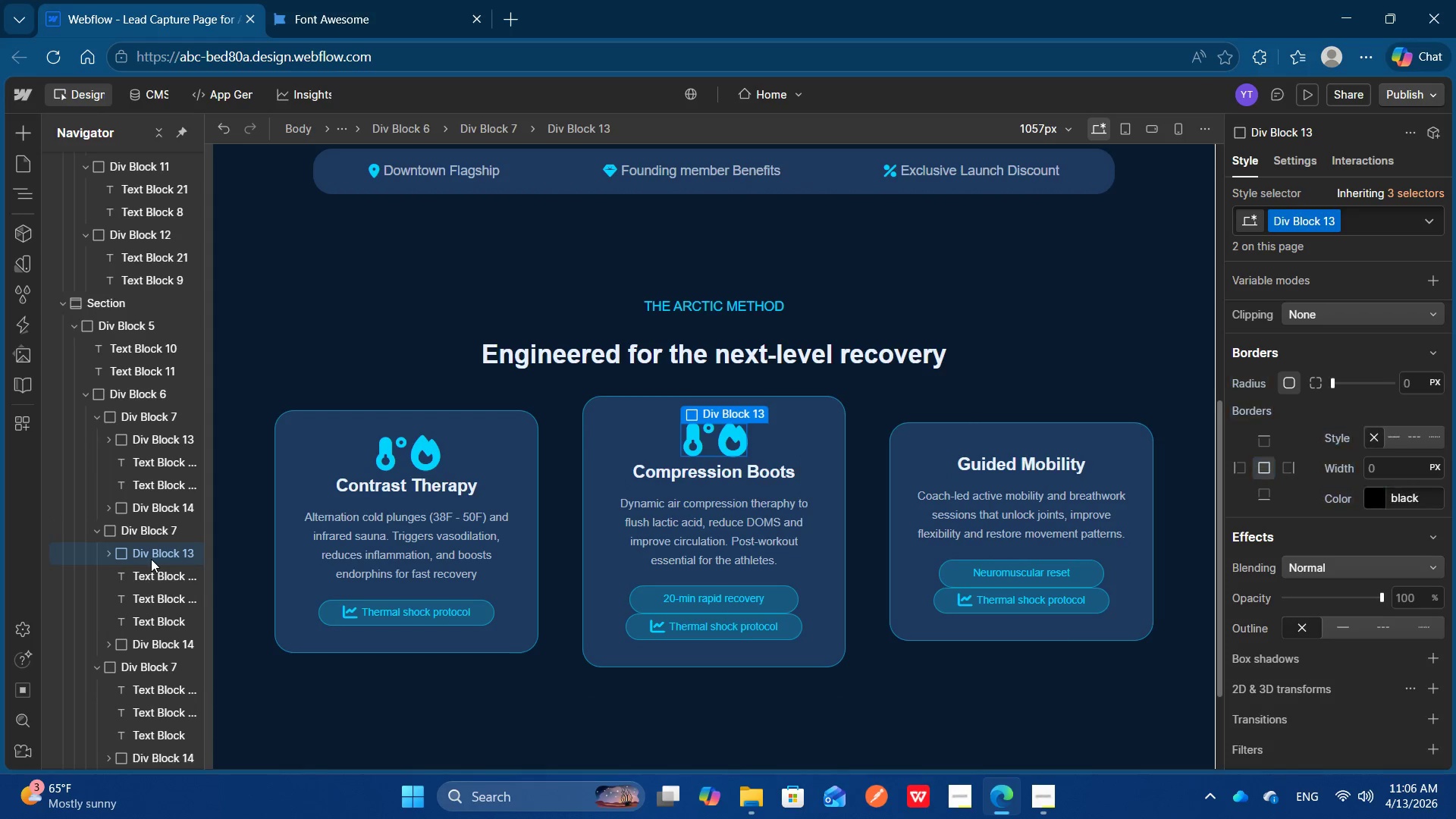 
key(Control+C)
 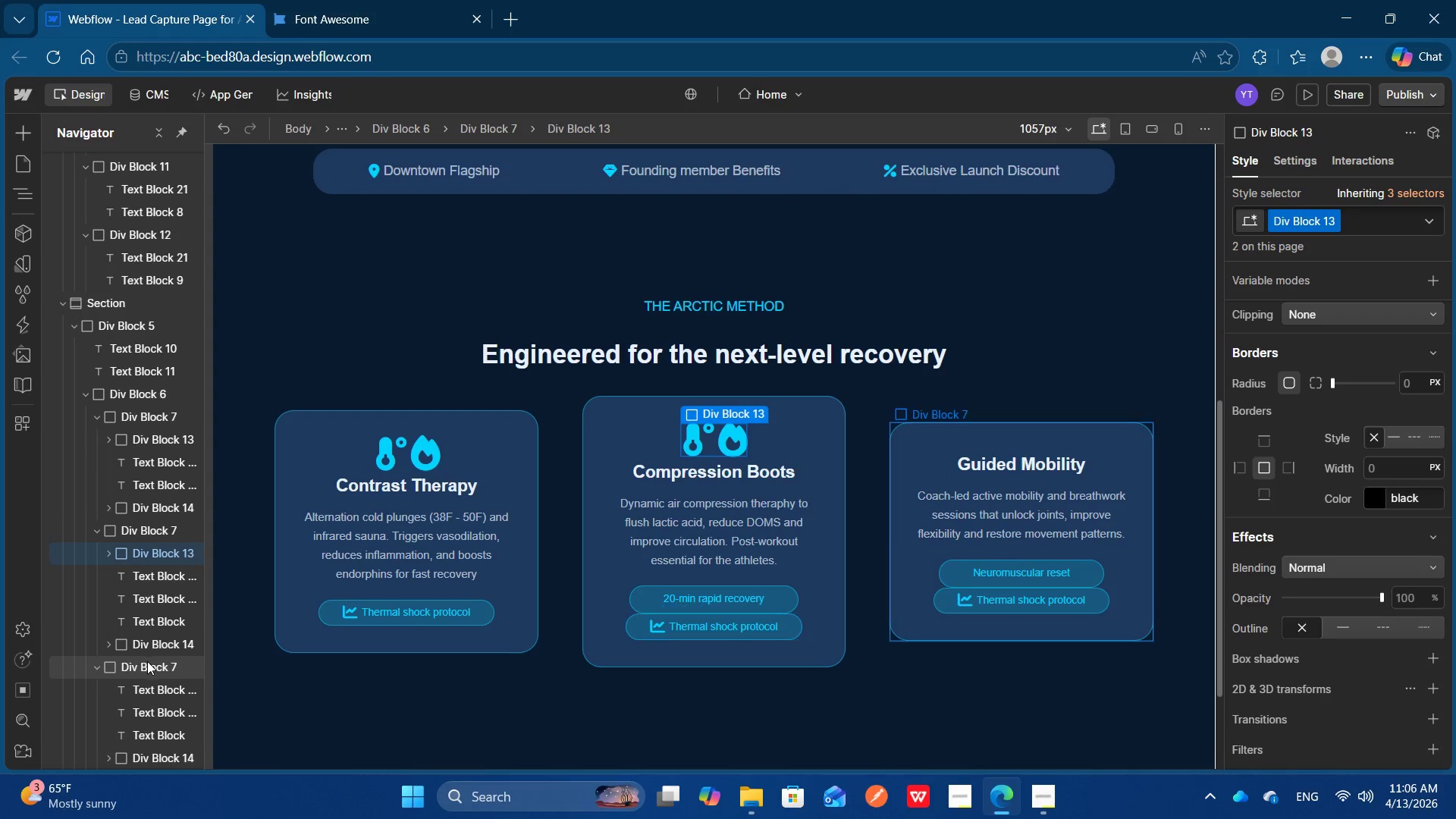 
left_click([147, 663])
 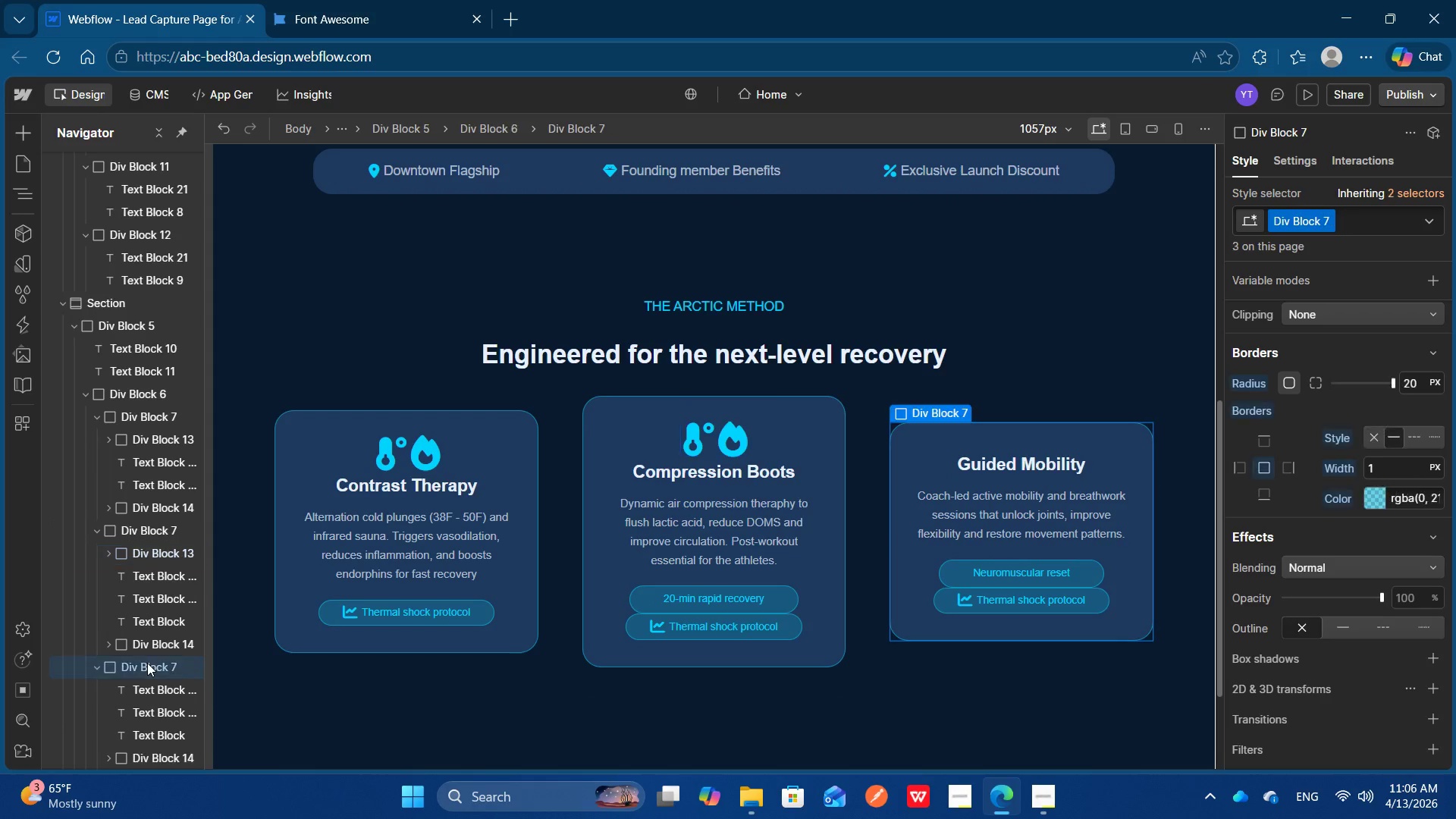 
key(Control+V)
 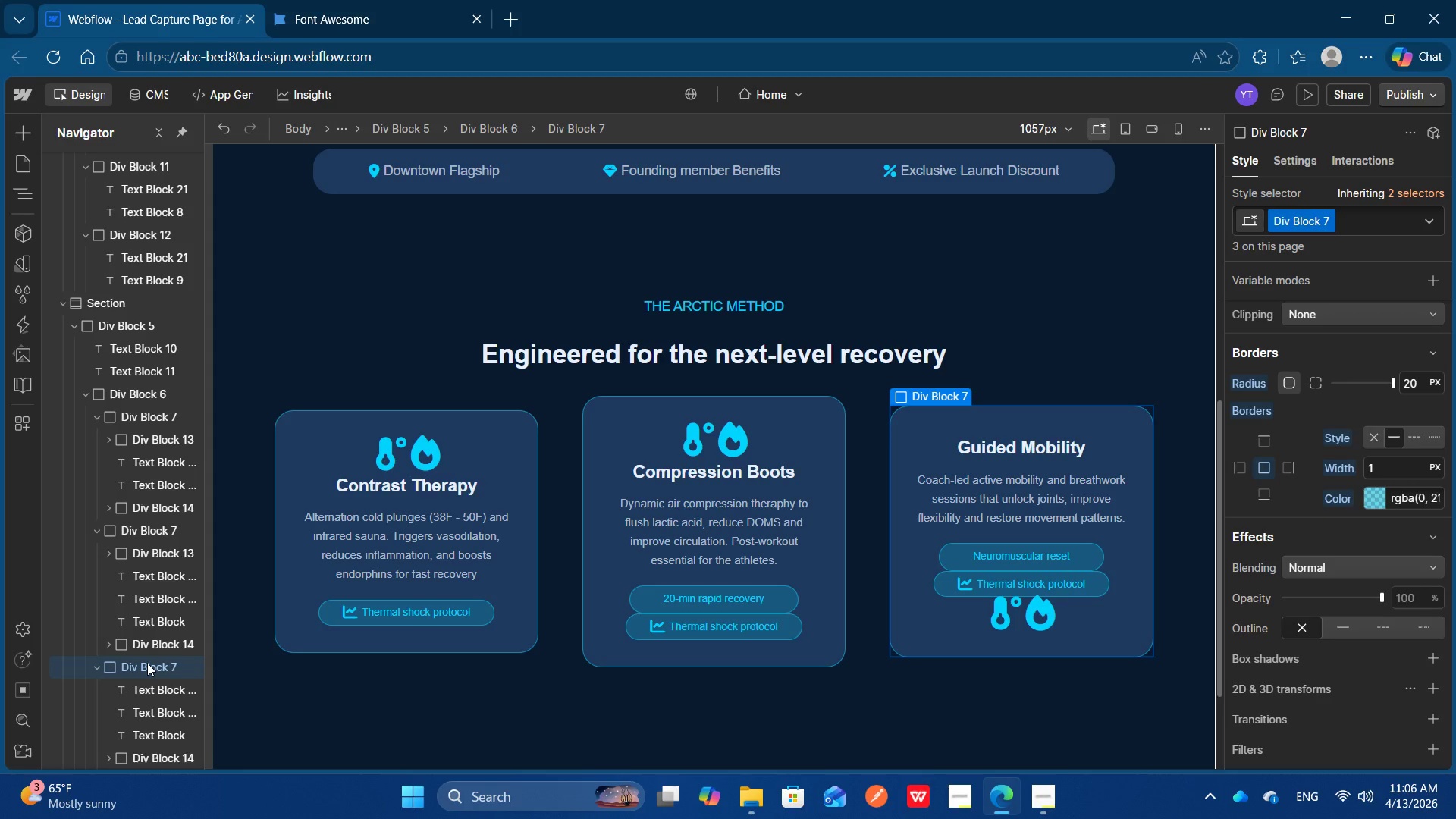 
scroll: coordinate [147, 663], scroll_direction: down, amount: 1.0
 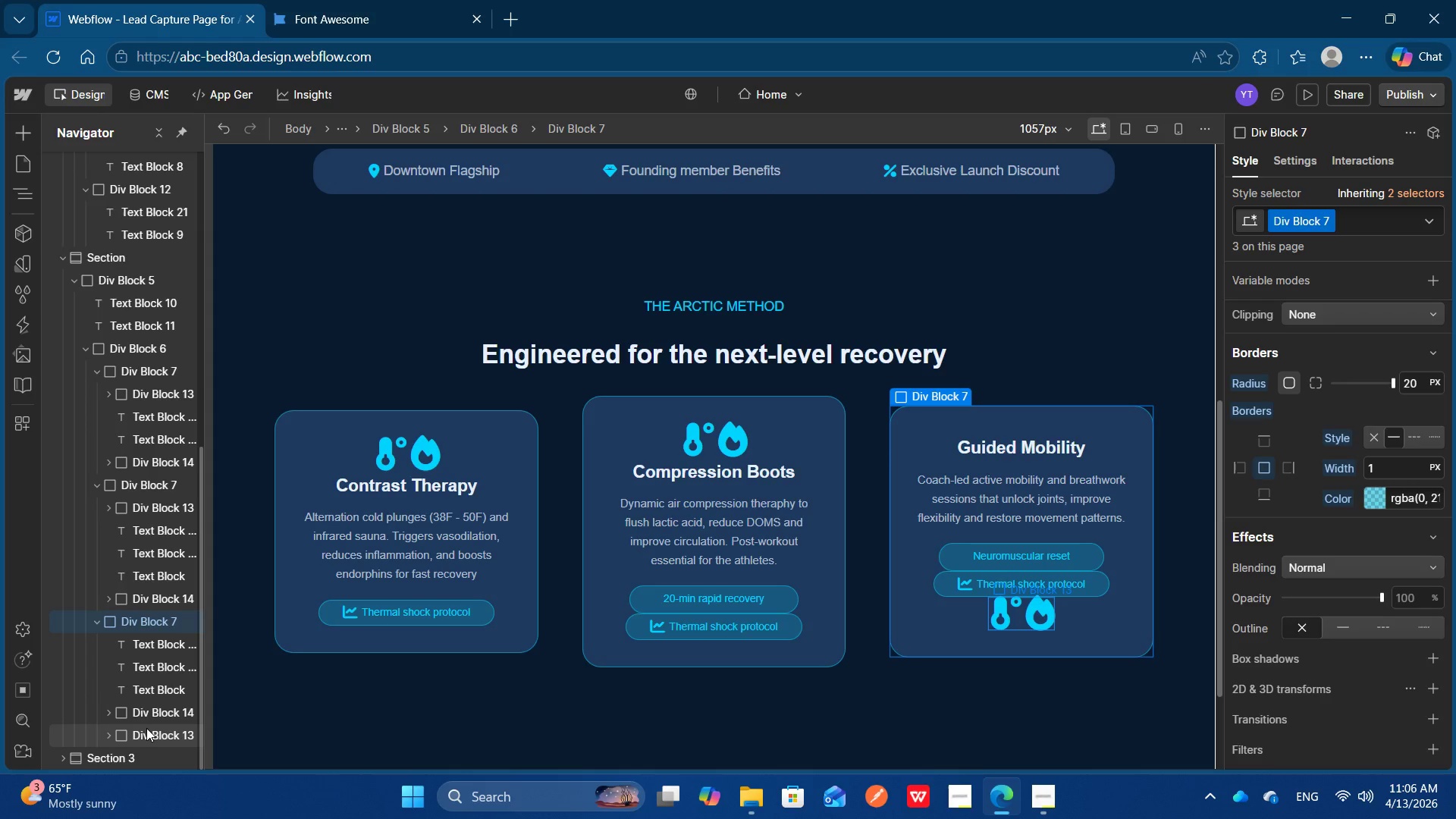 
left_click([146, 728])
 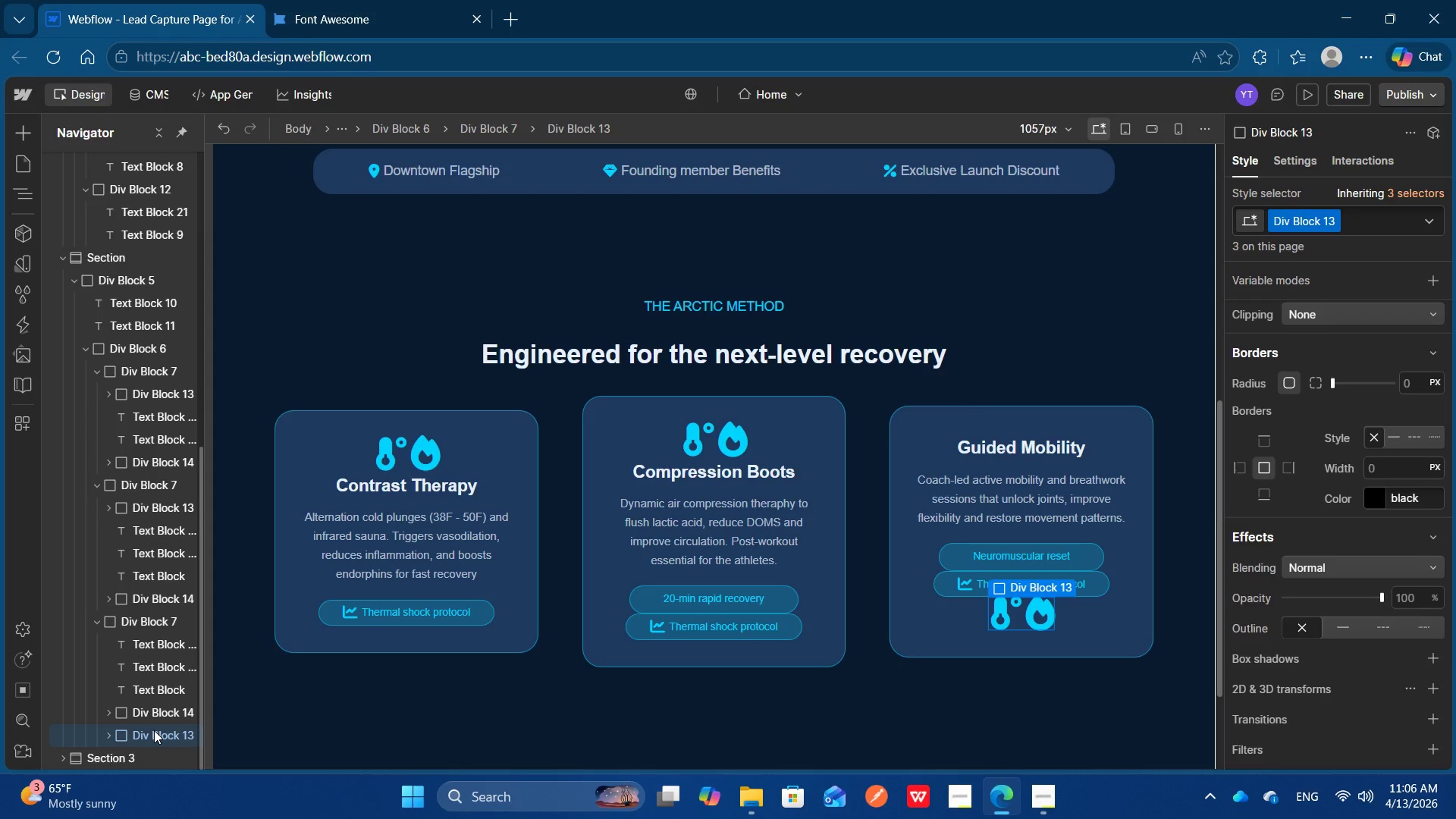 
left_click_drag(start_coordinate=[154, 730], to_coordinate=[154, 639])
 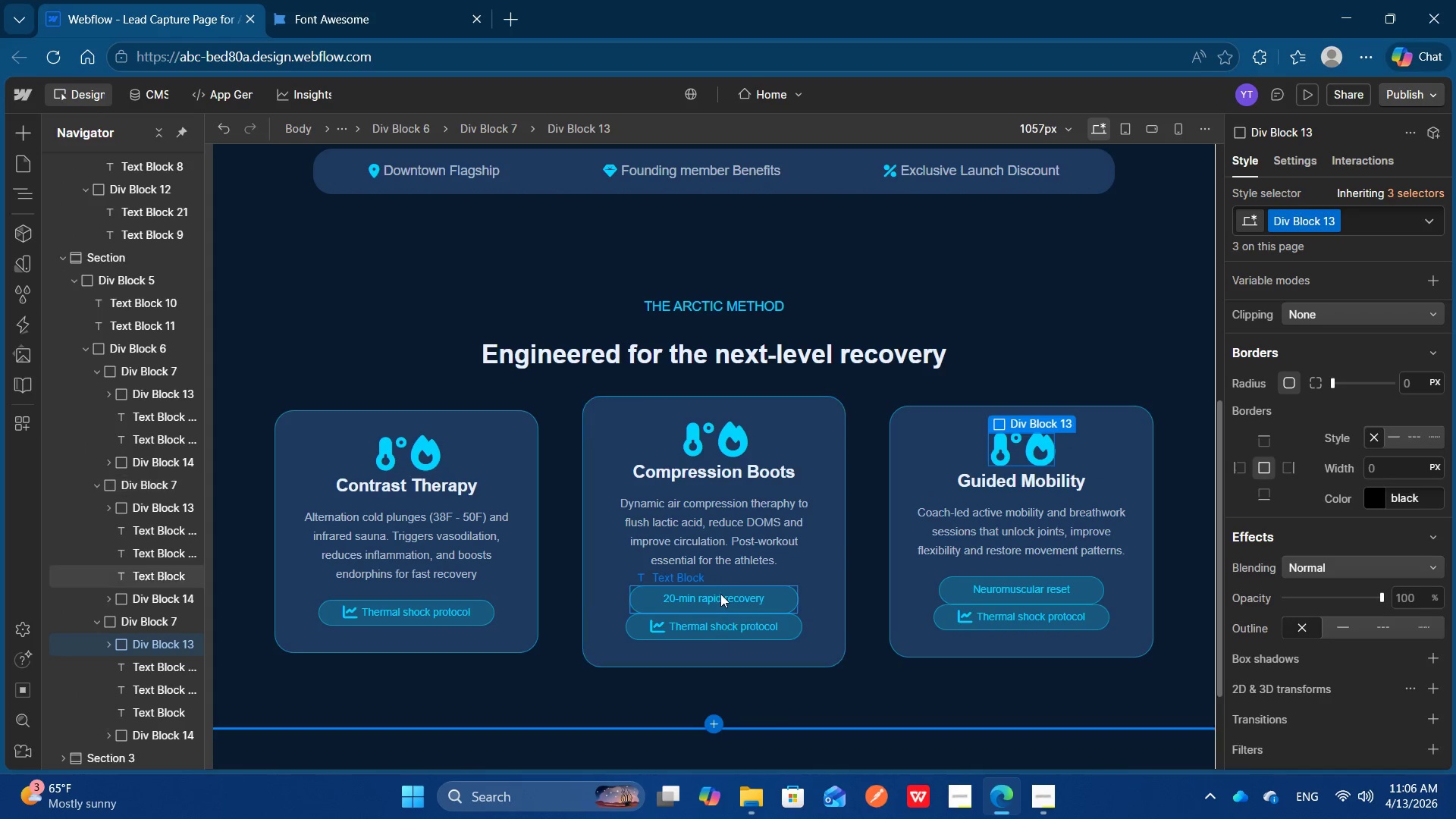 
double_click([706, 594])
 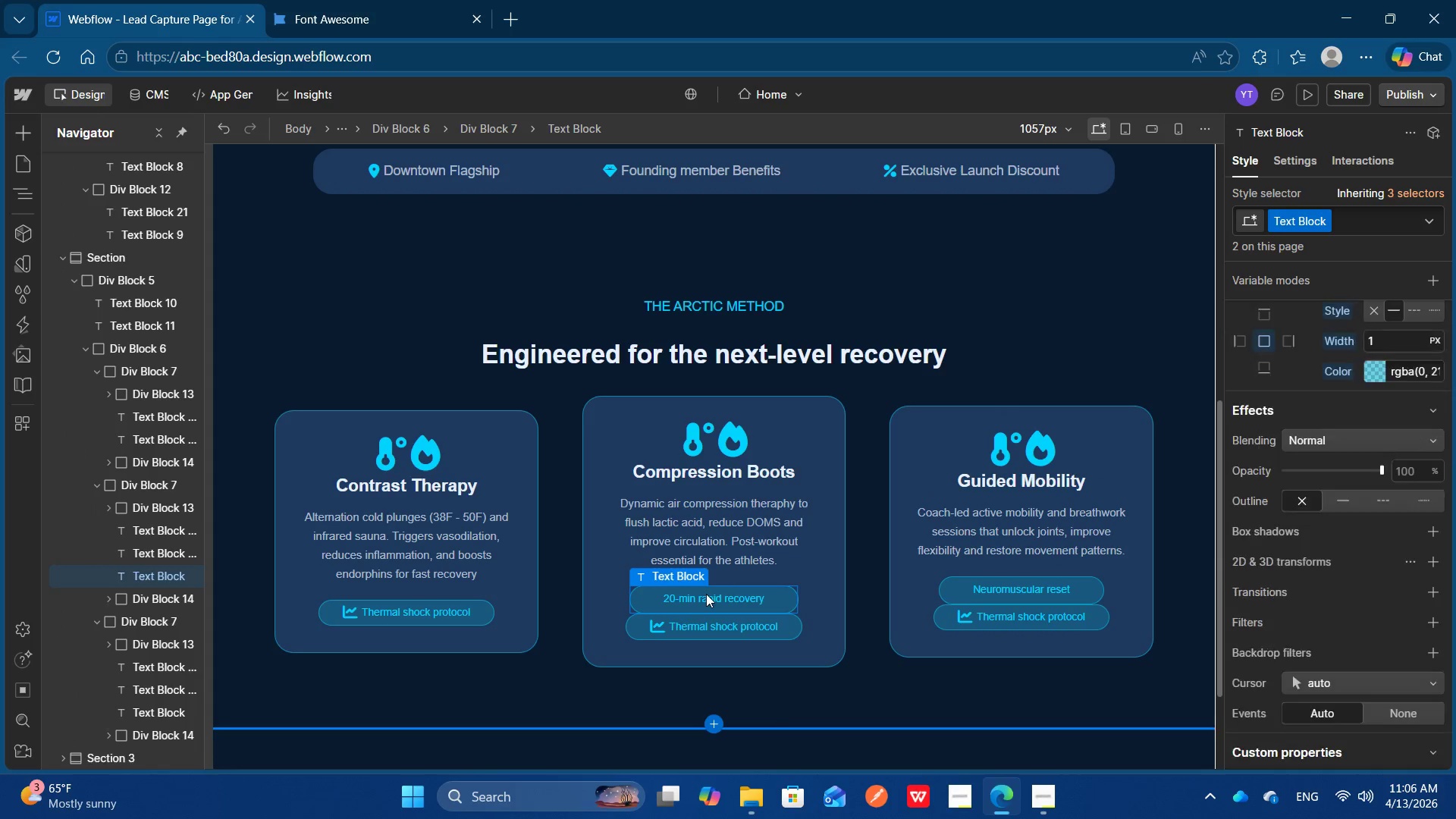 
triple_click([706, 594])
 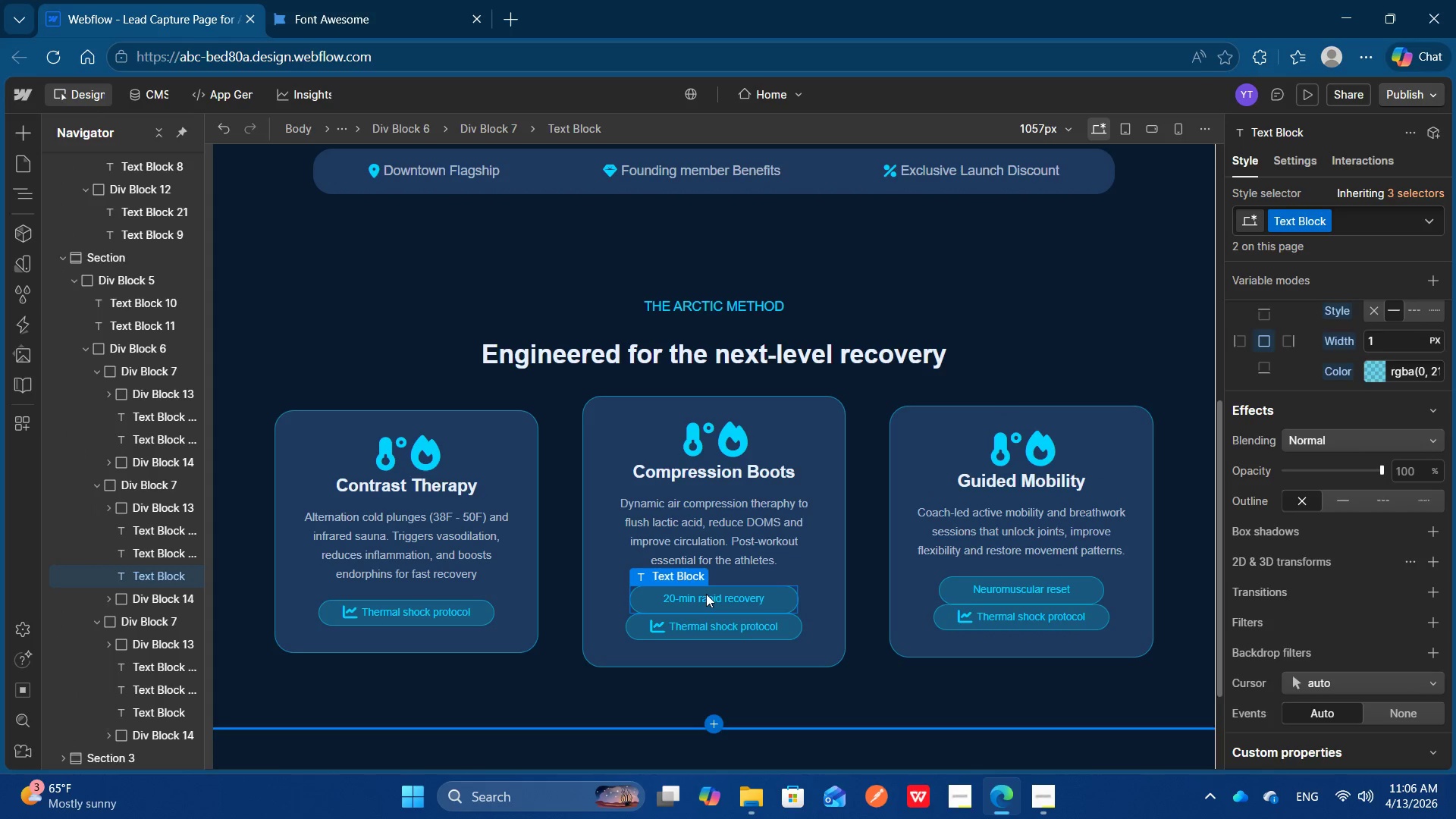 
key(Control+ControlLeft)
 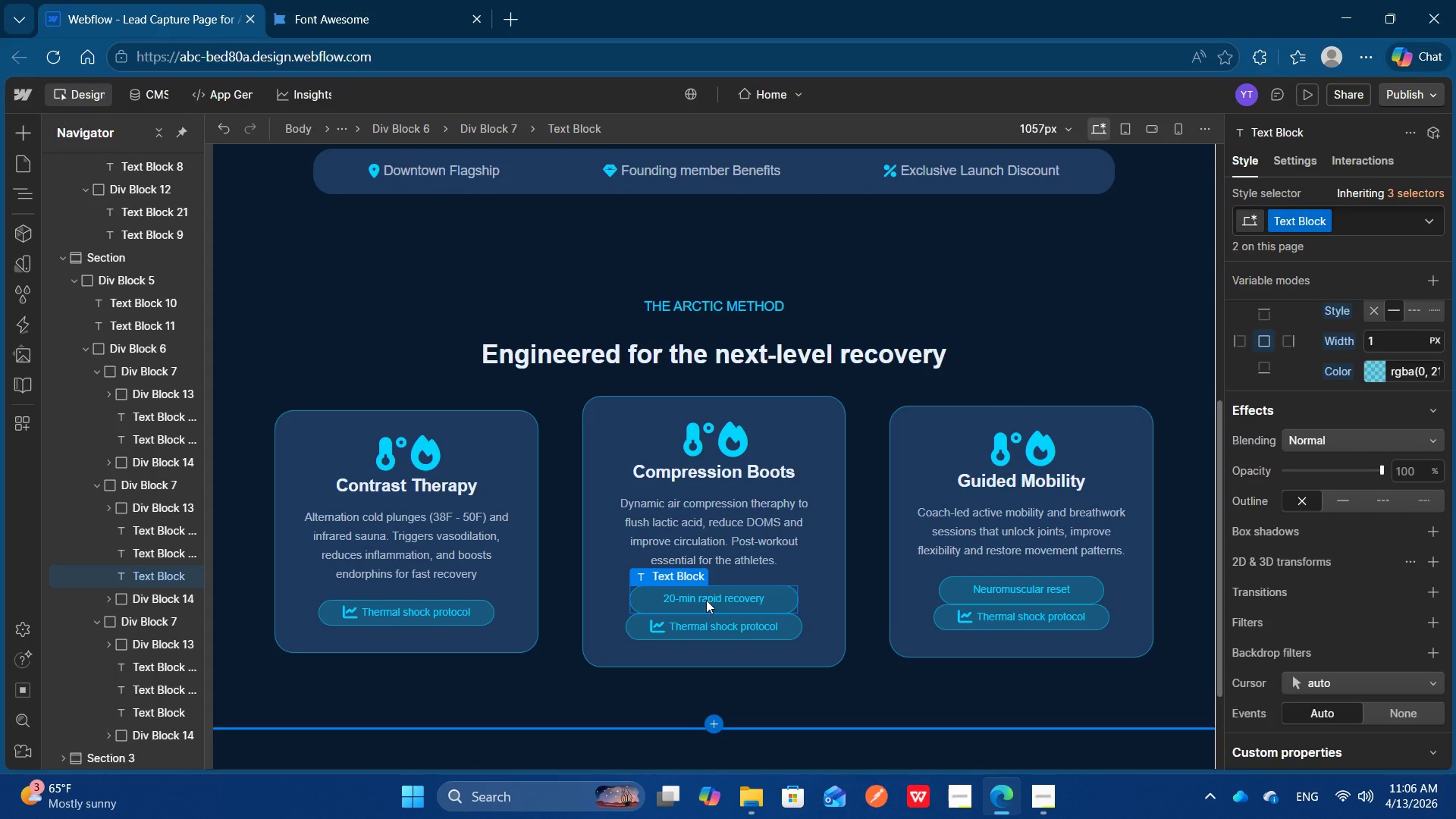 
double_click([706, 600])
 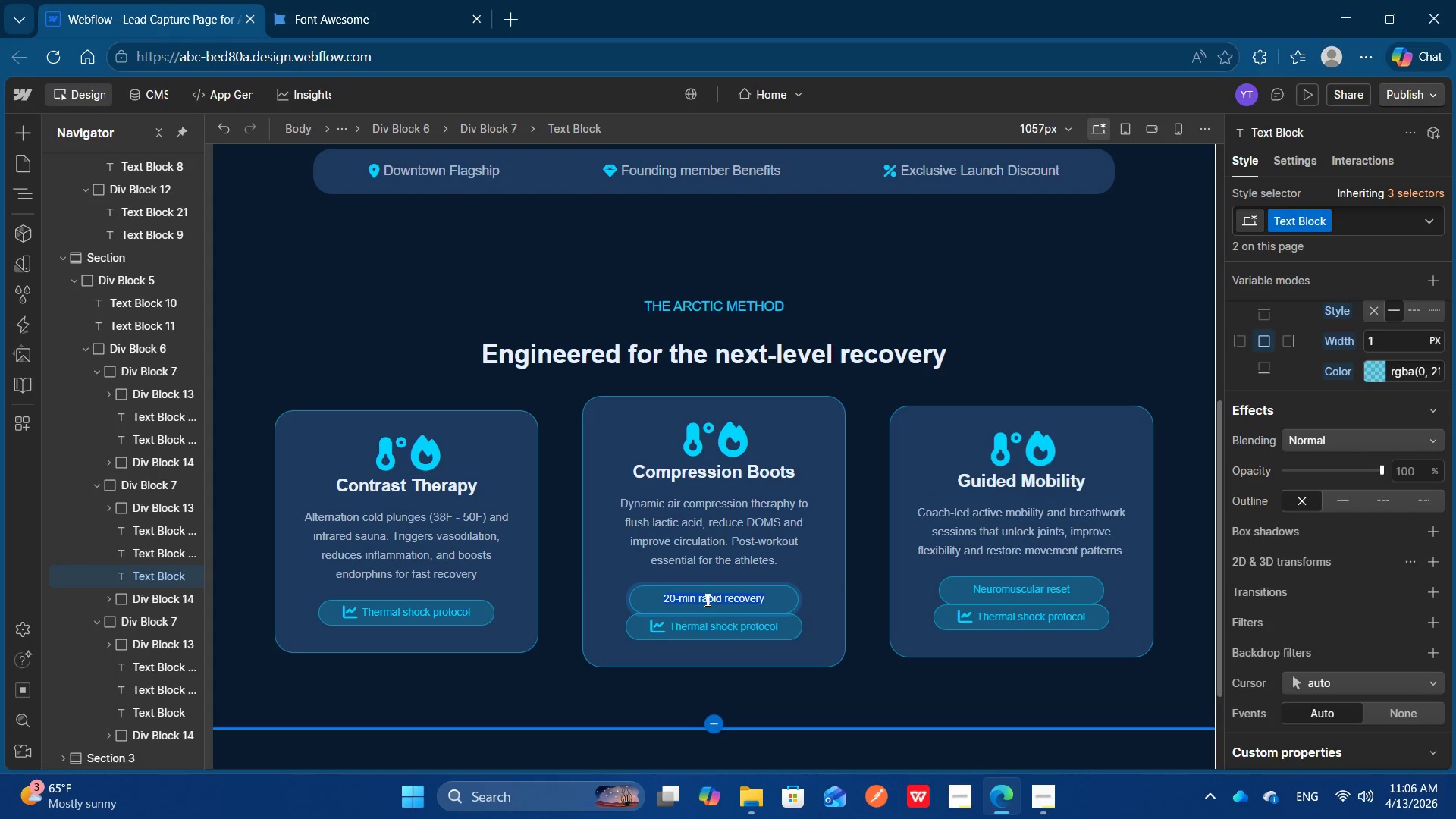 
triple_click([706, 600])
 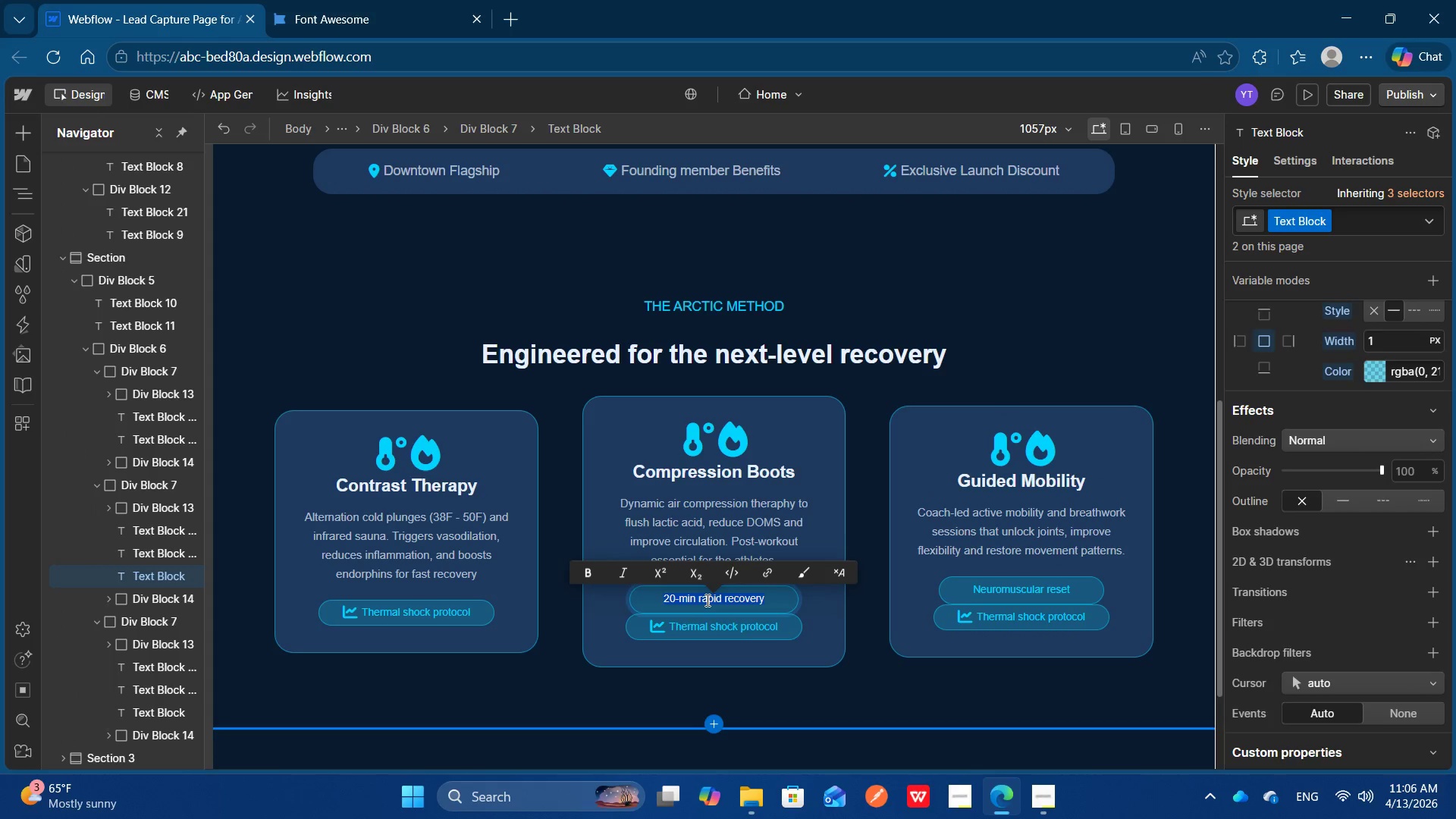 
key(Control+C)
 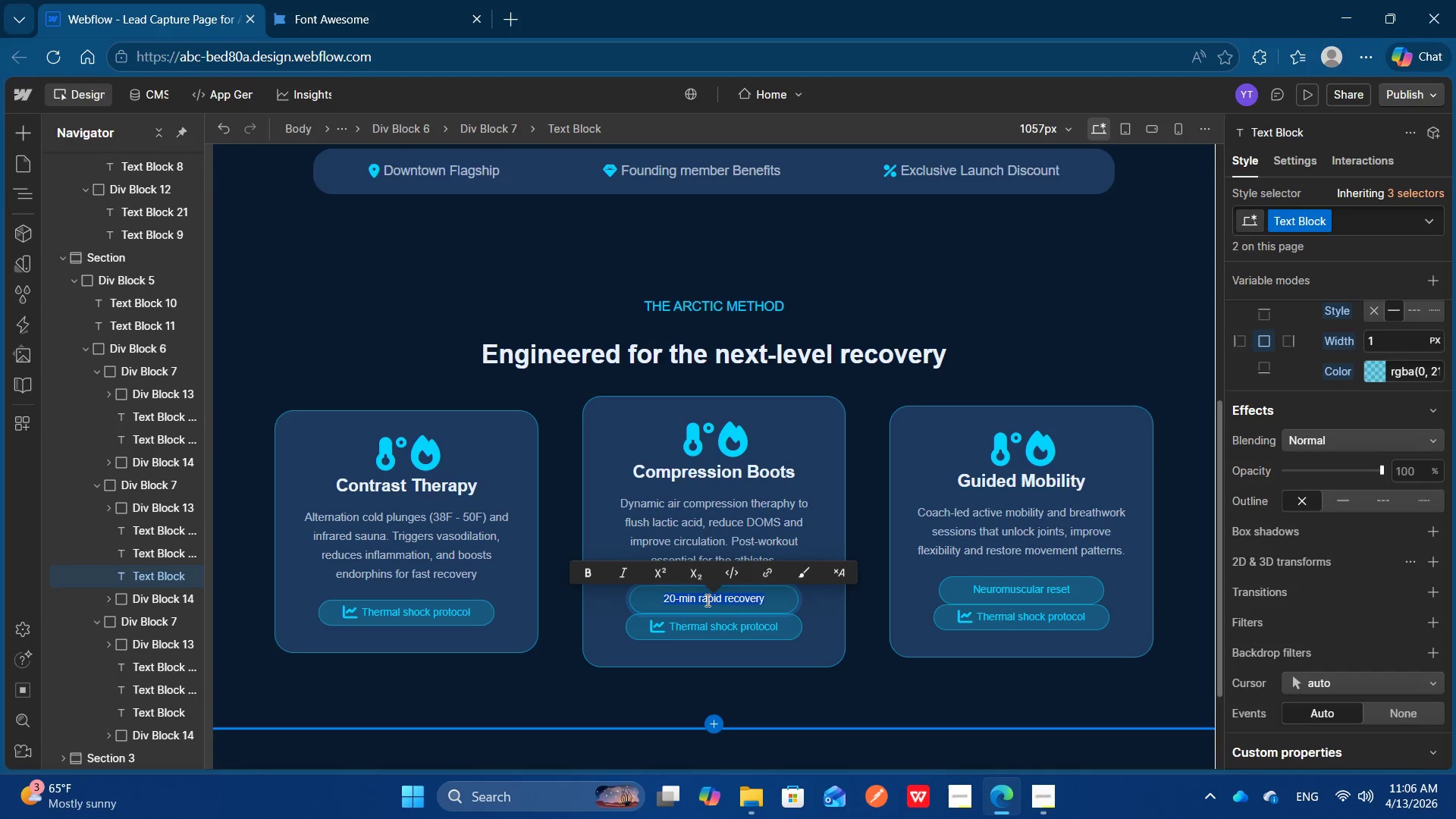 
key(Control+C)
 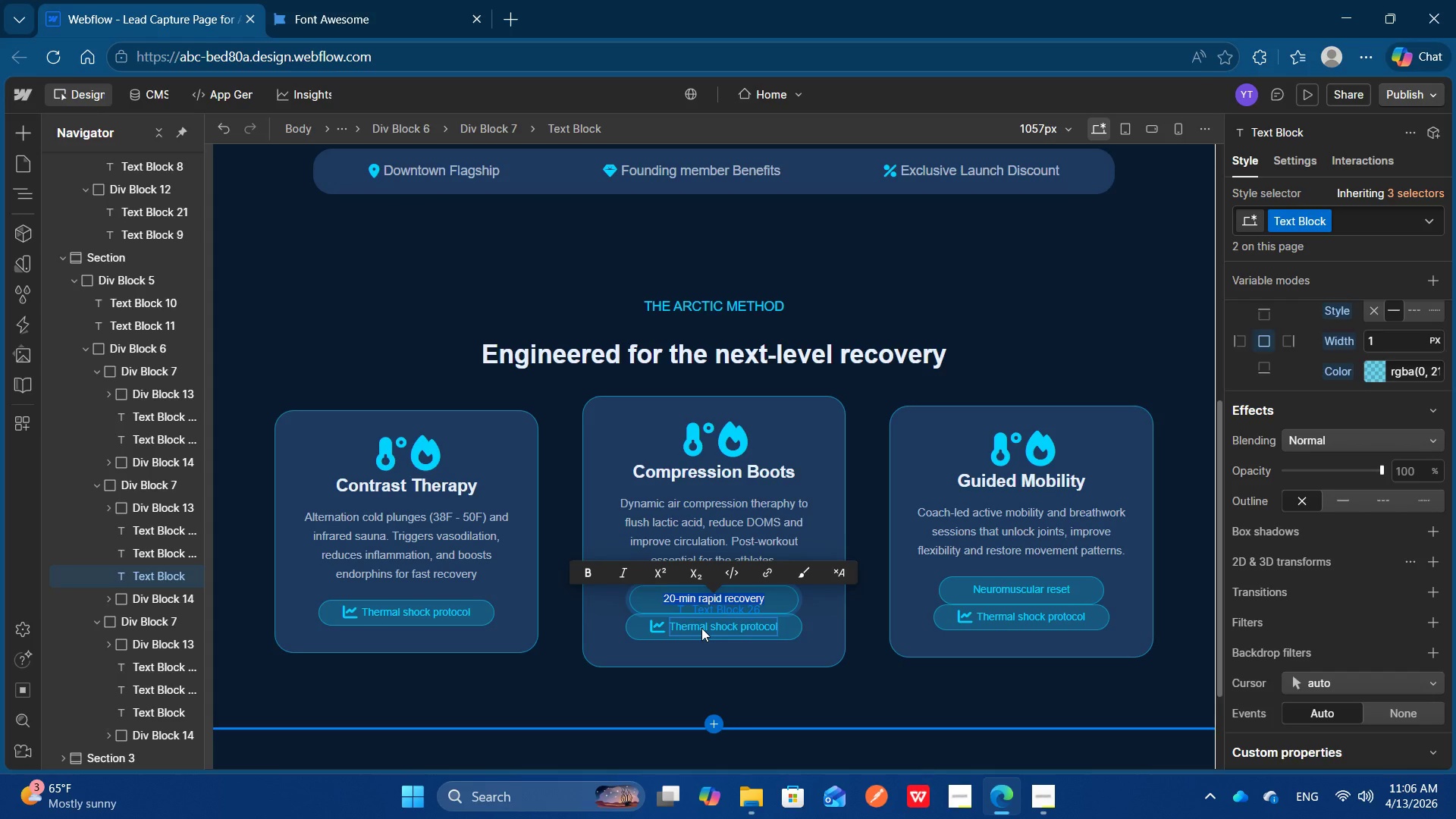 
double_click([701, 628])
 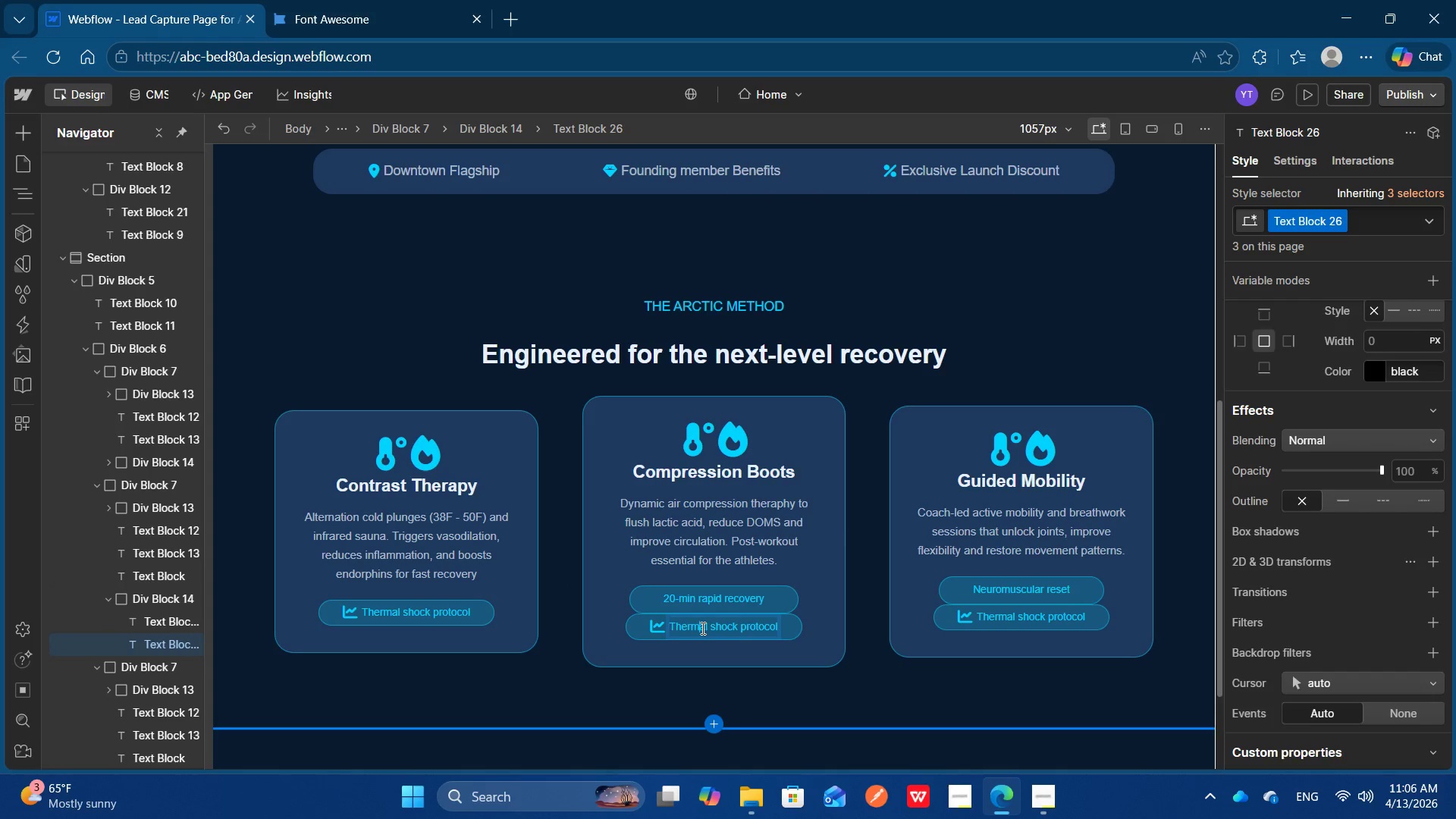 
left_click([701, 628])
 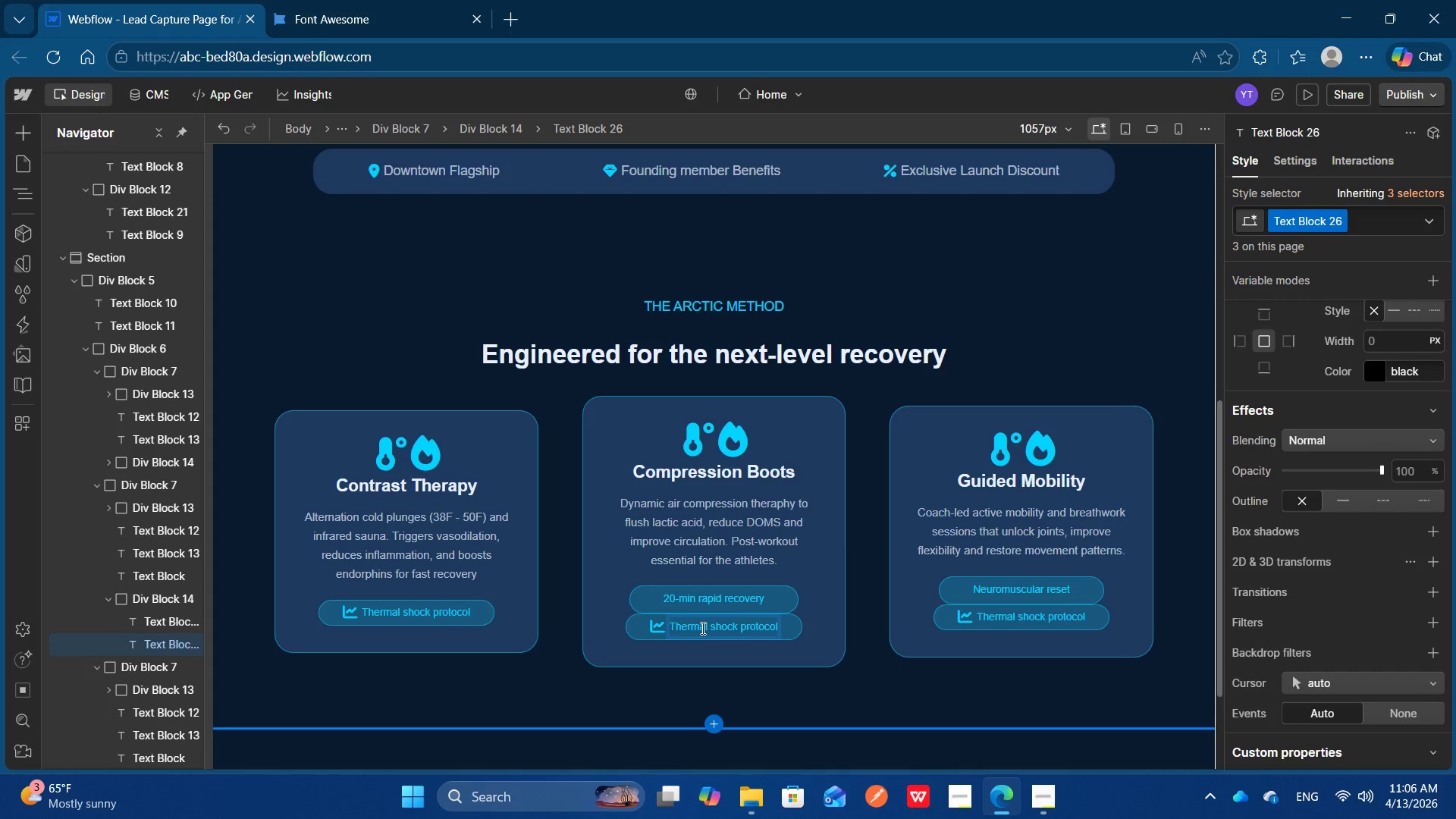 
key(Control+A)
 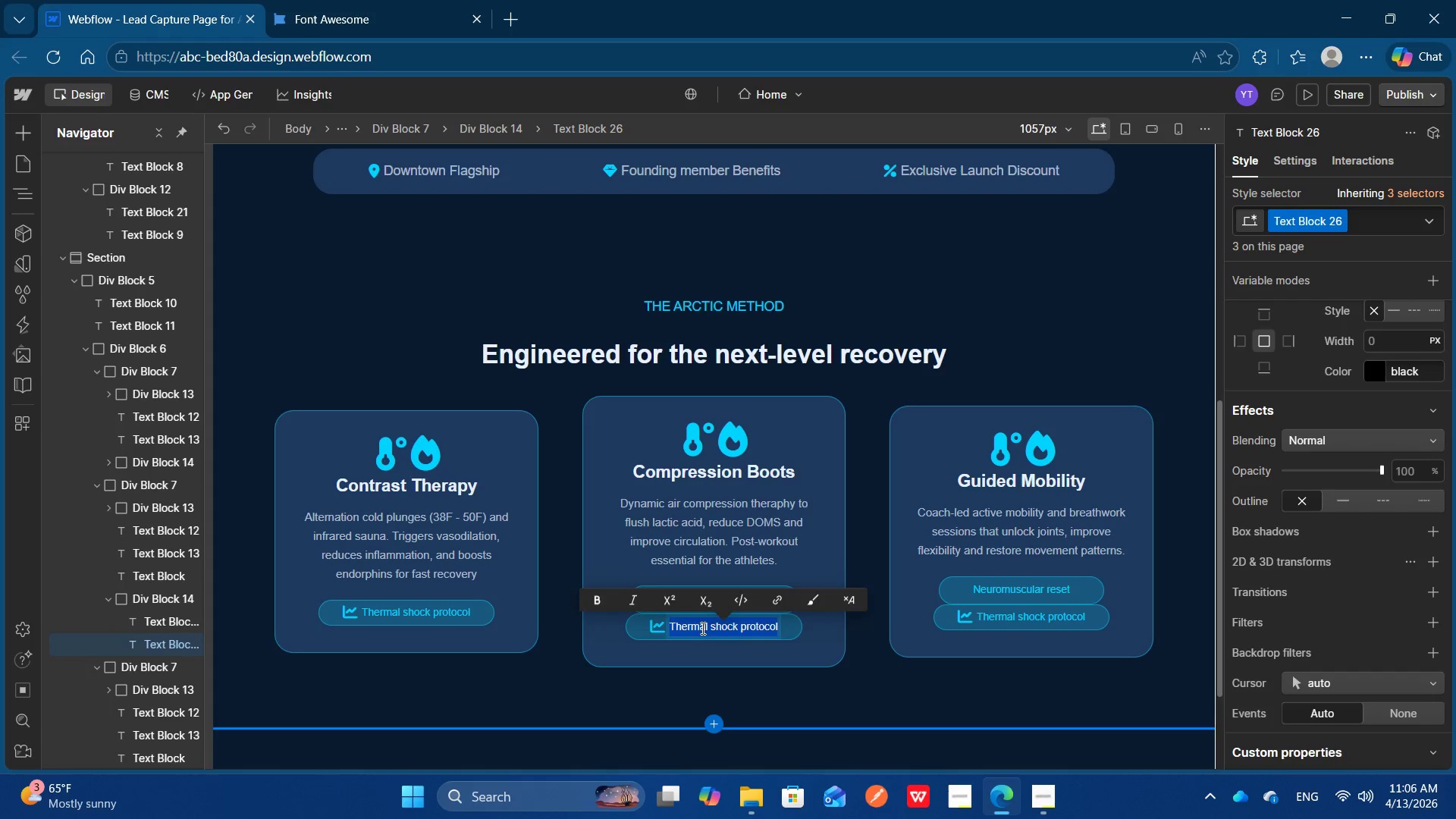 
key(Control+V)
 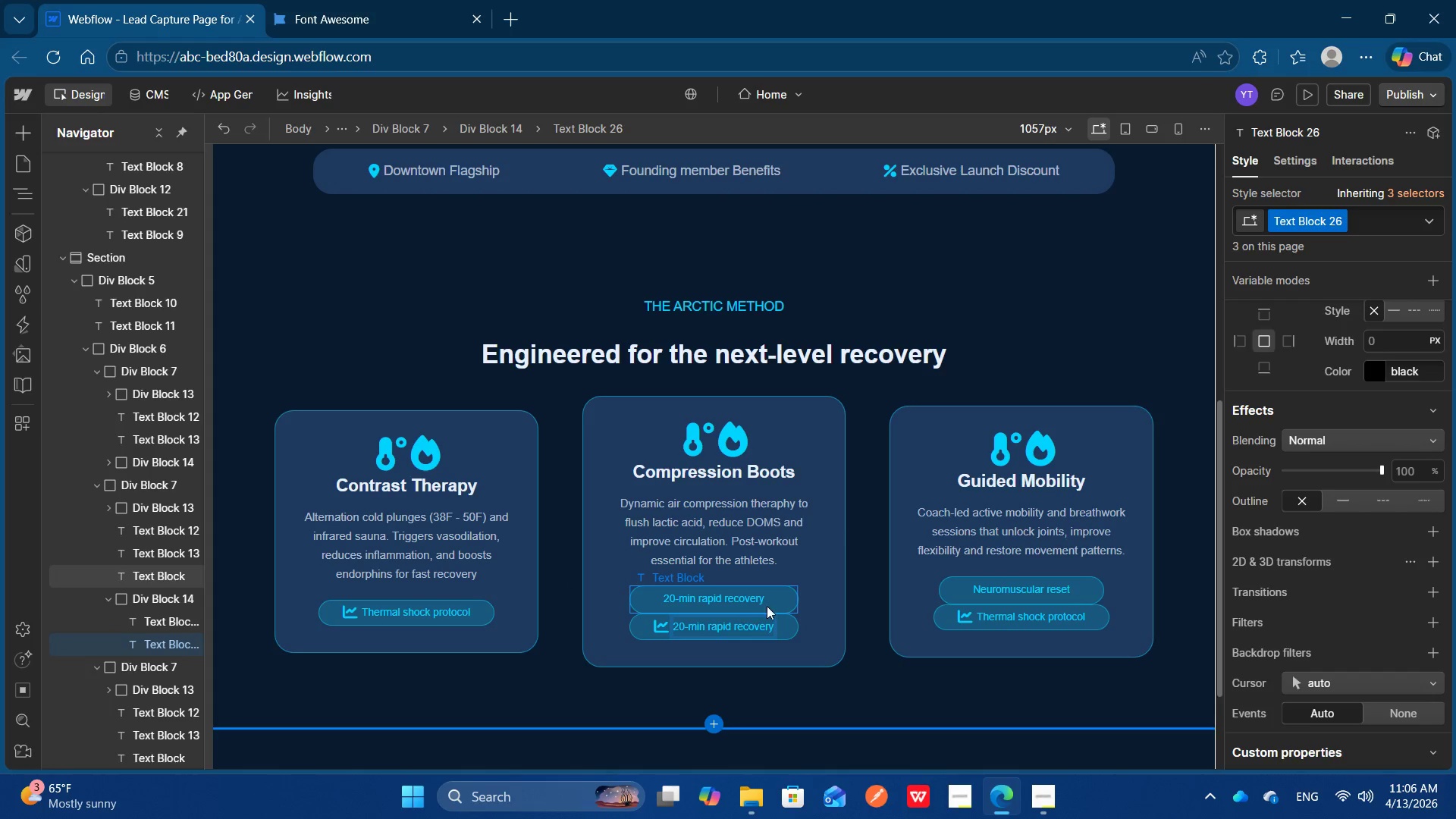 
left_click([777, 603])
 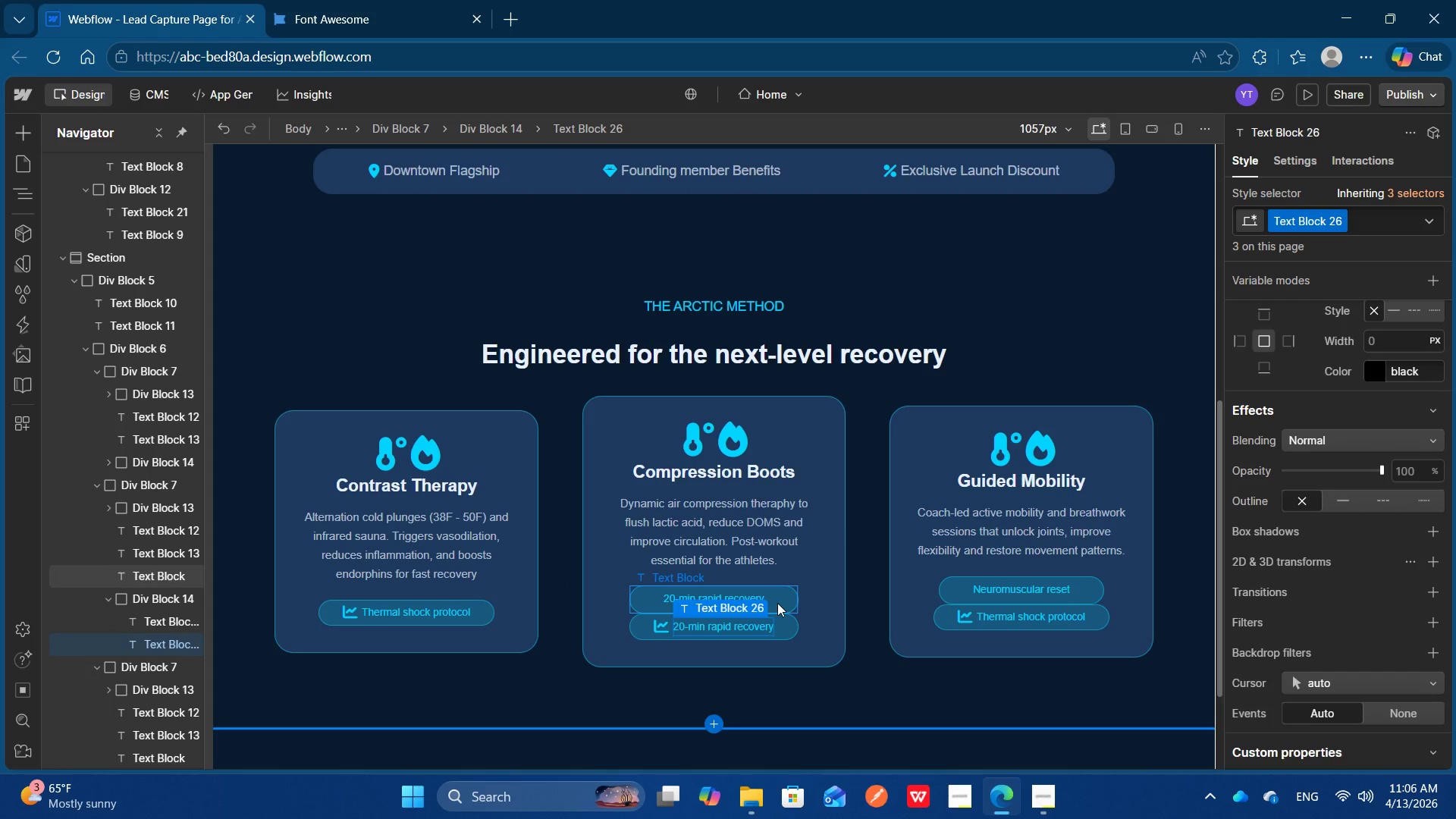 
key(Delete)
 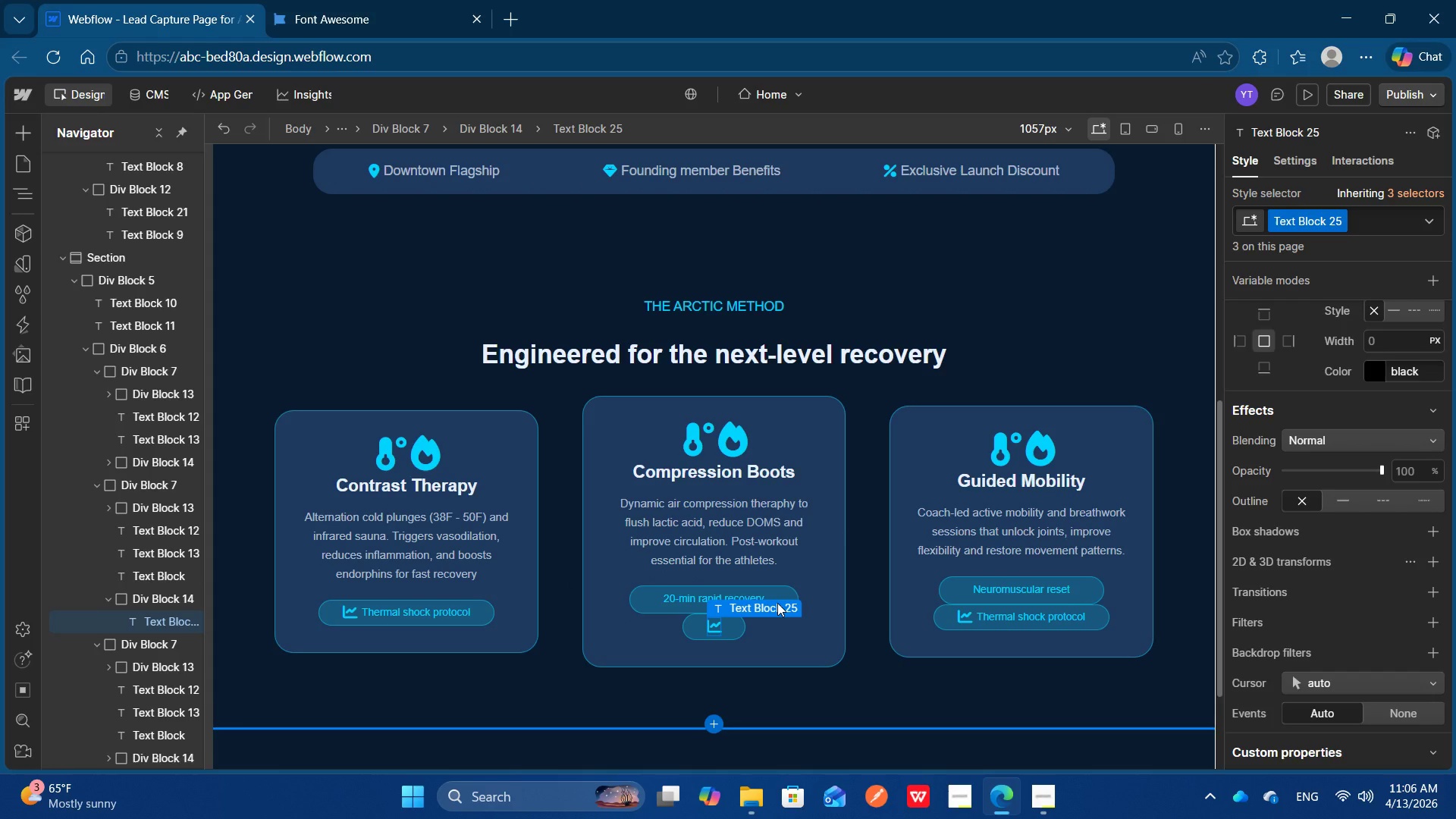 
key(Control+Z)
 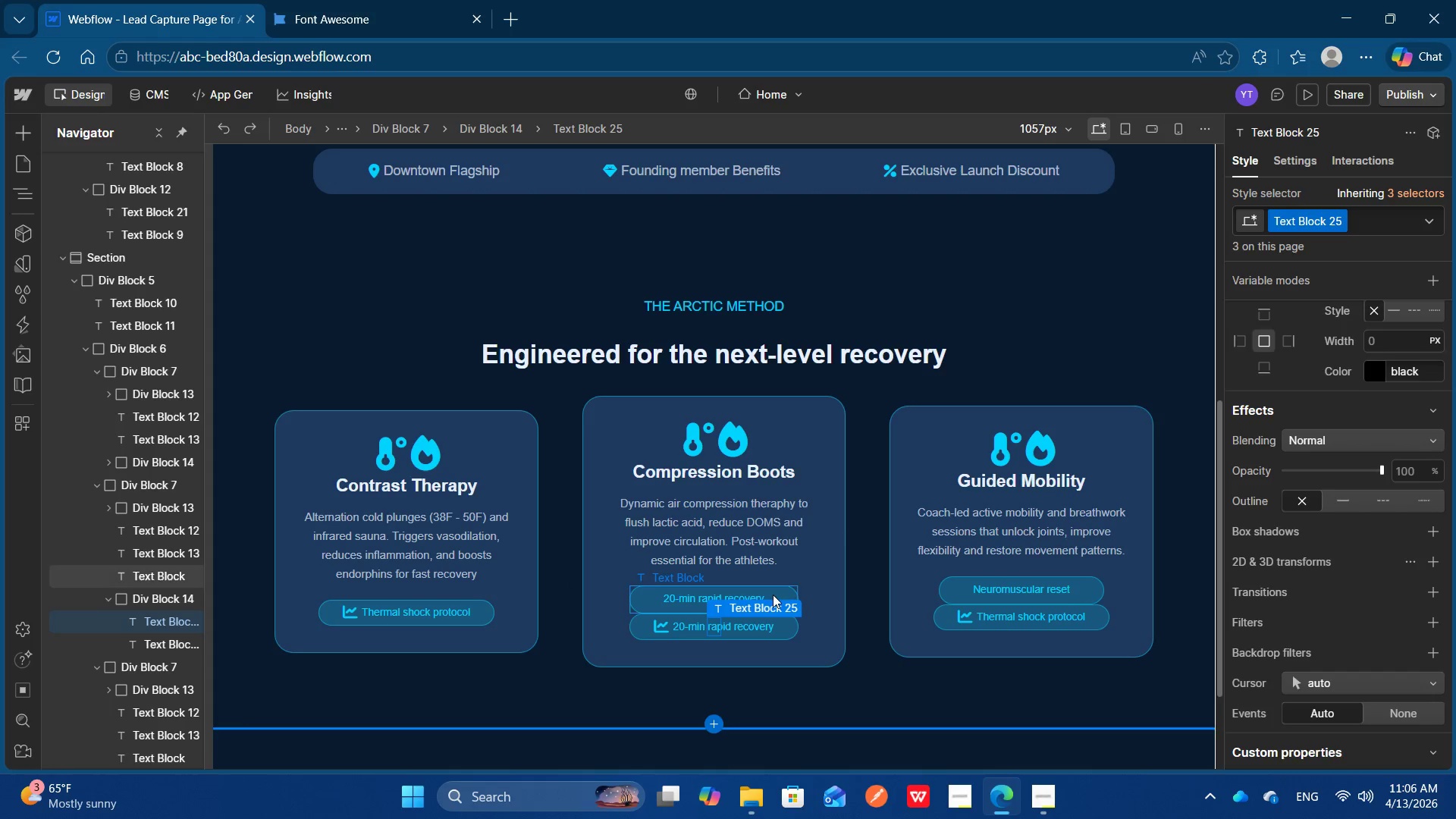 
left_click([773, 595])
 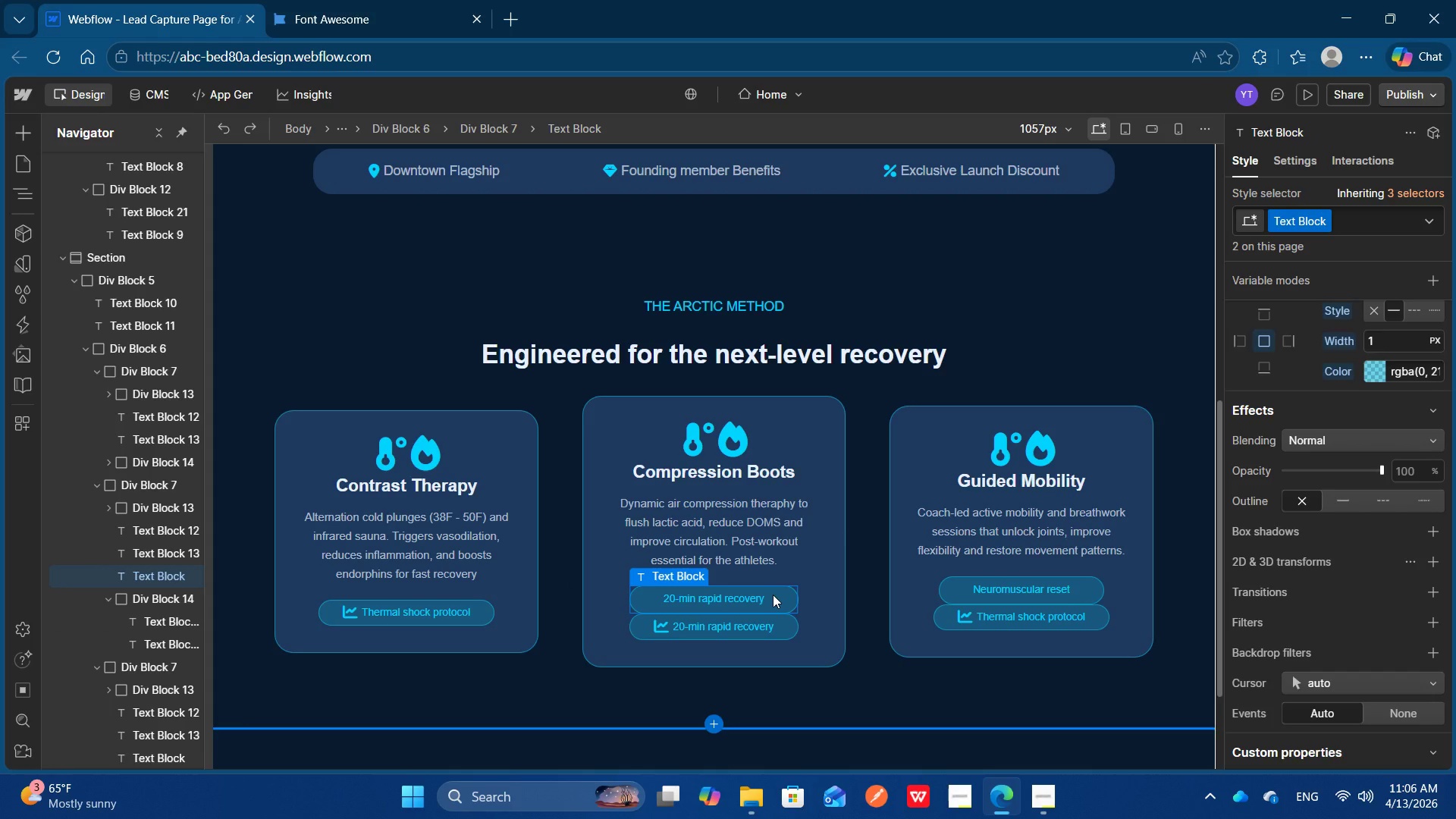 
key(Delete)
 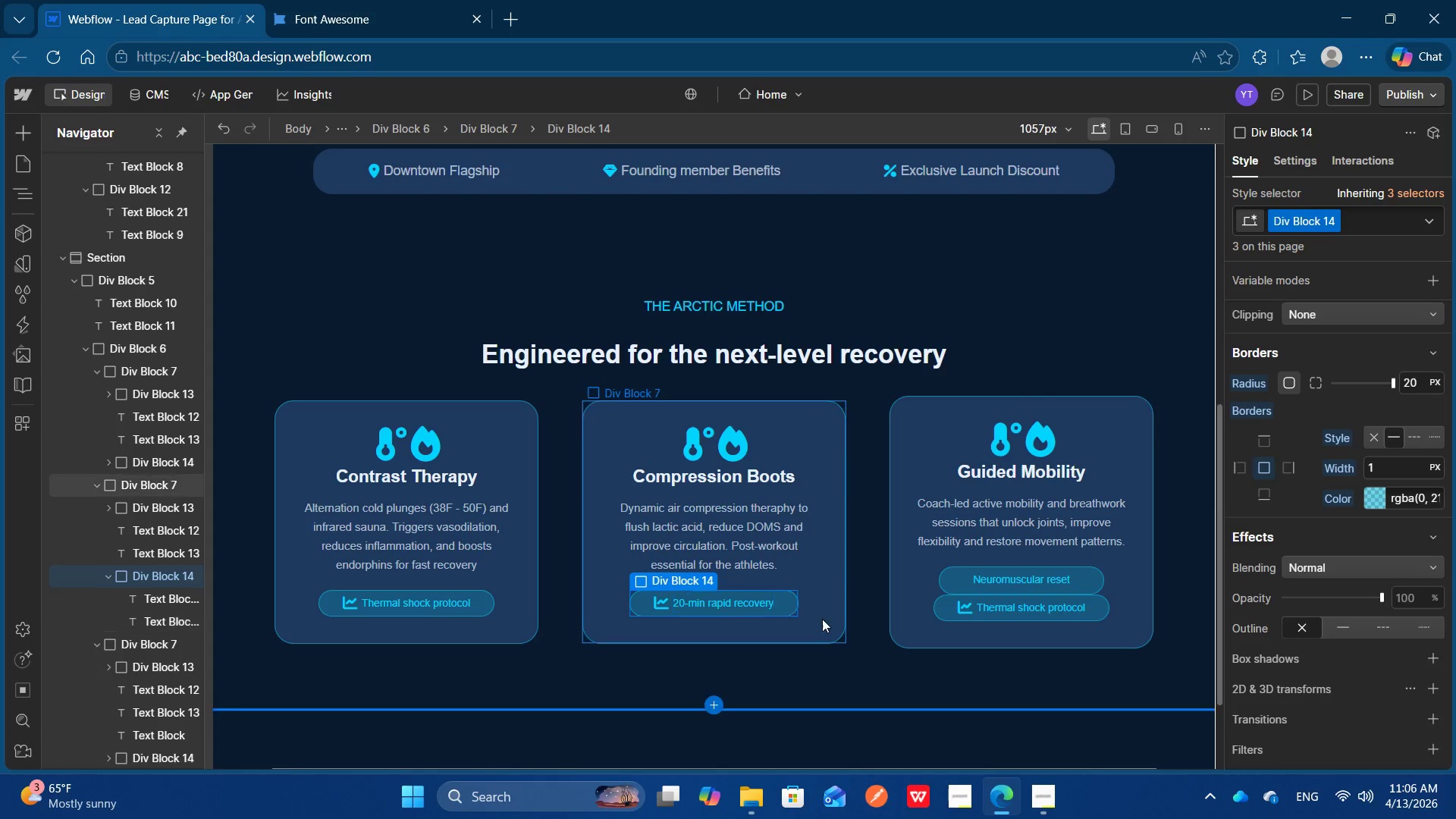 
left_click([823, 619])
 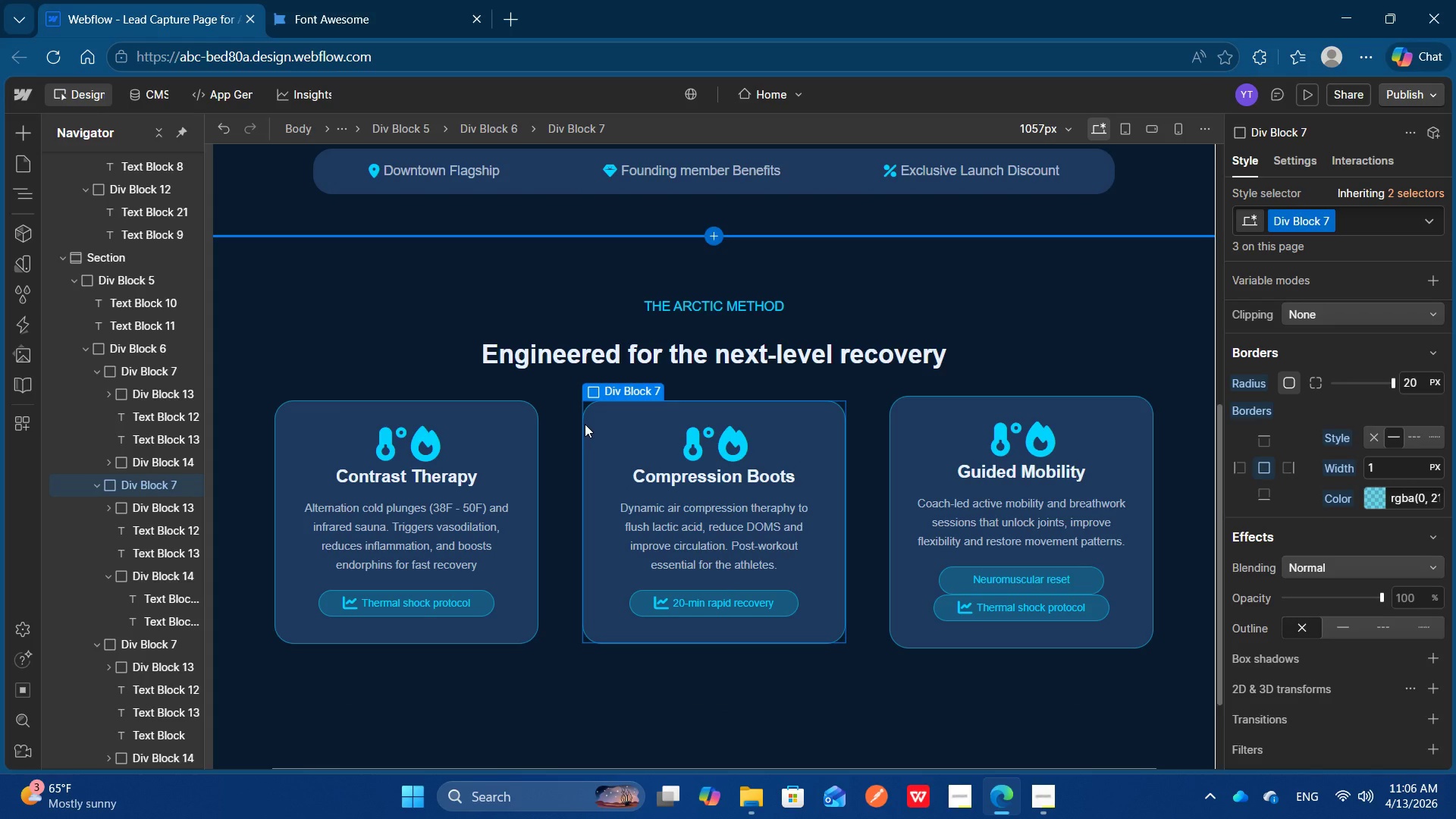 
wait(9.72)
 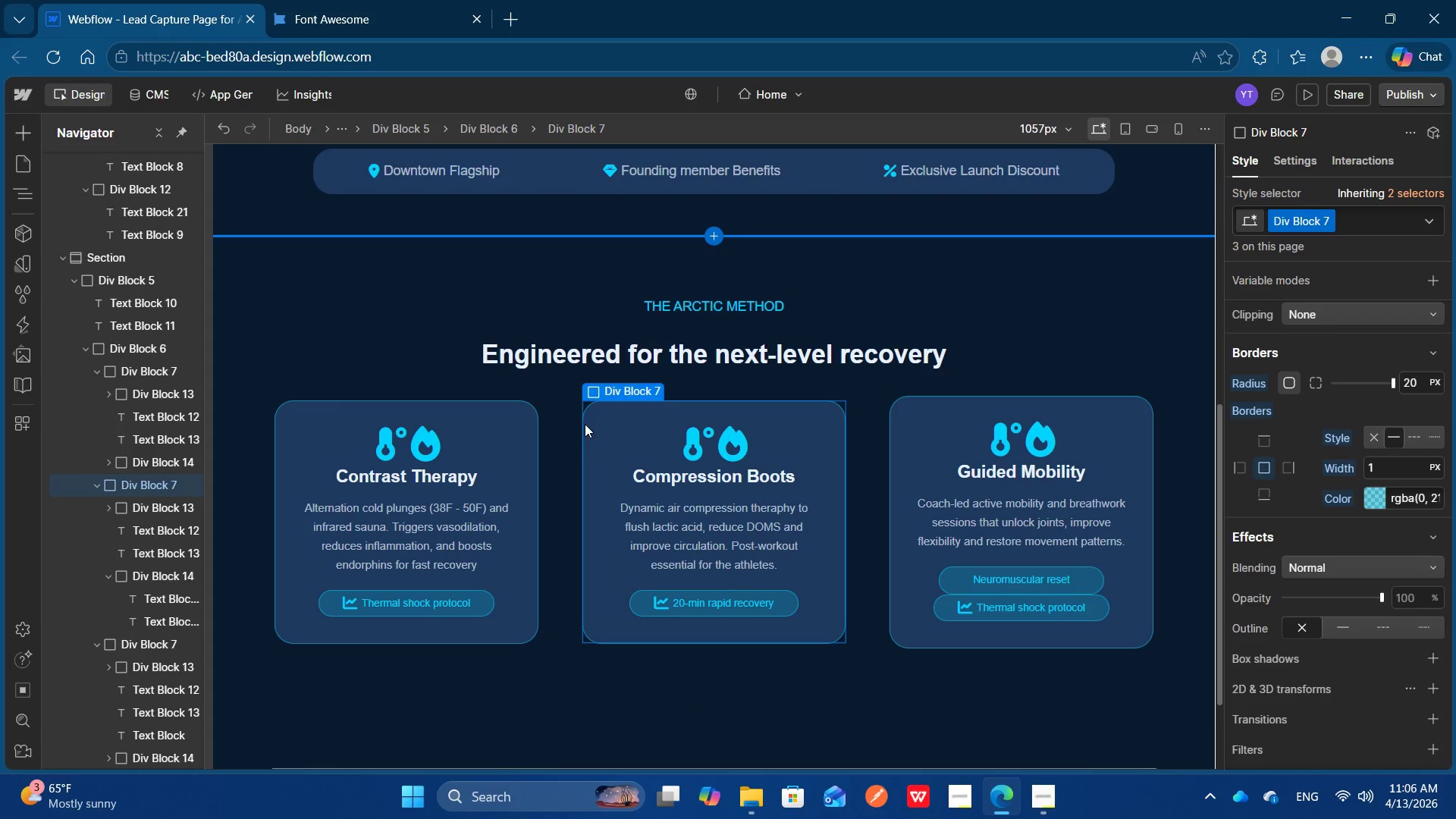 
double_click([1031, 581])
 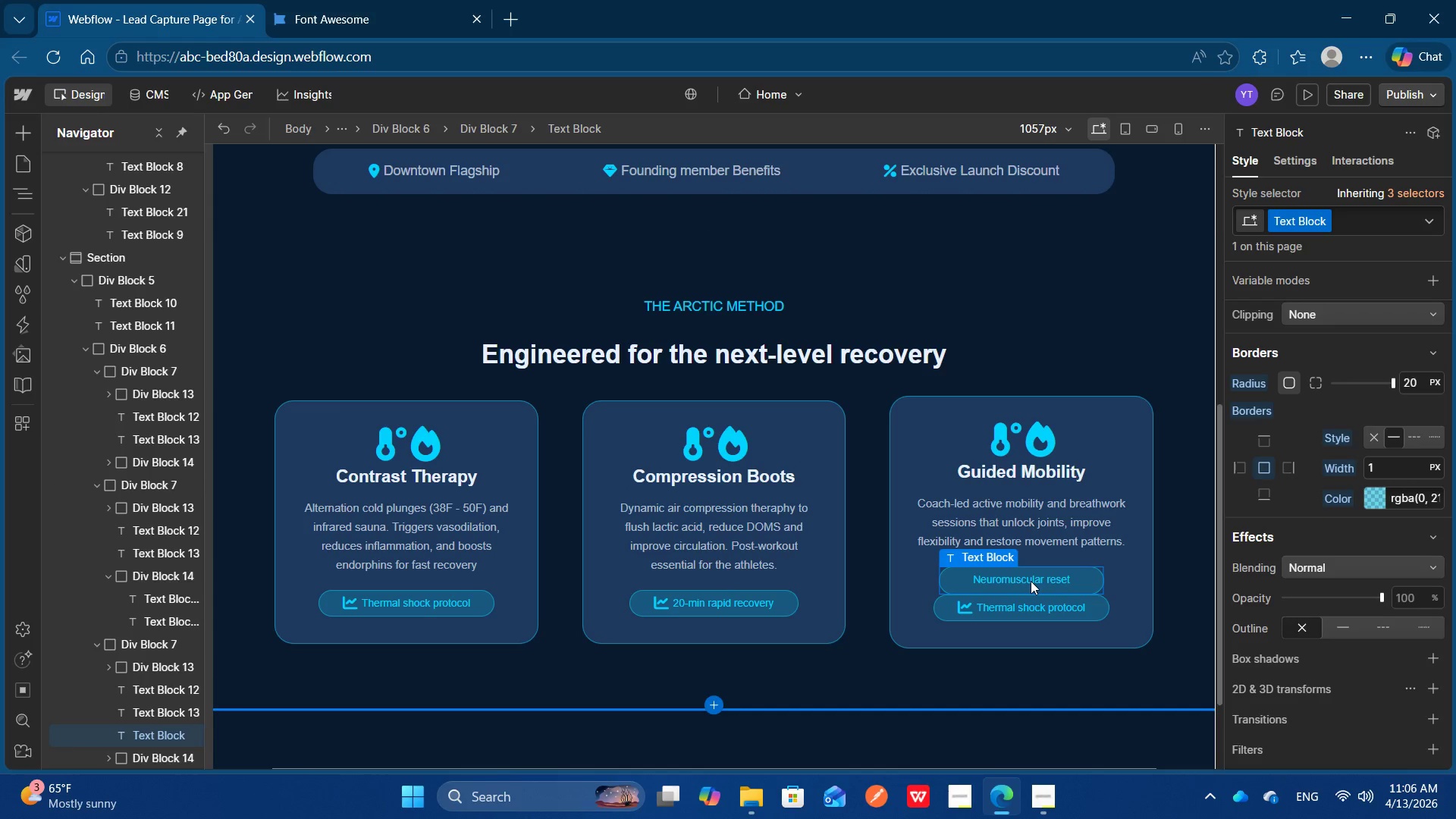 
triple_click([1031, 581])
 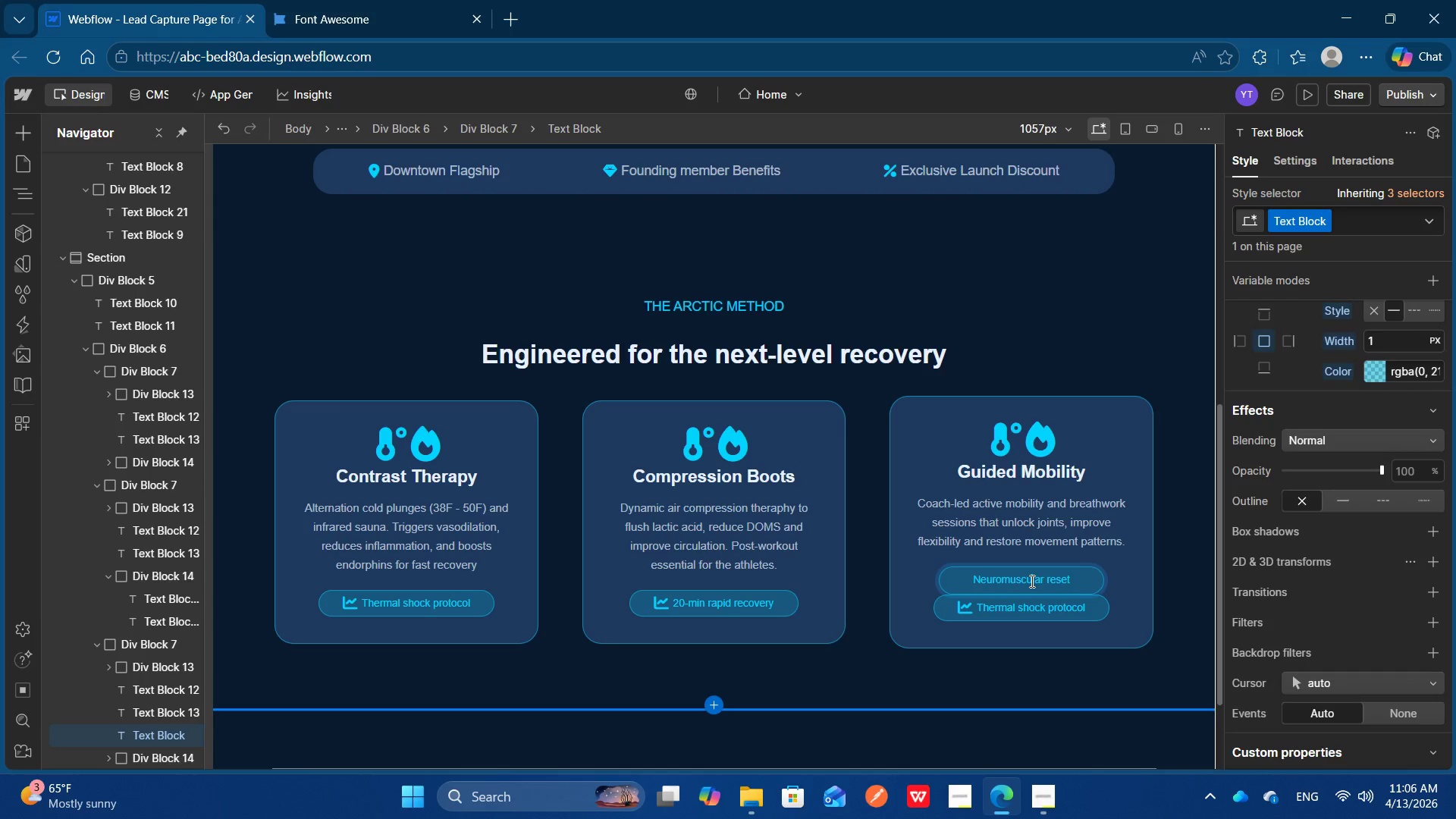 
key(Control+A)
 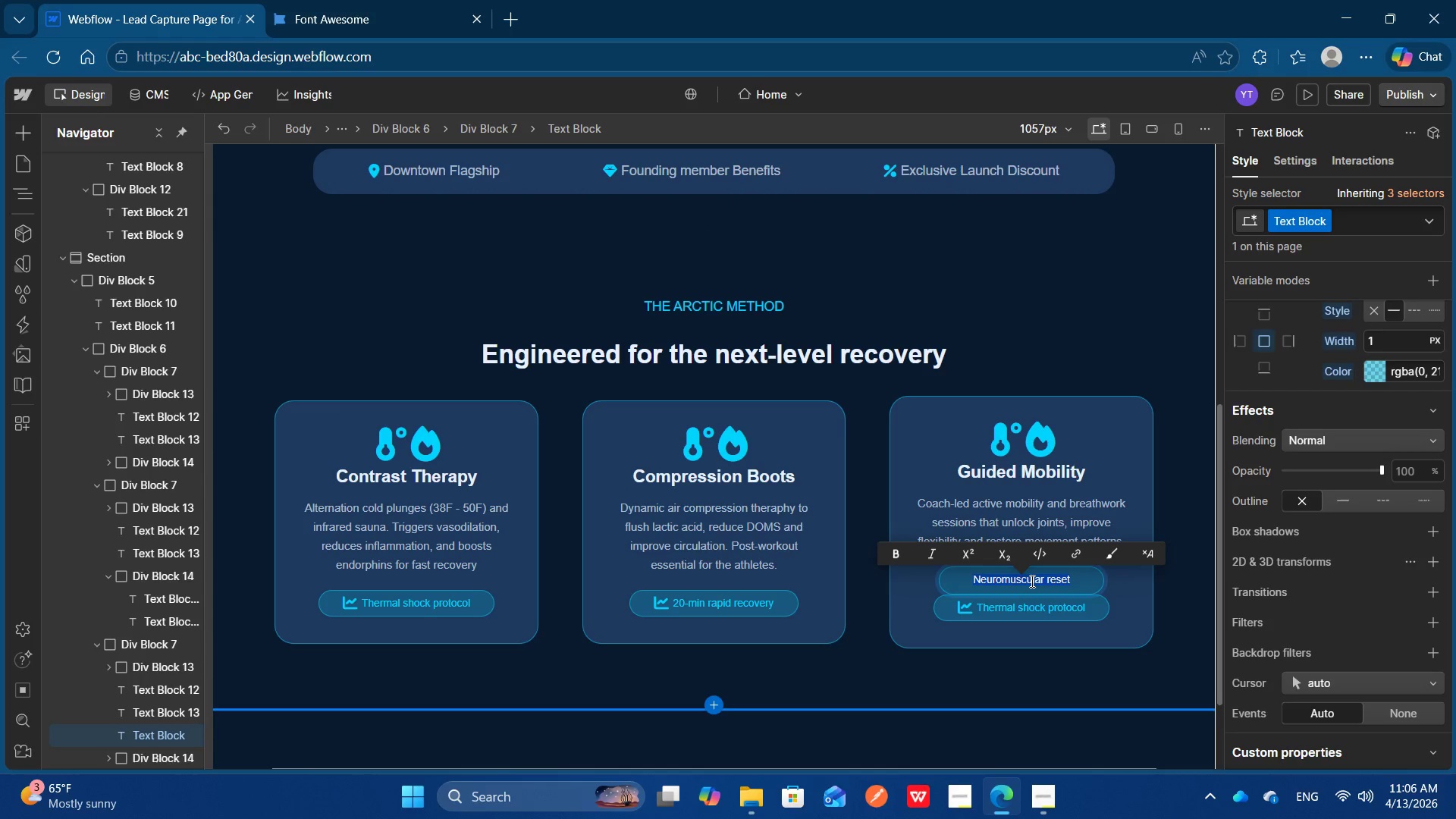 
key(Control+C)
 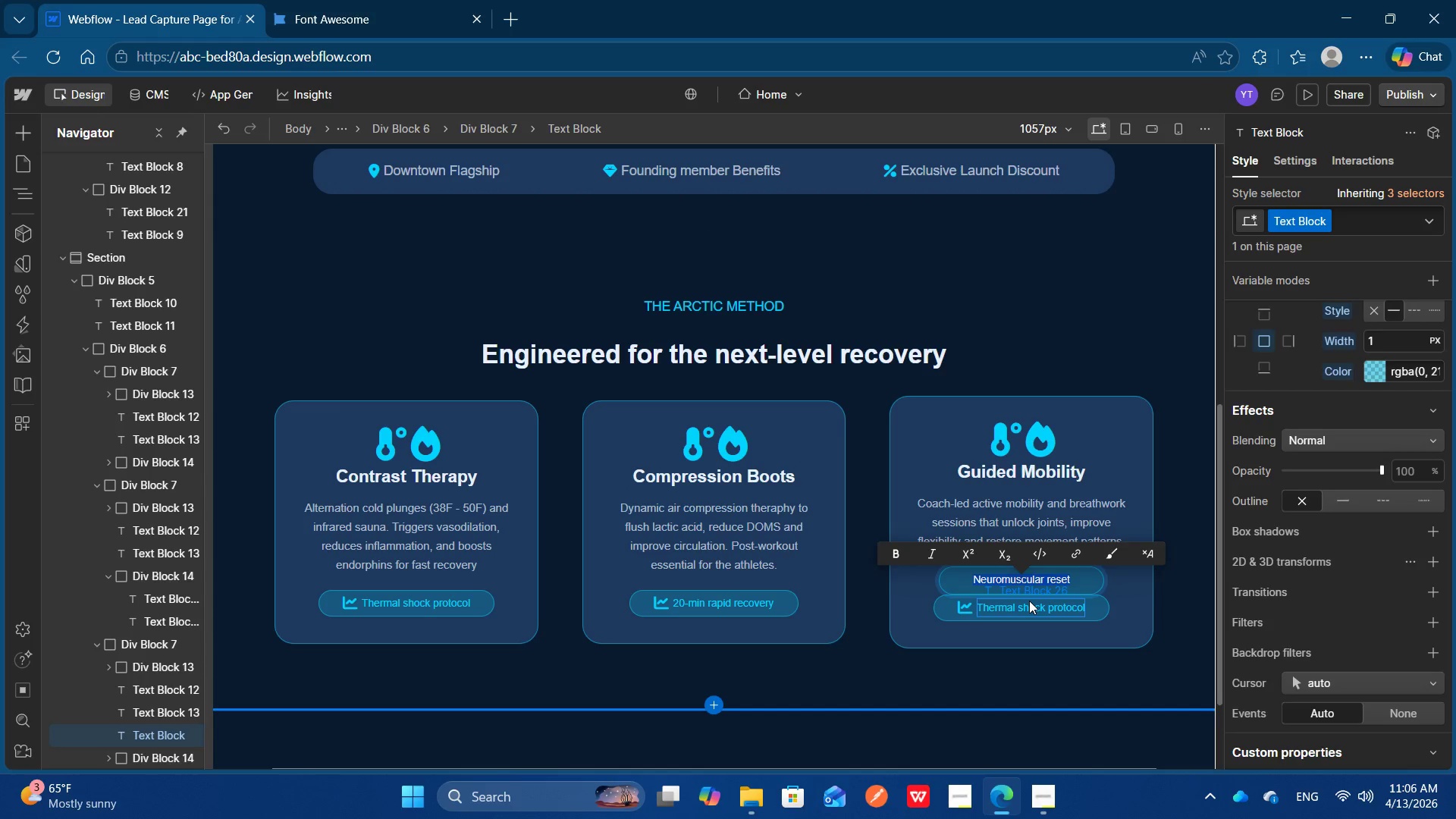 
double_click([1029, 601])
 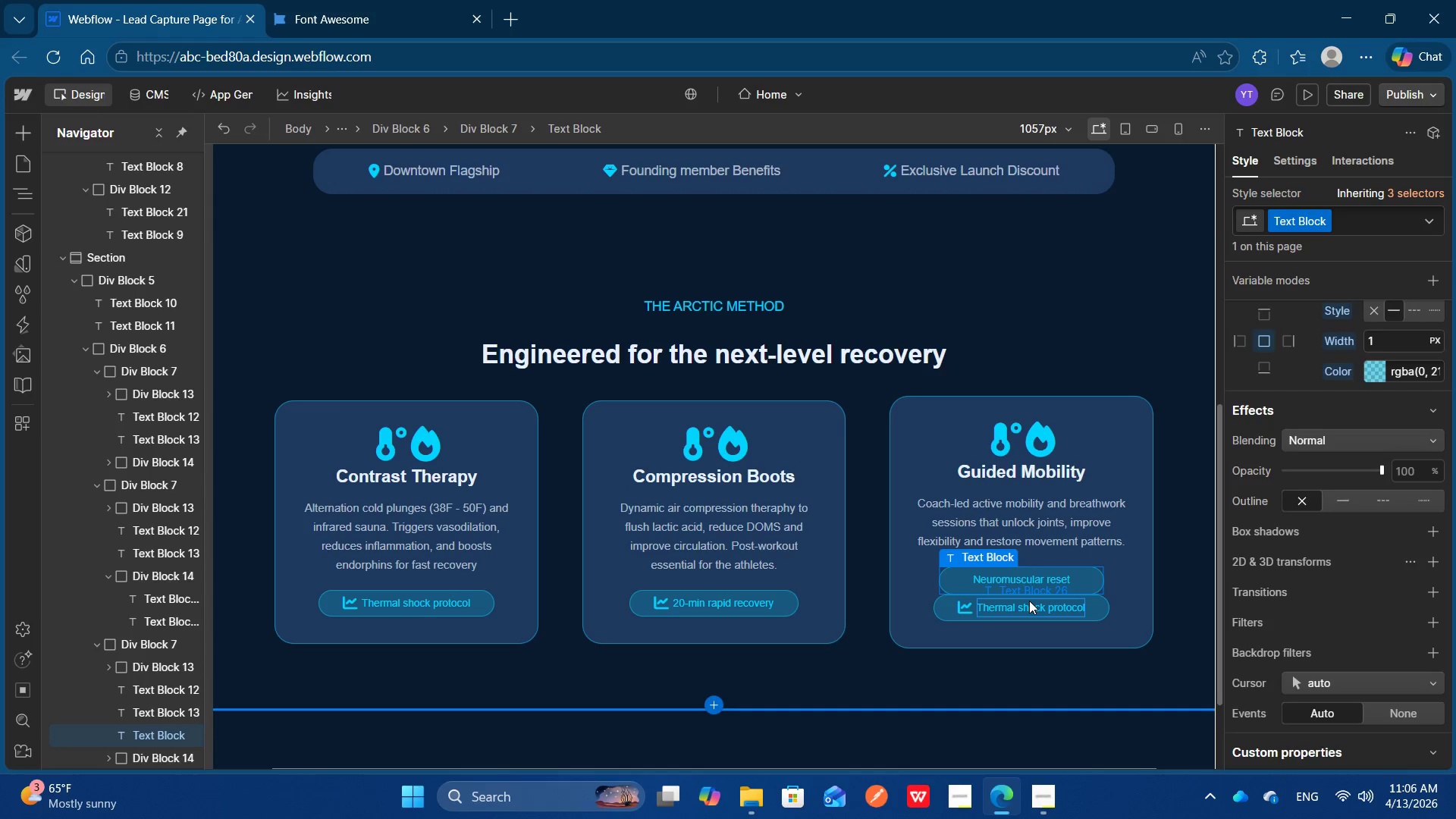 
triple_click([1029, 601])
 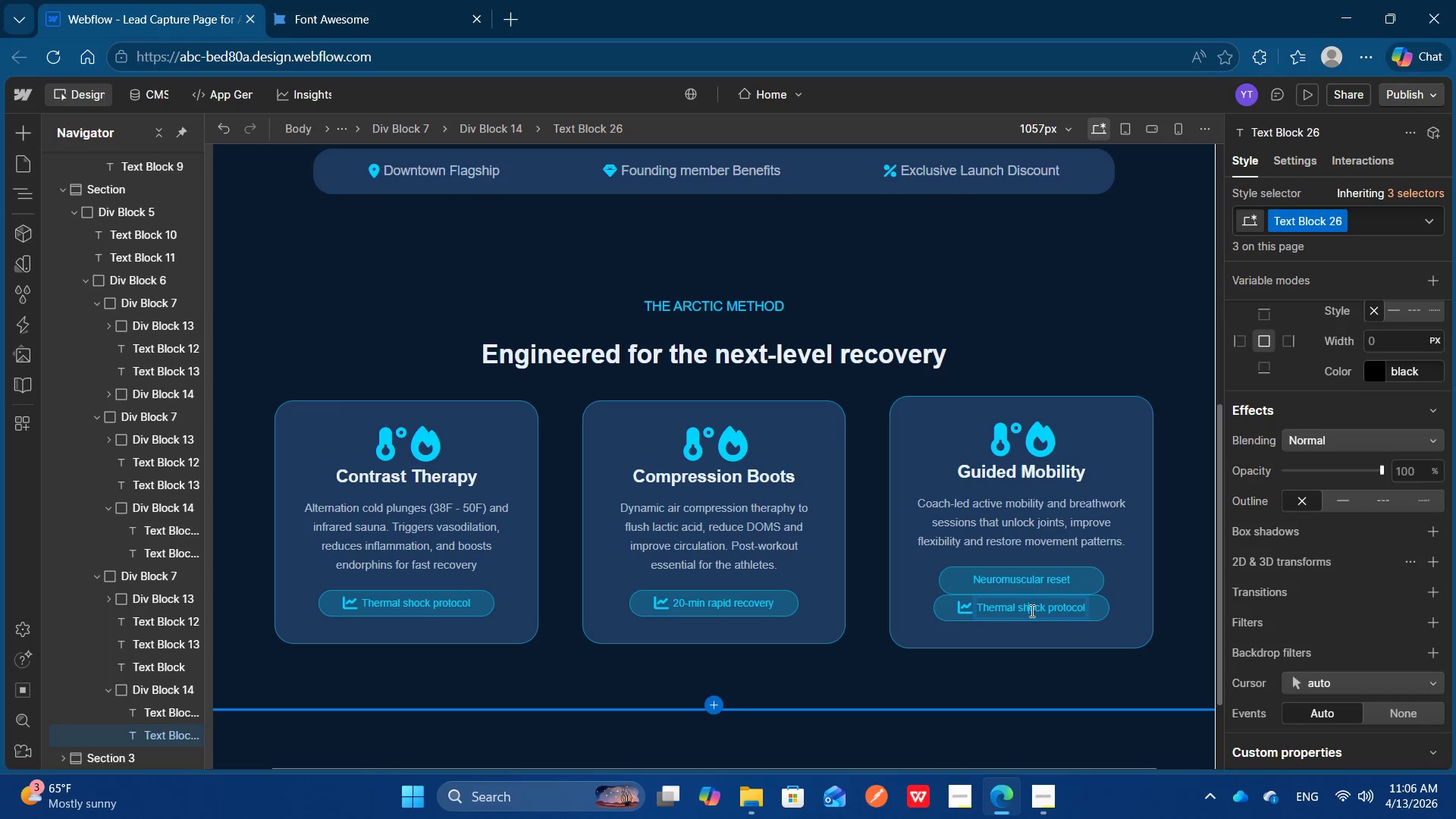 
key(Control+A)
 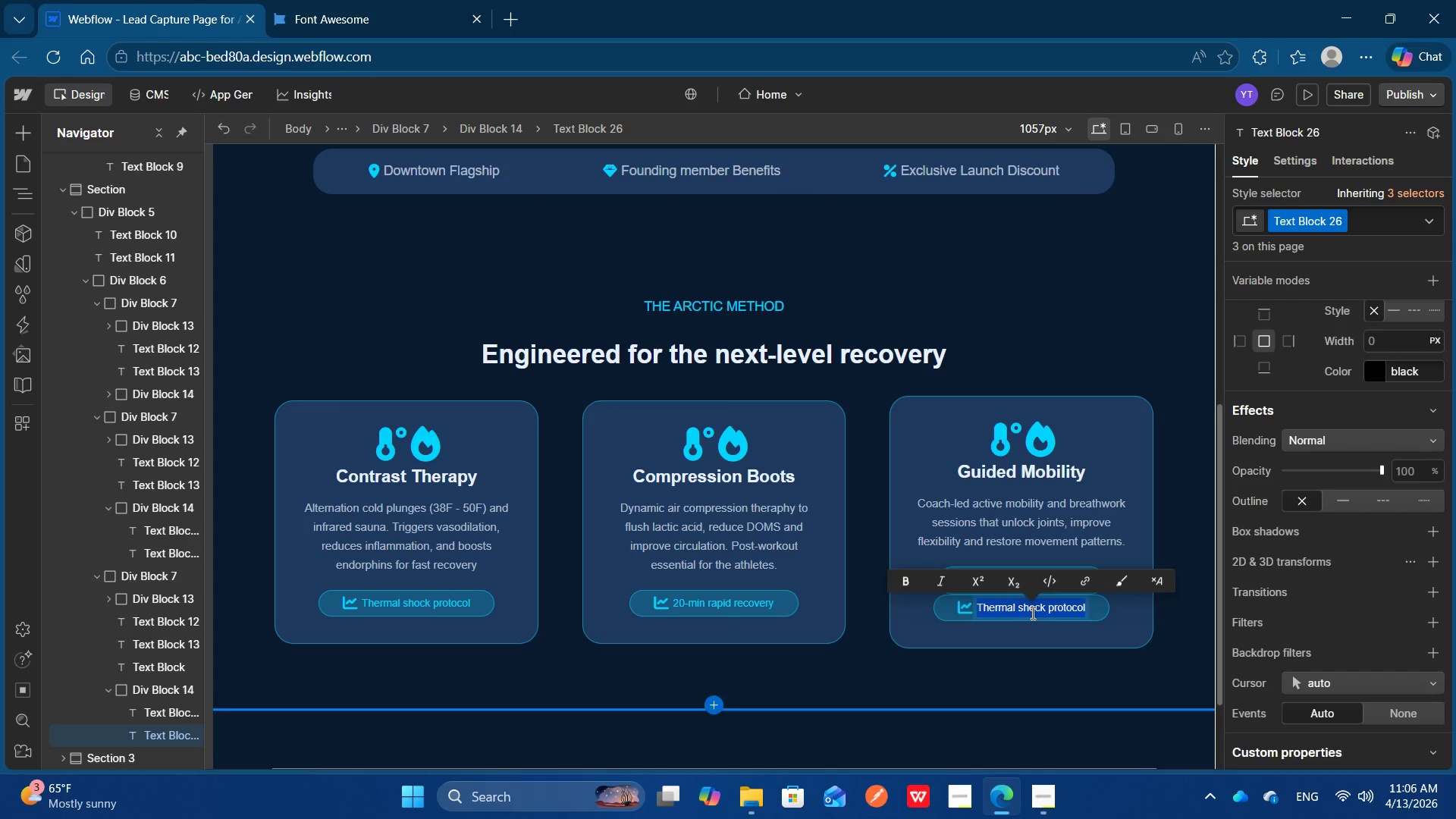 
key(Control+V)
 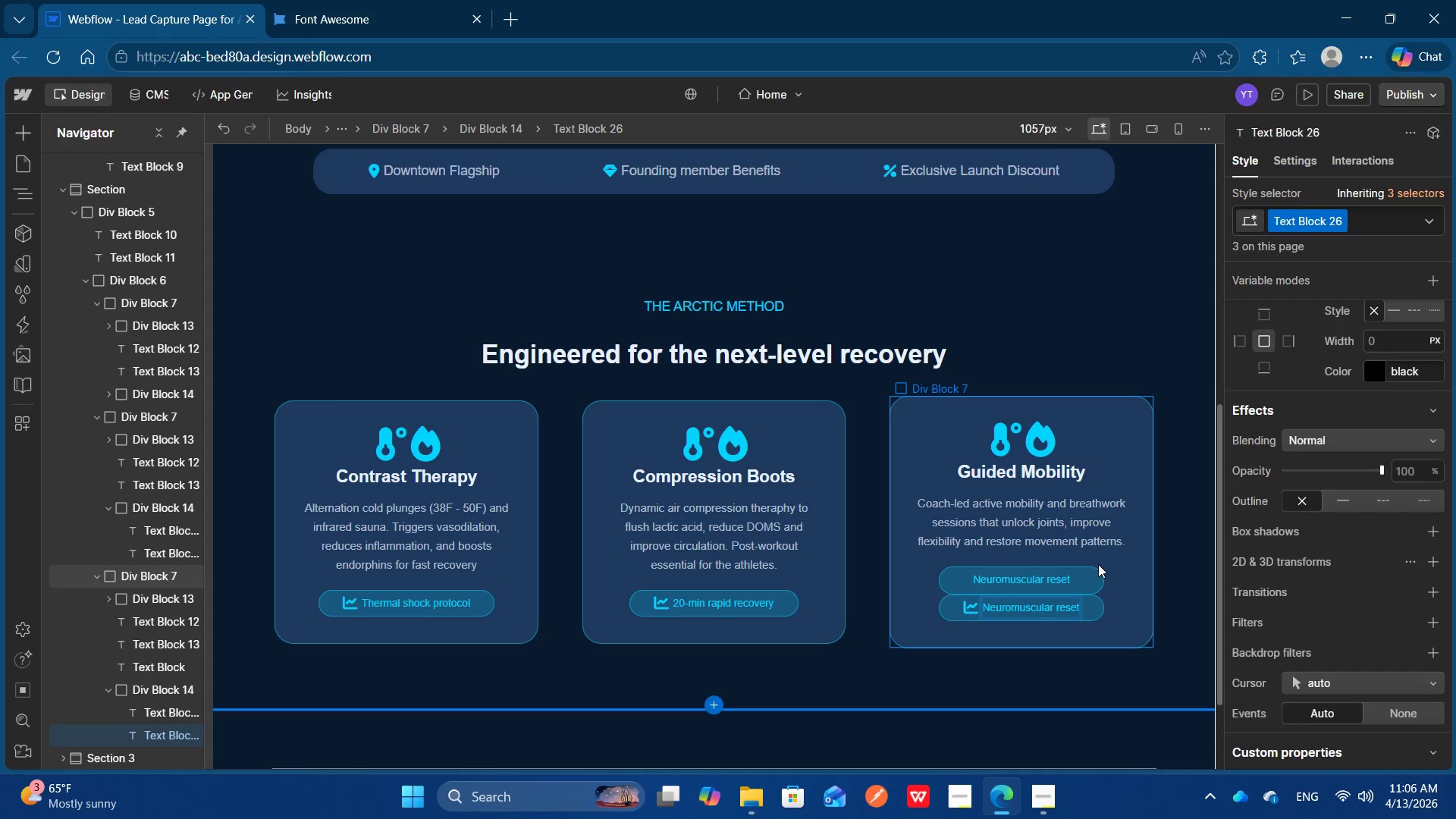 
left_click([1091, 581])
 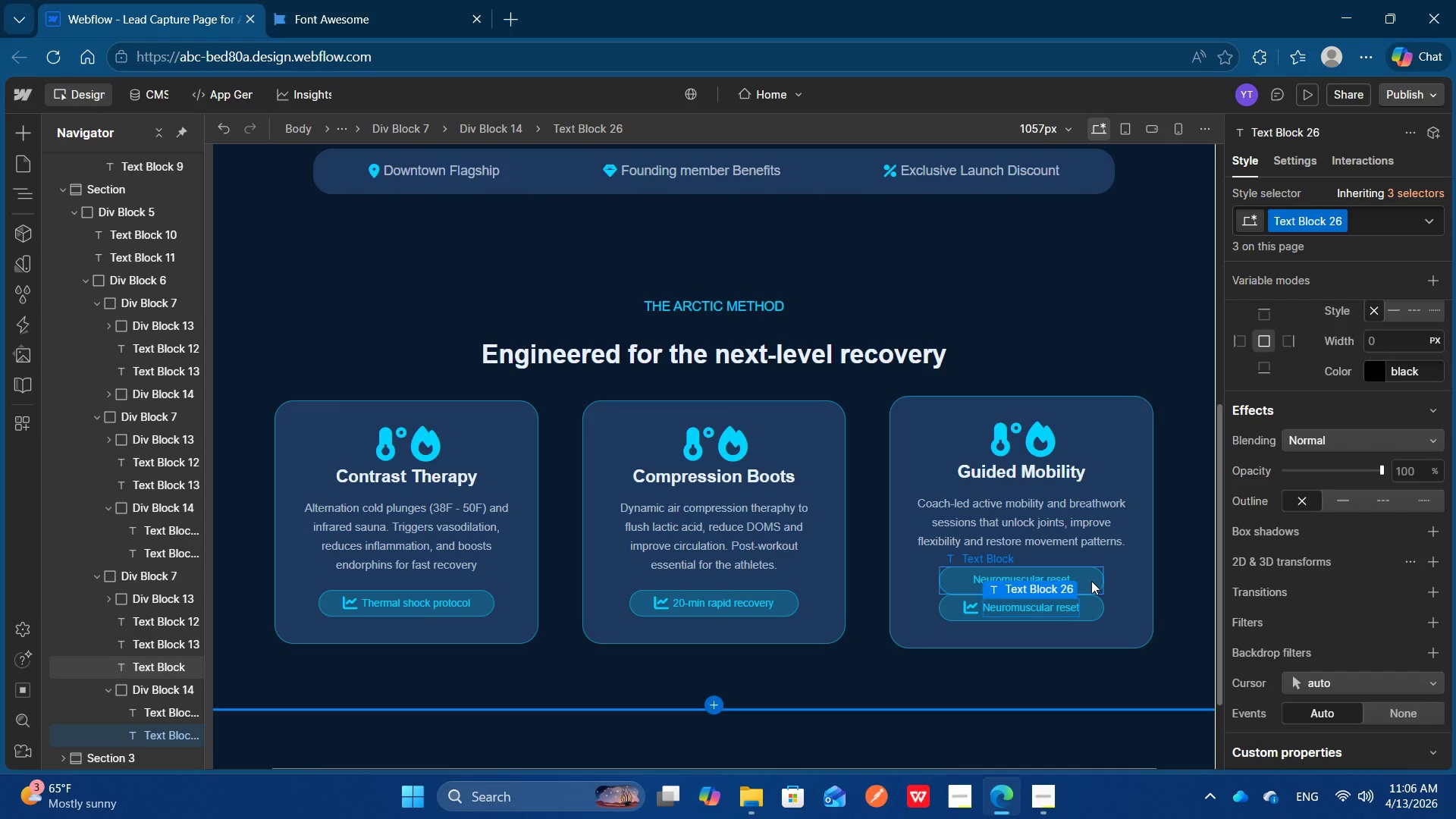 
key(Delete)
 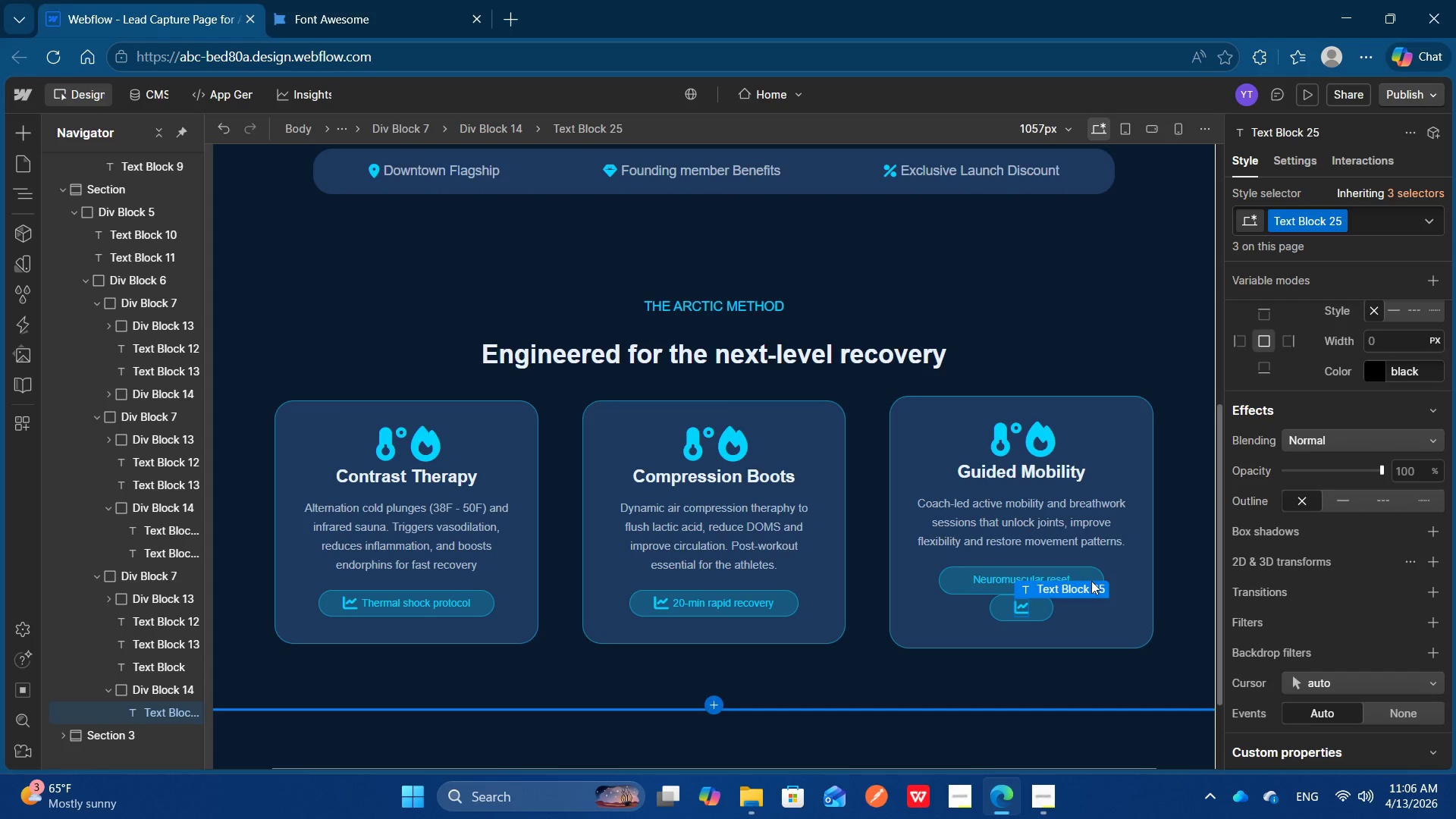 
key(Control+Z)
 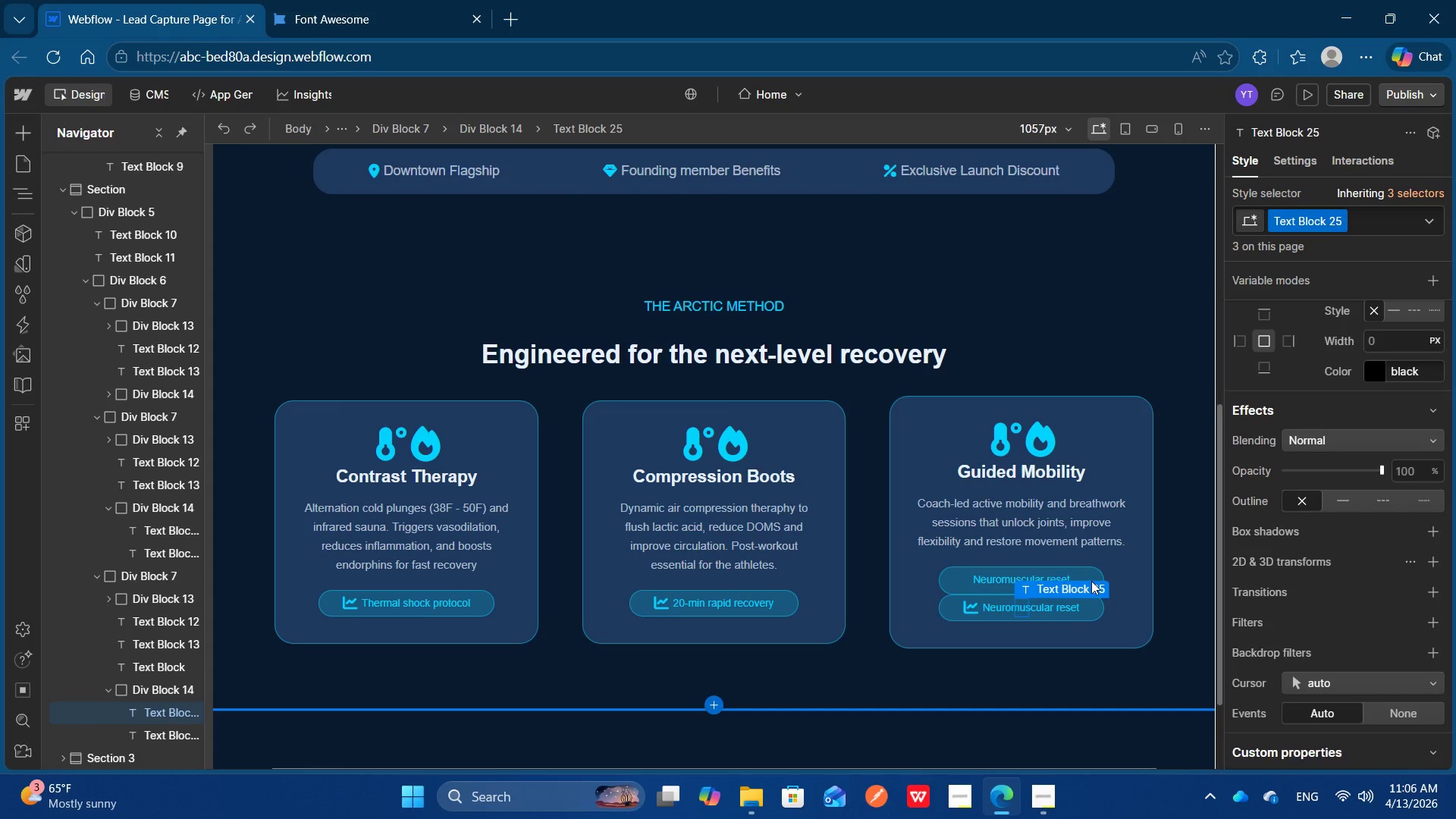 
key(Escape)
 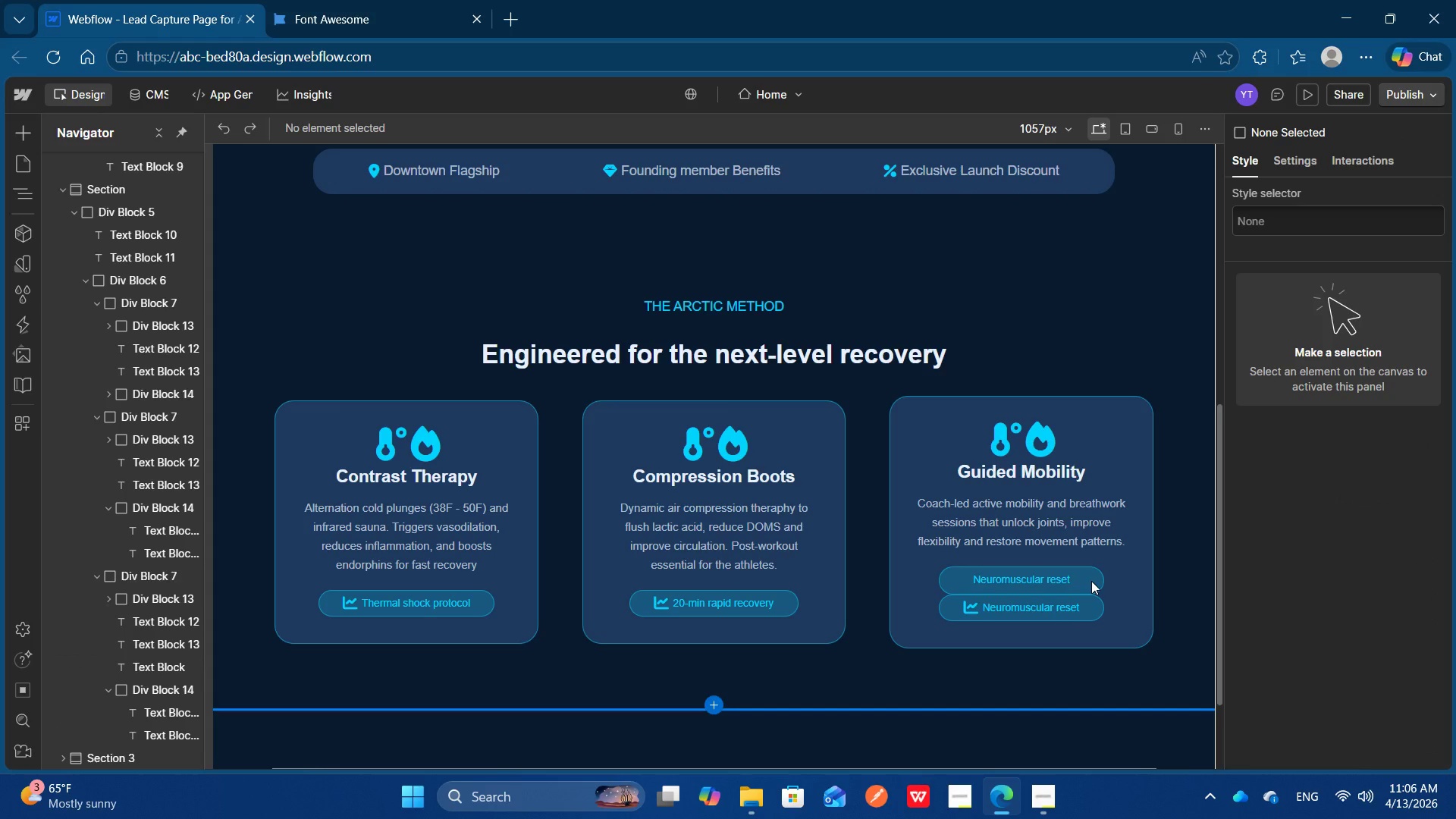 
left_click([1091, 581])
 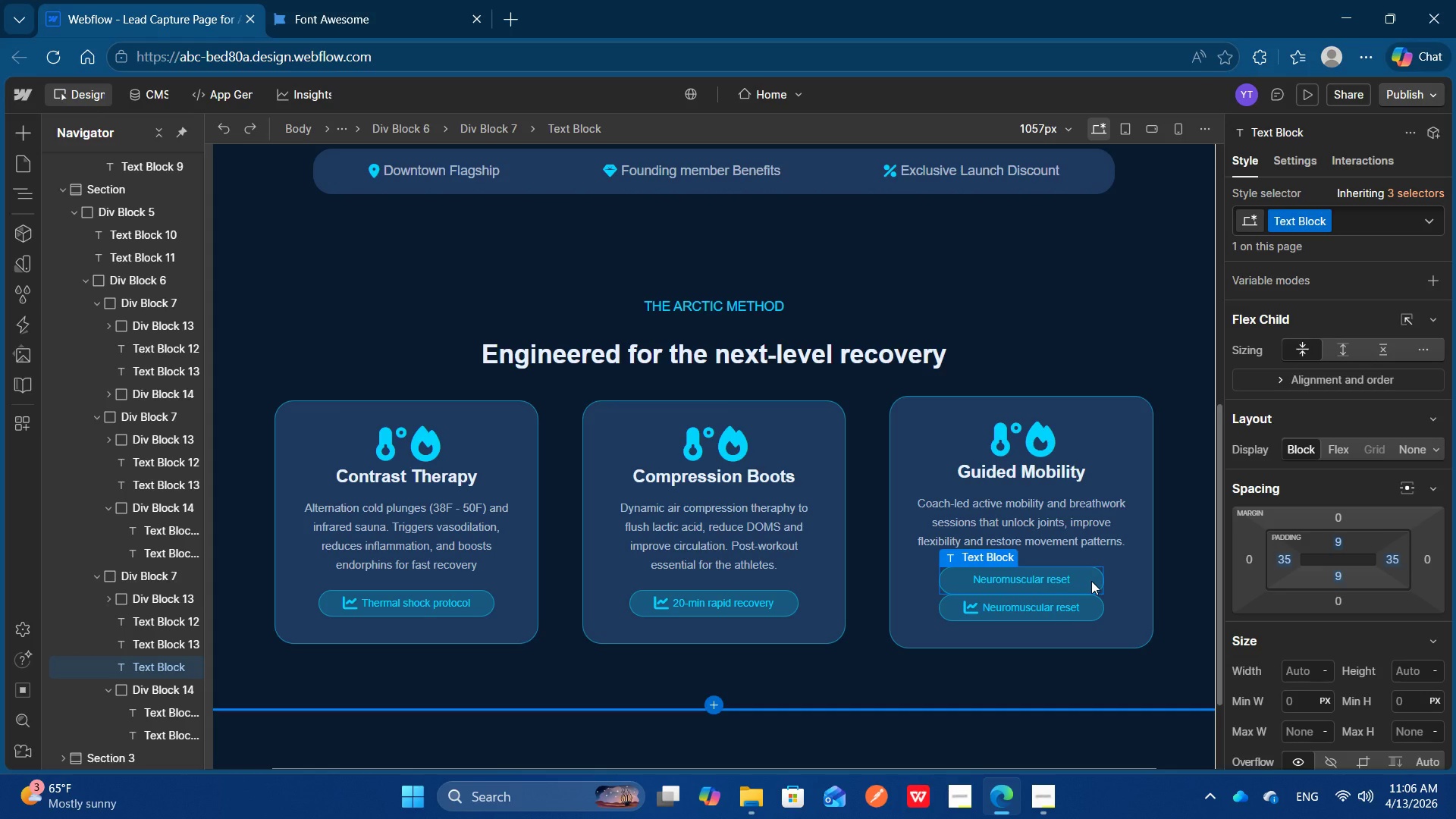 
key(Delete)
 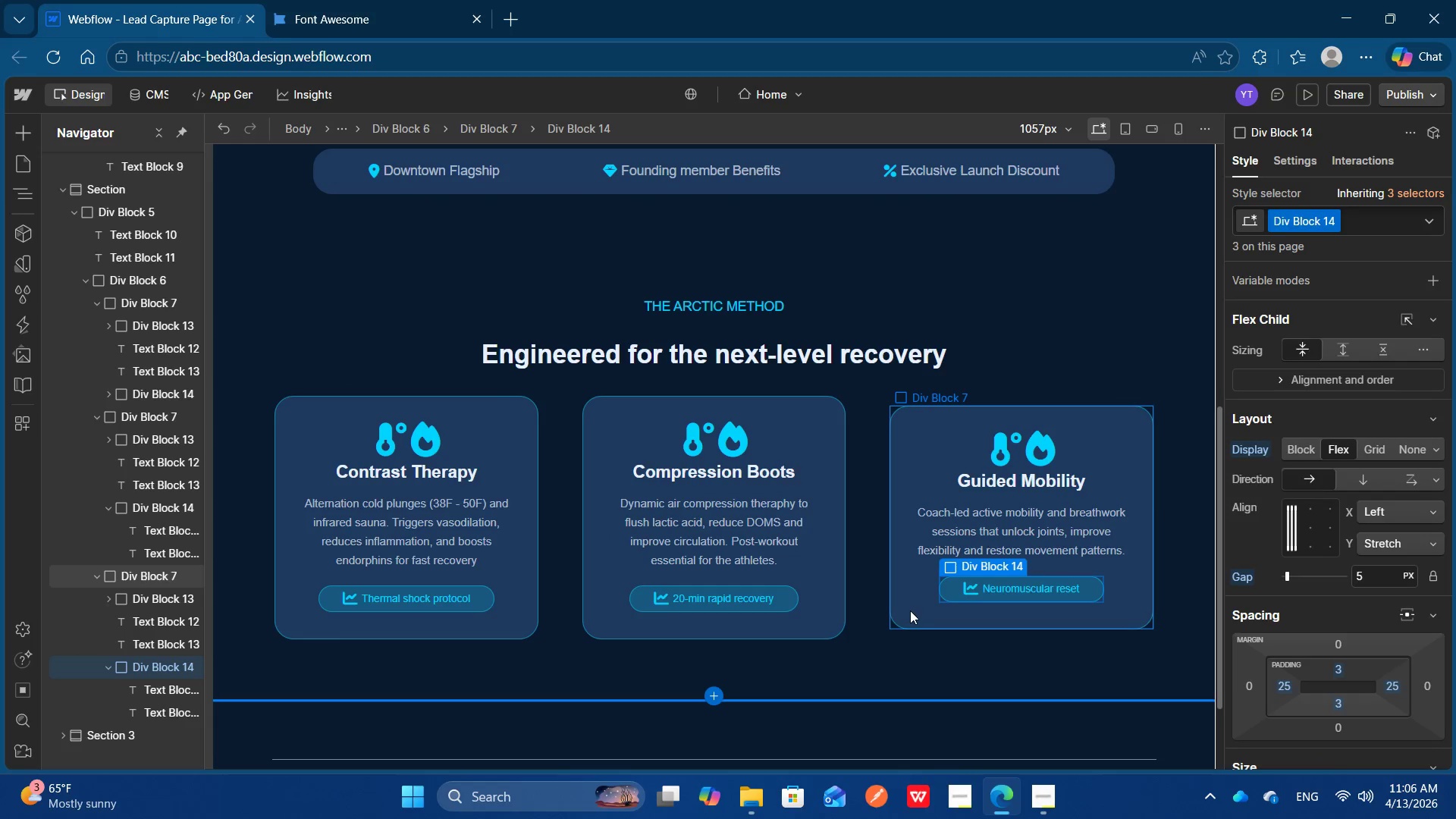 
wait(8.25)
 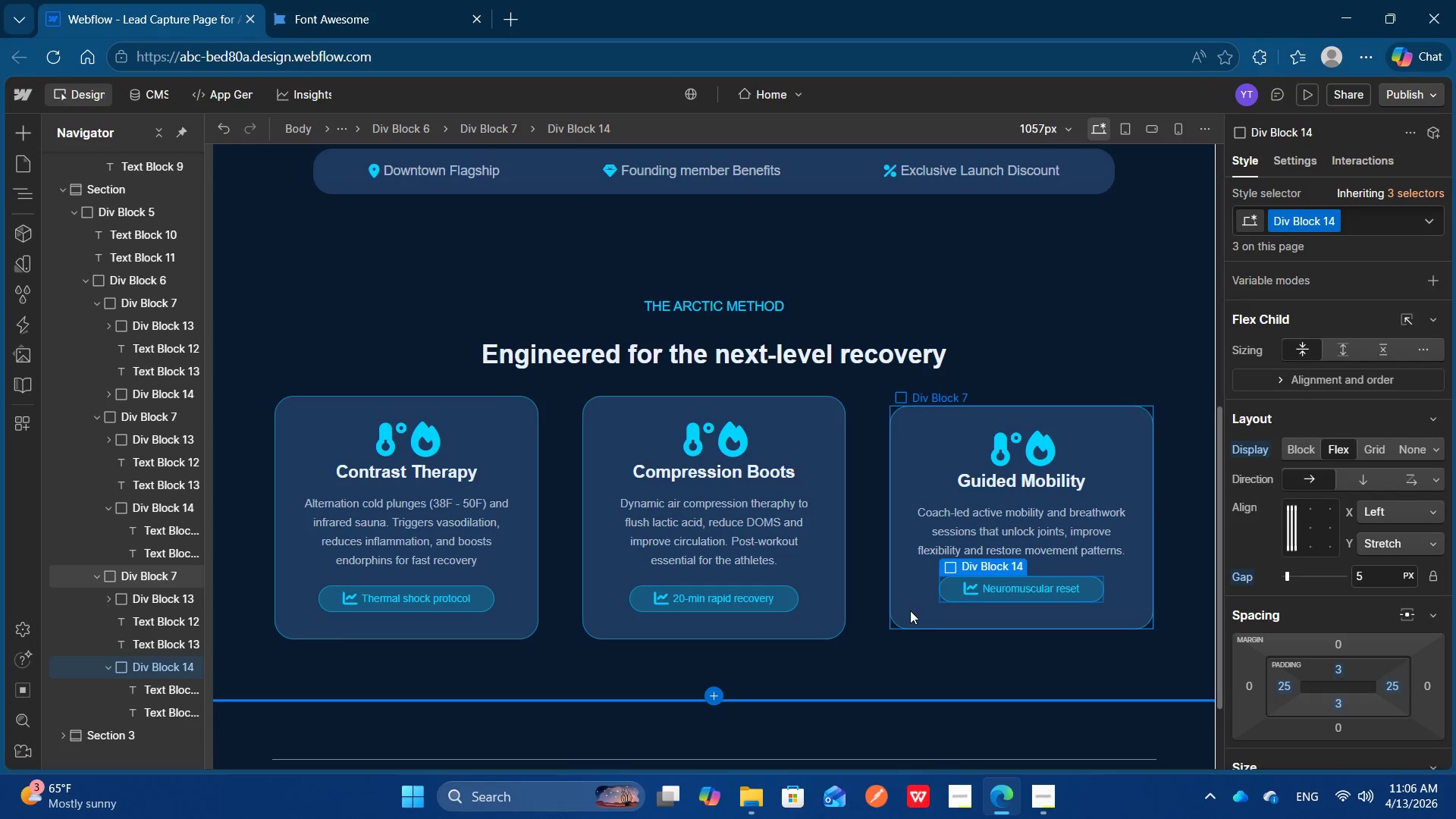 
left_click([684, 436])
 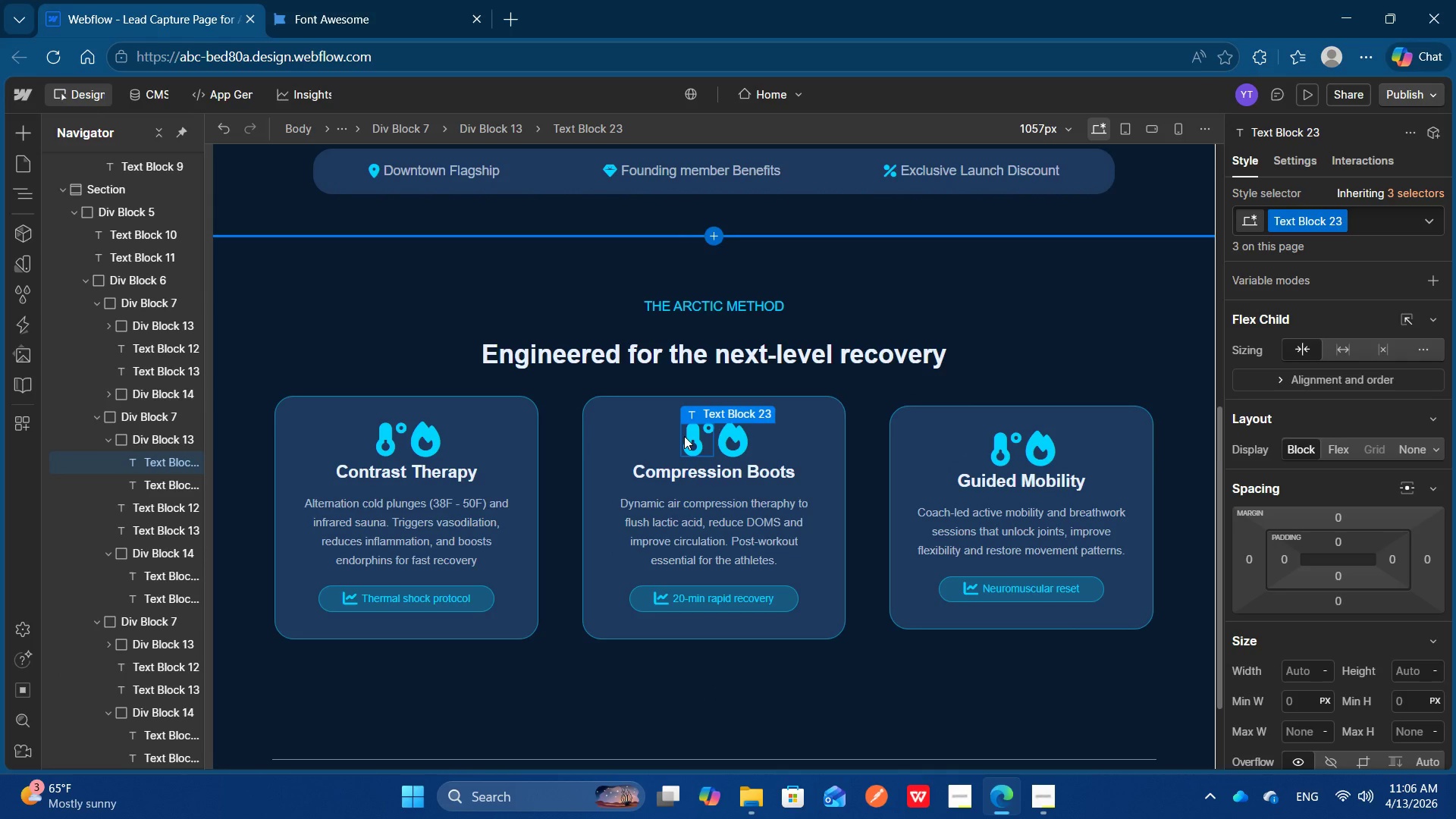 
wait(5.48)
 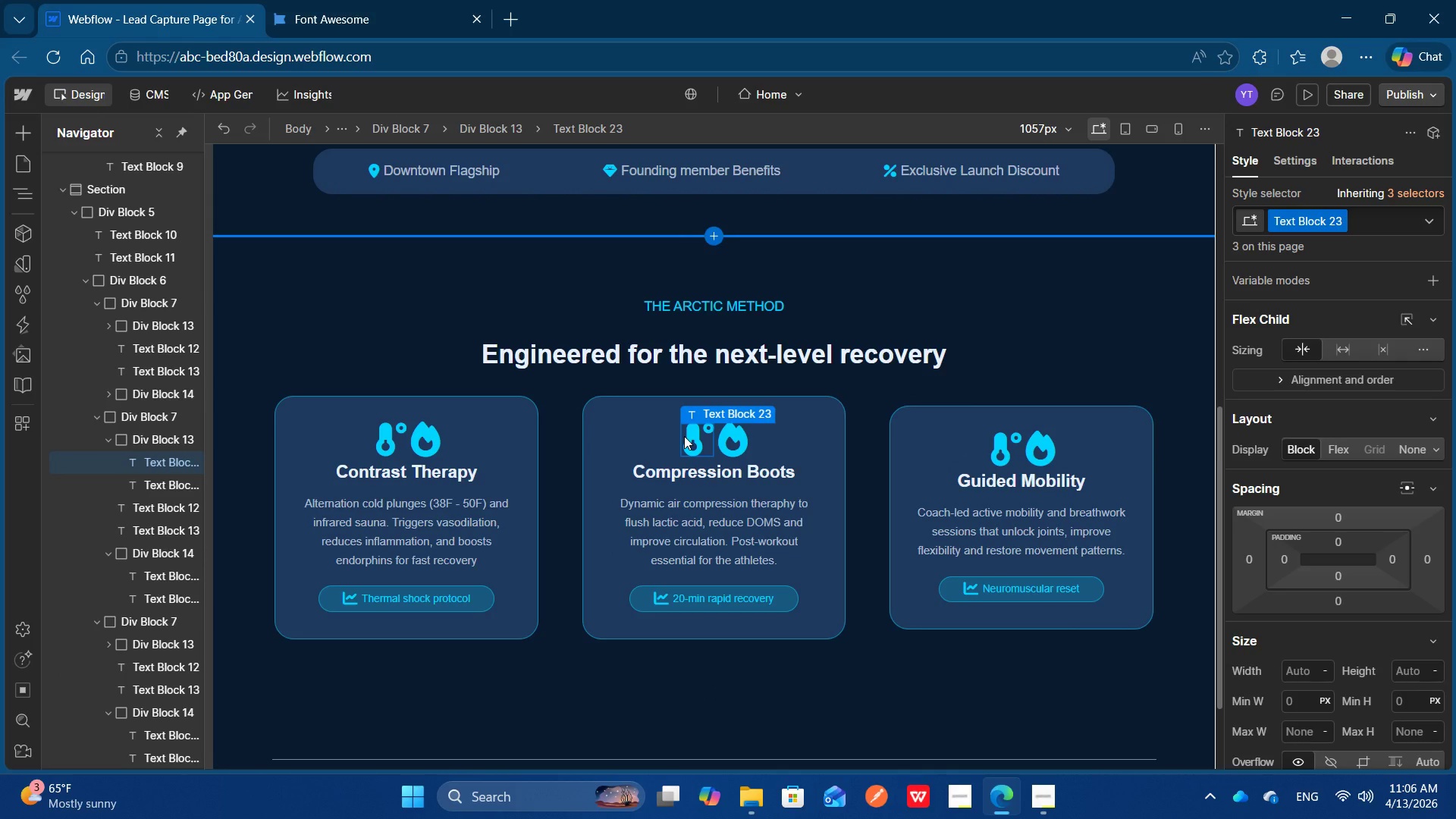 
left_click([370, 0])
 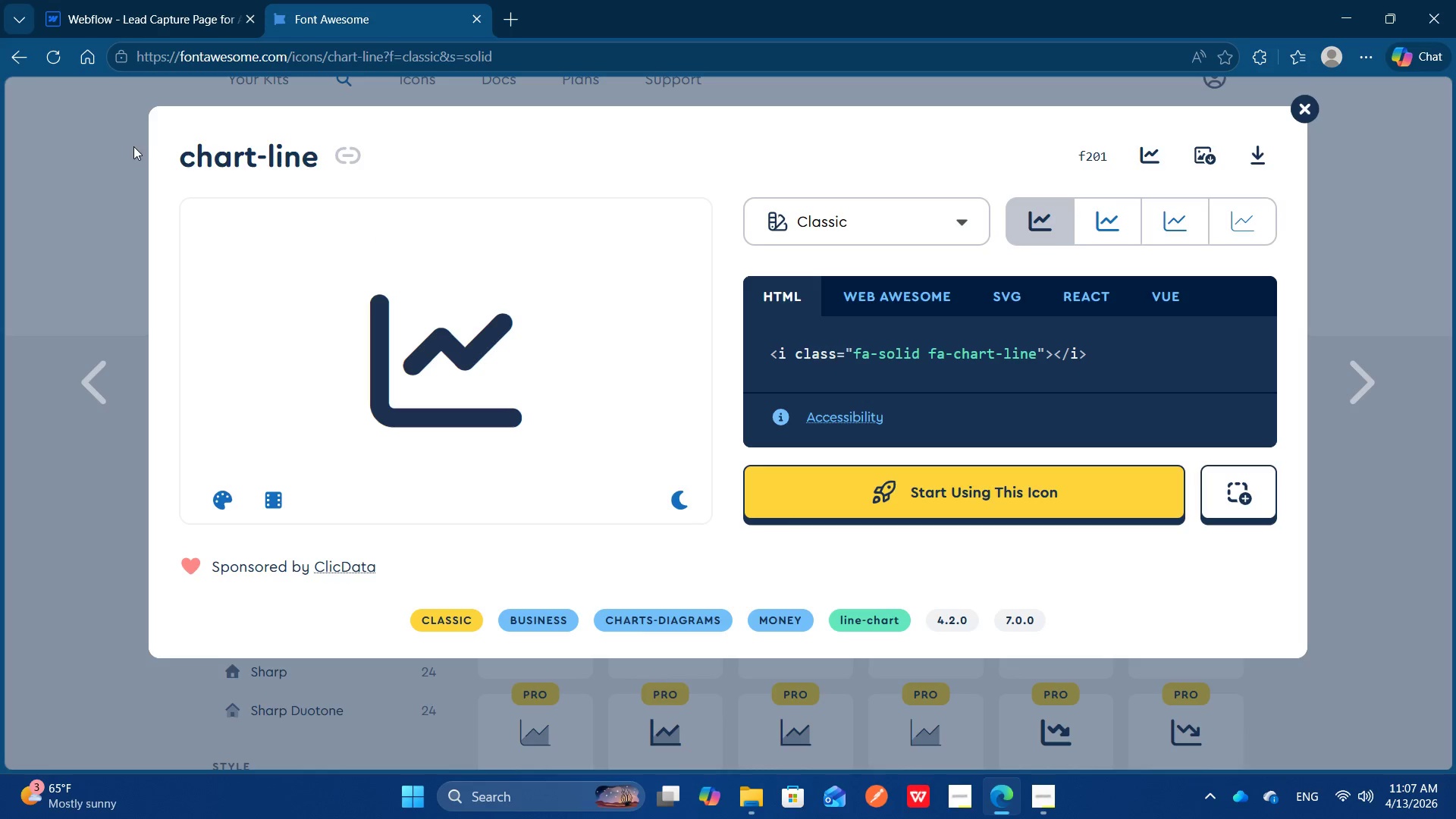 
left_click([131, 146])
 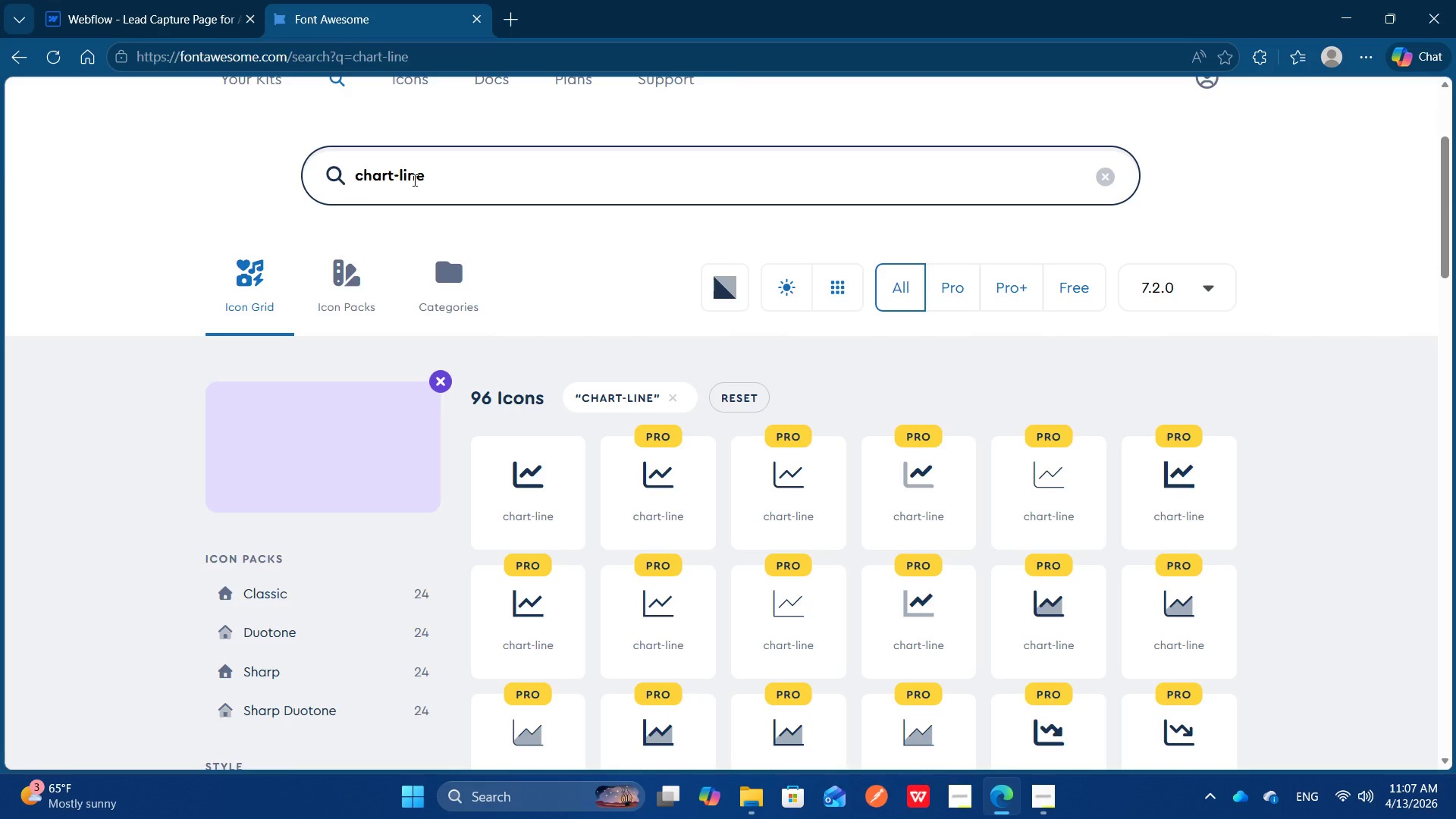 
left_click([431, 172])
 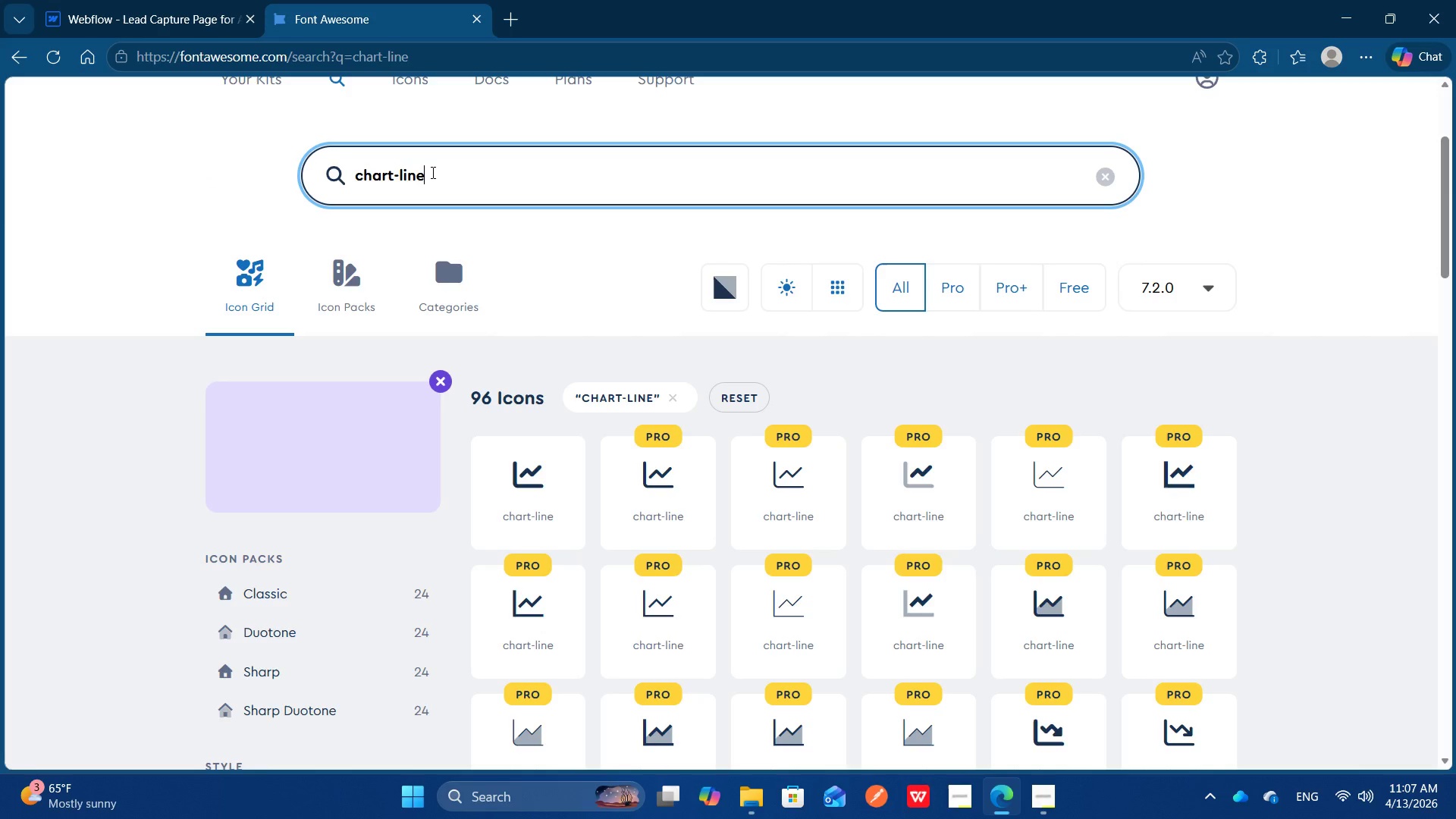 
key(Control+ControlLeft)
 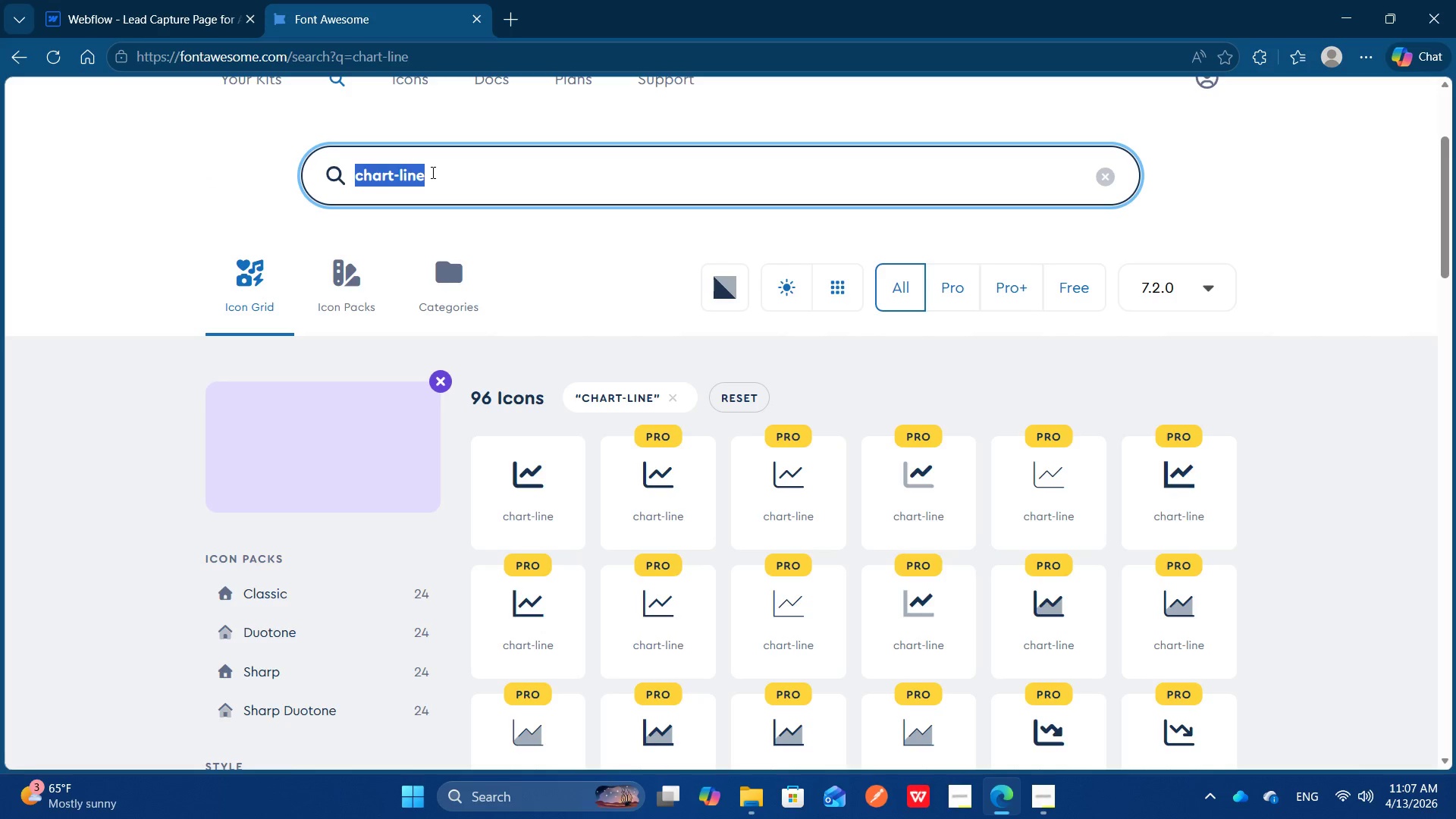 
key(Control+A)
 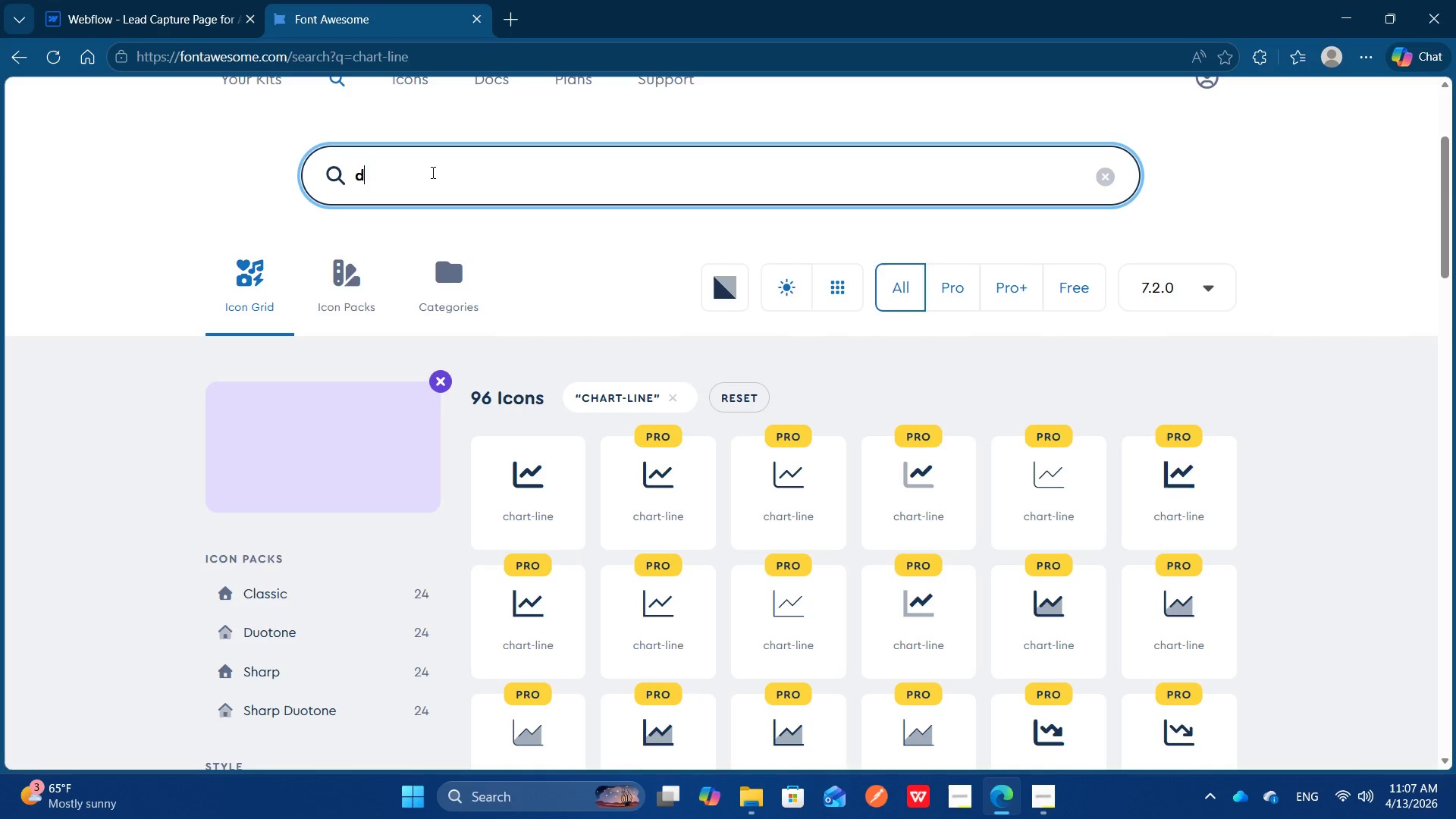 
type(down-left)
 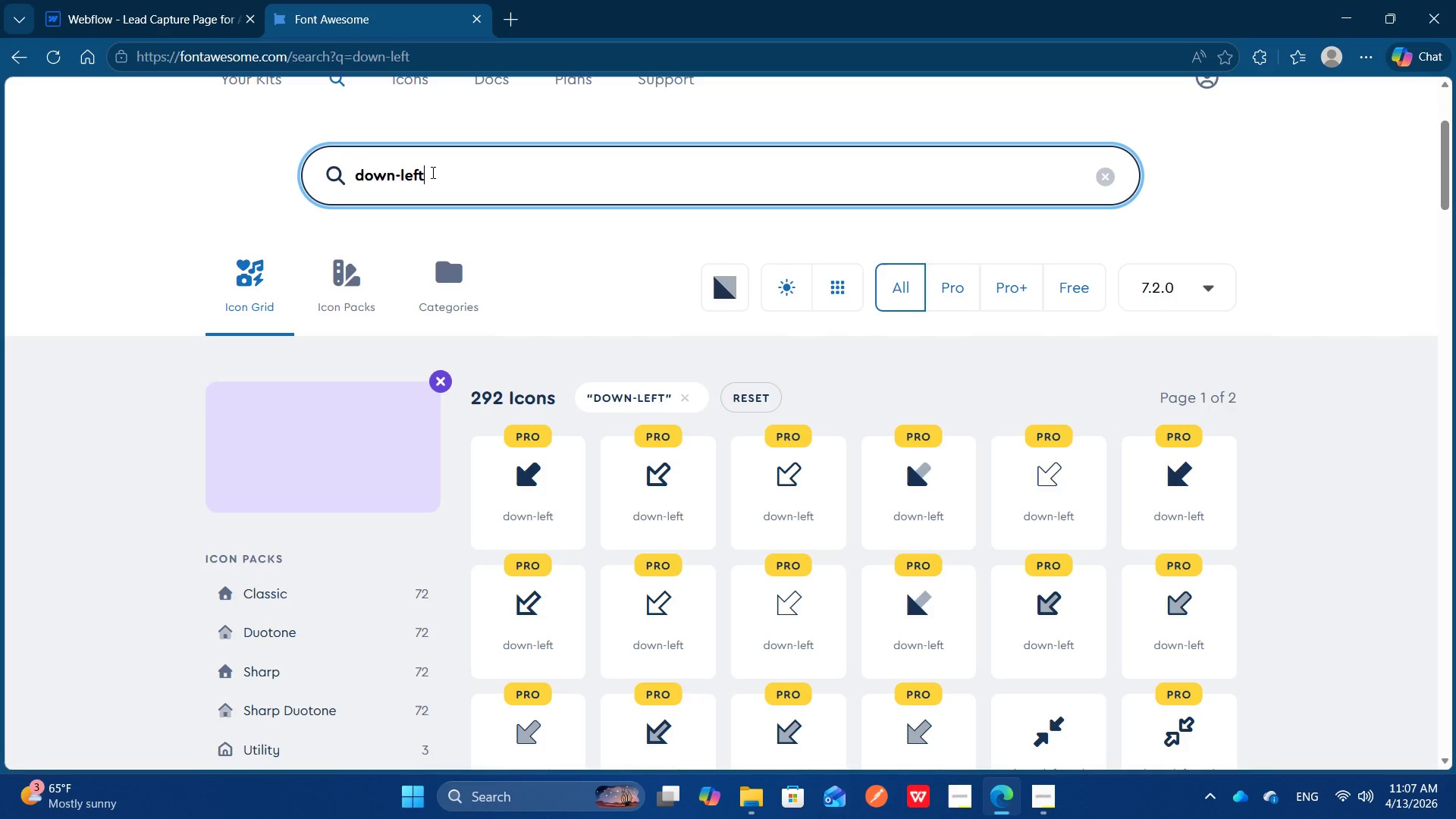 
type(-and)
 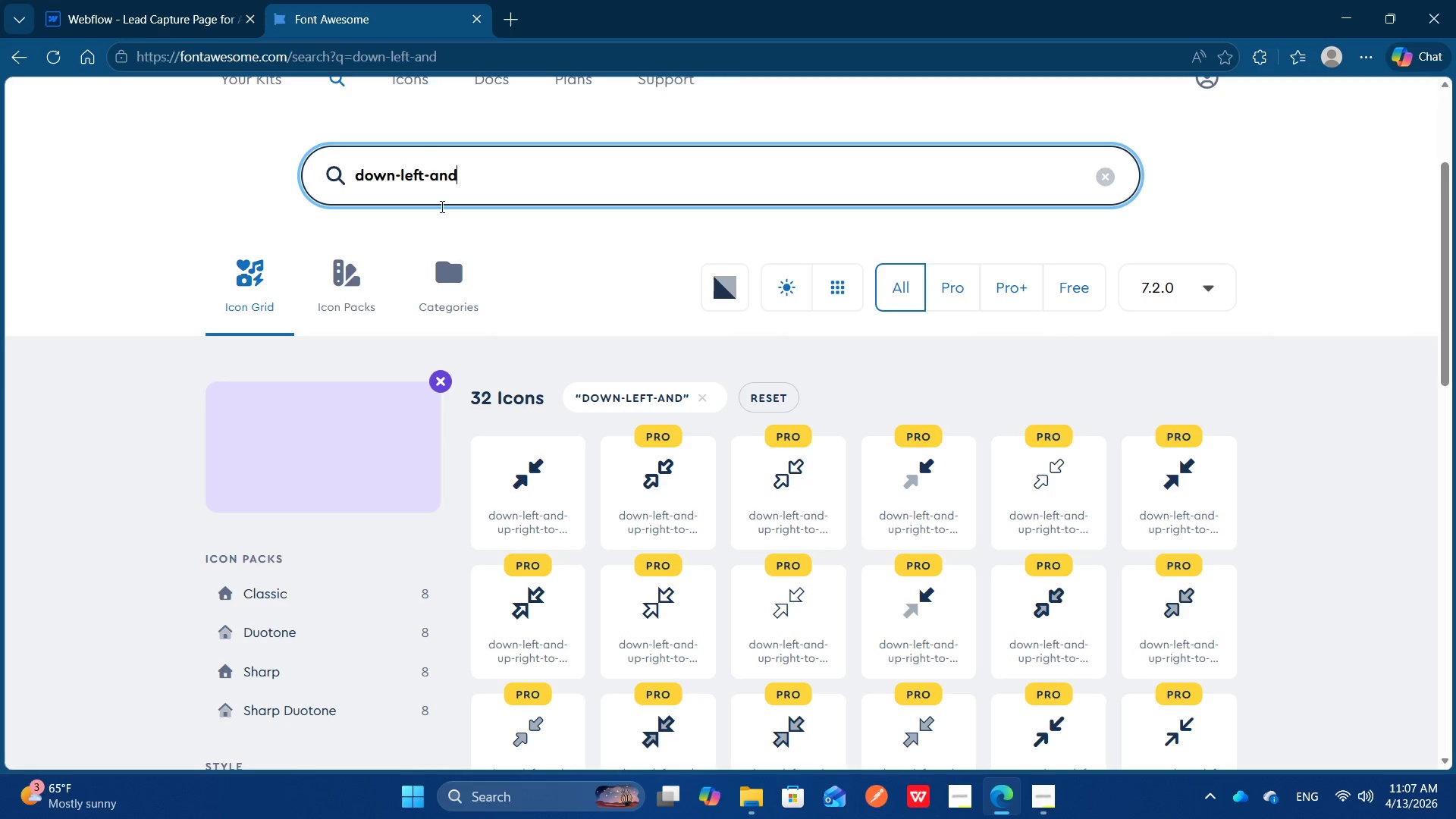 
left_click([526, 501])
 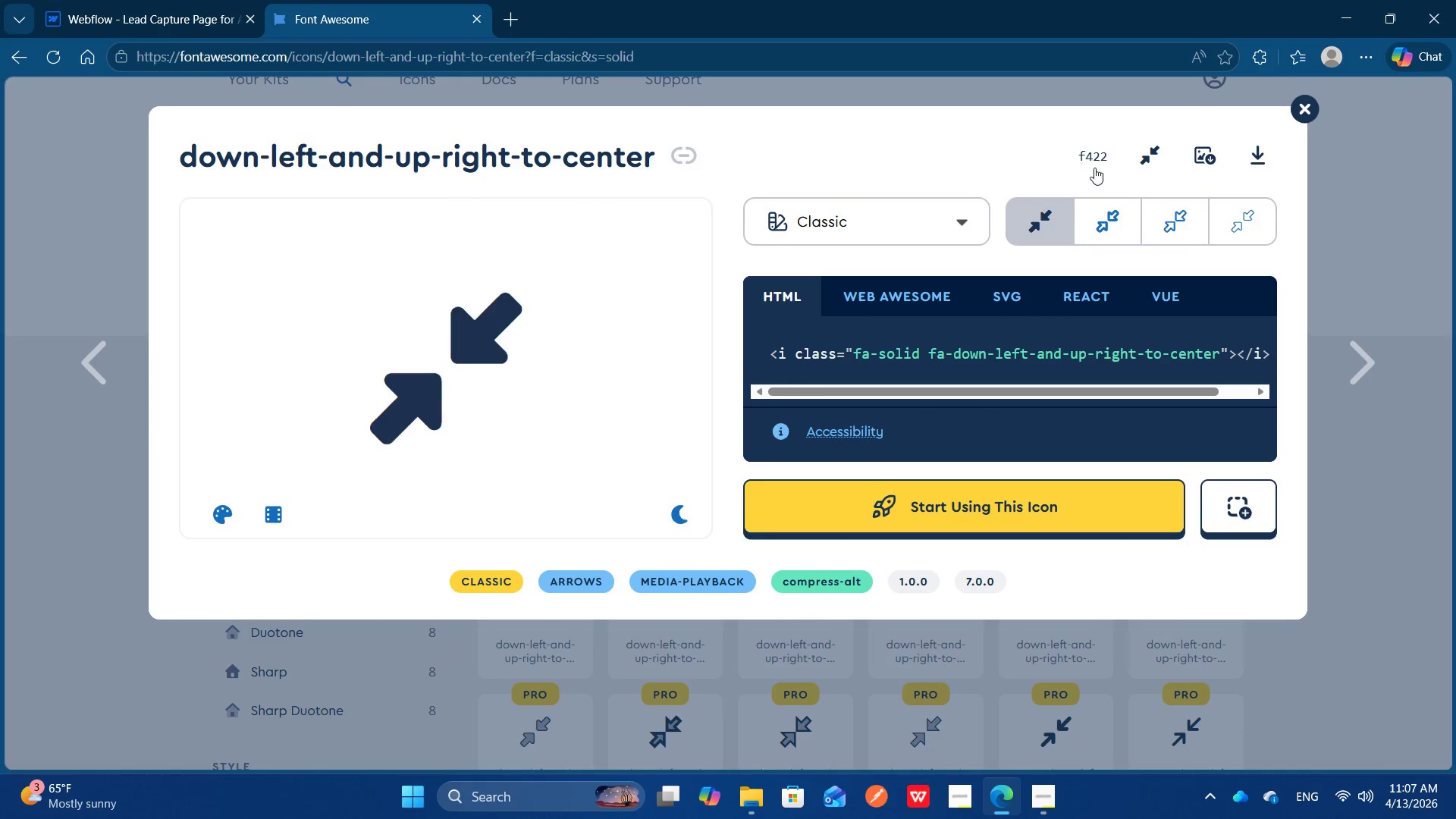 
left_click([1142, 157])
 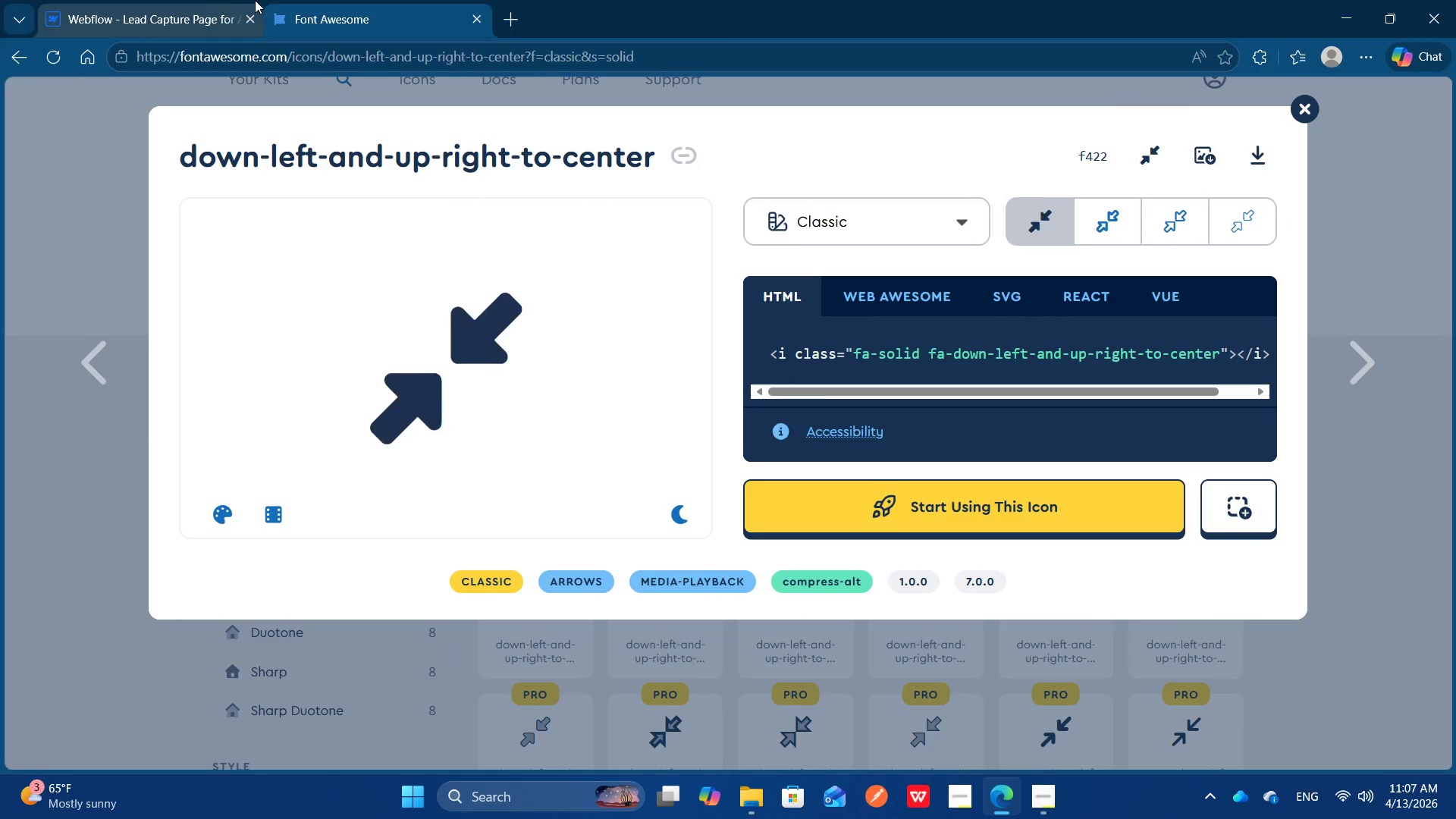 
left_click([204, 8])
 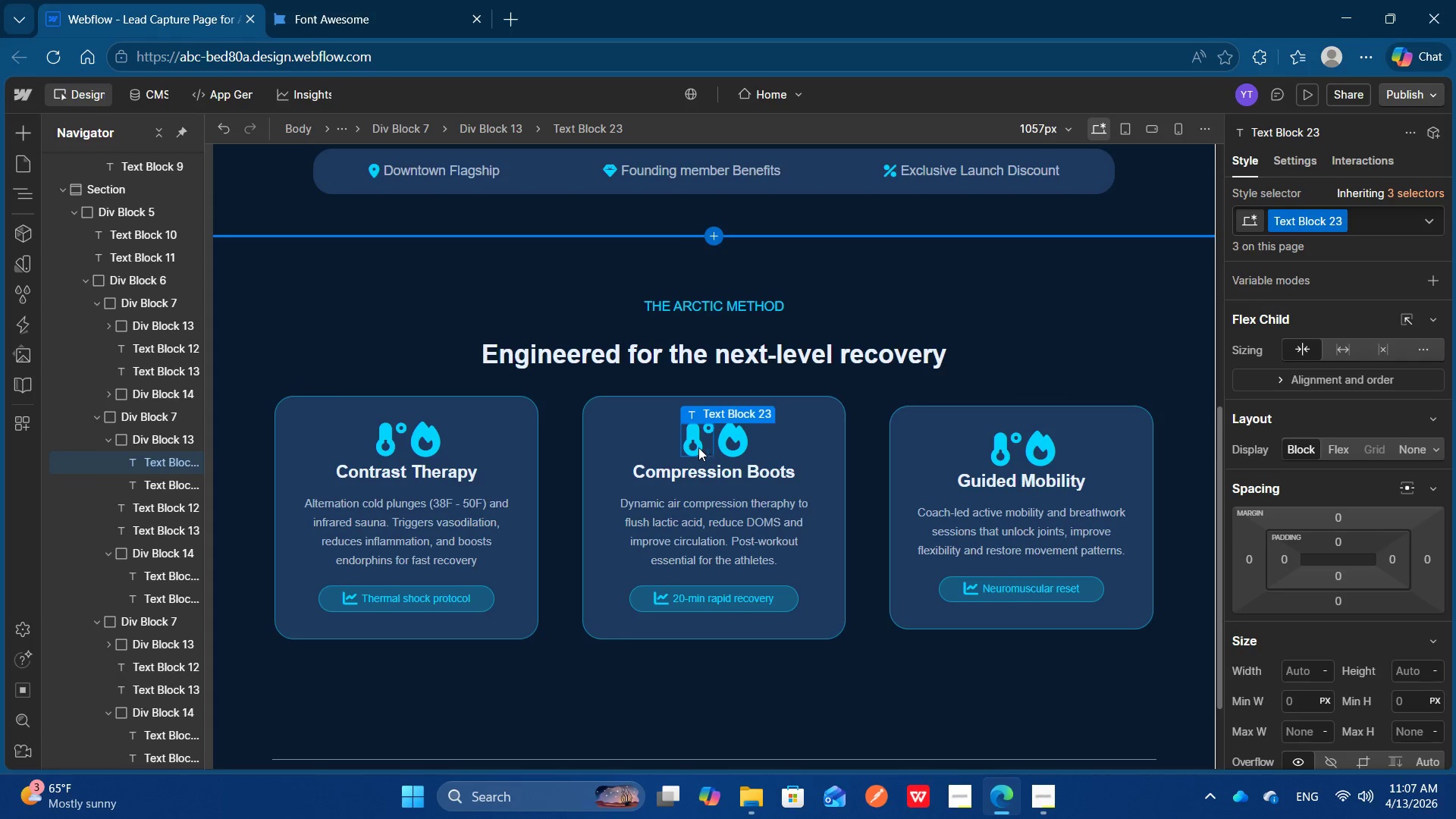 
double_click([696, 447])
 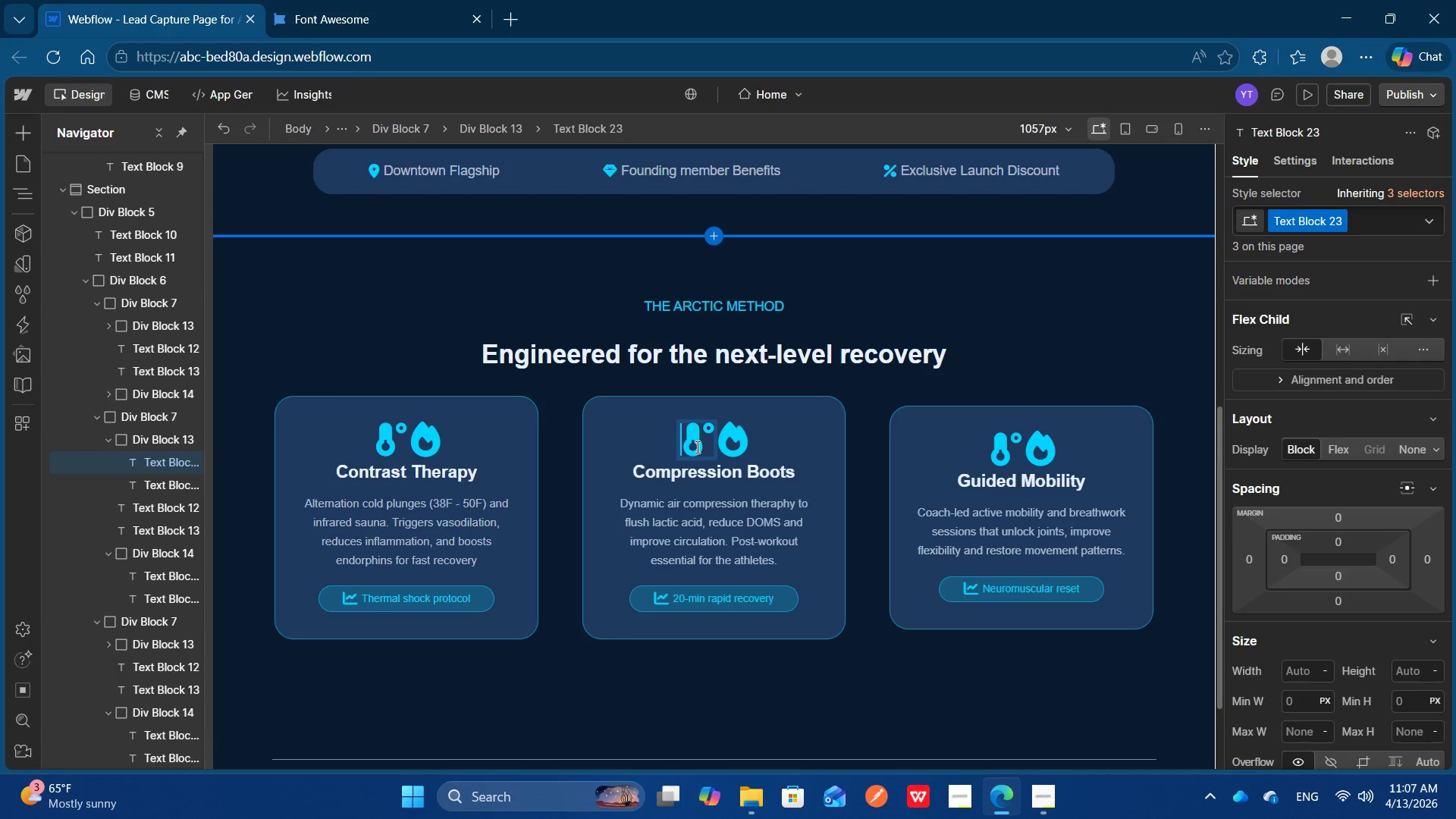 
key(Control+A)
 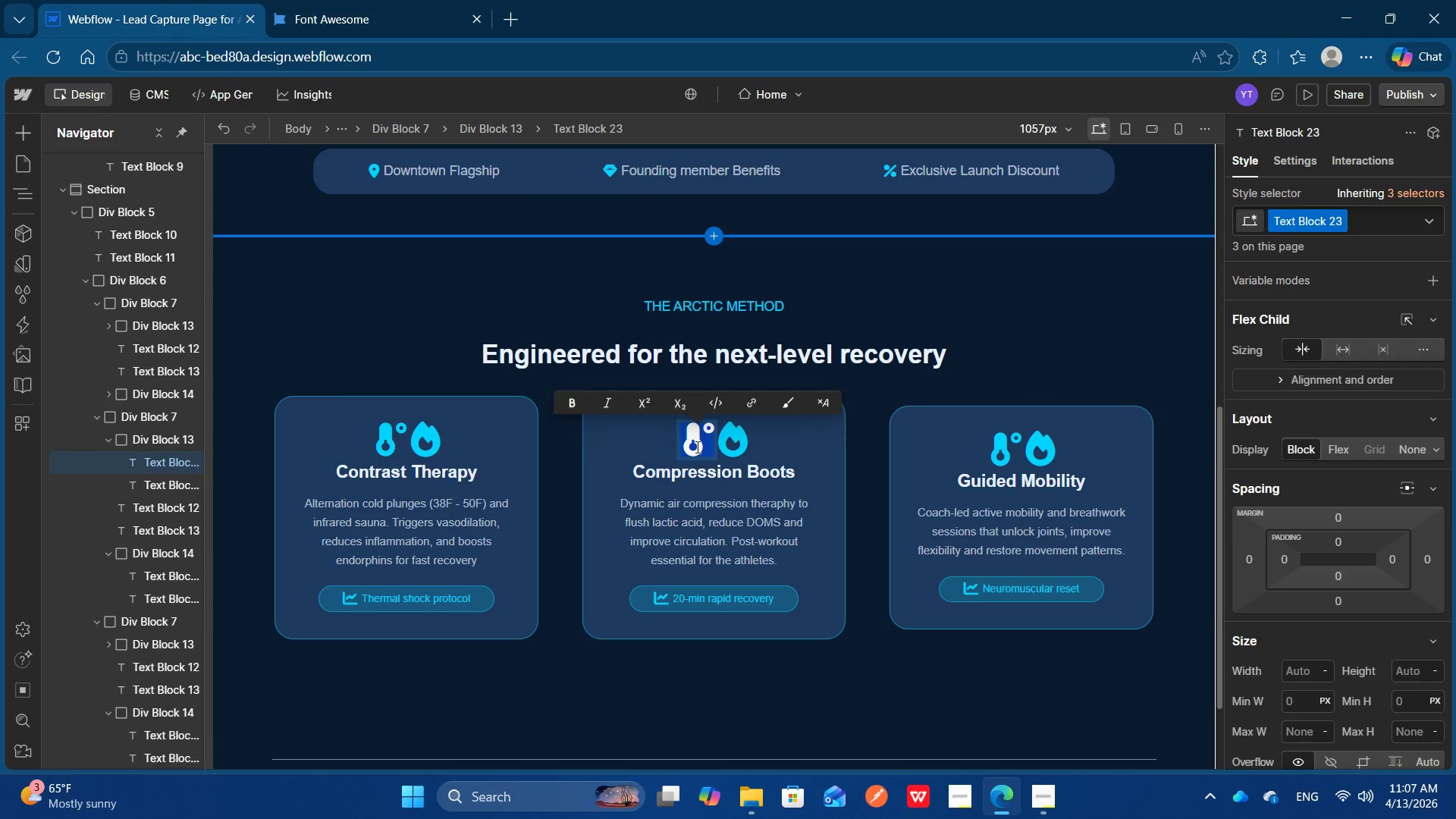 
key(Control+V)
 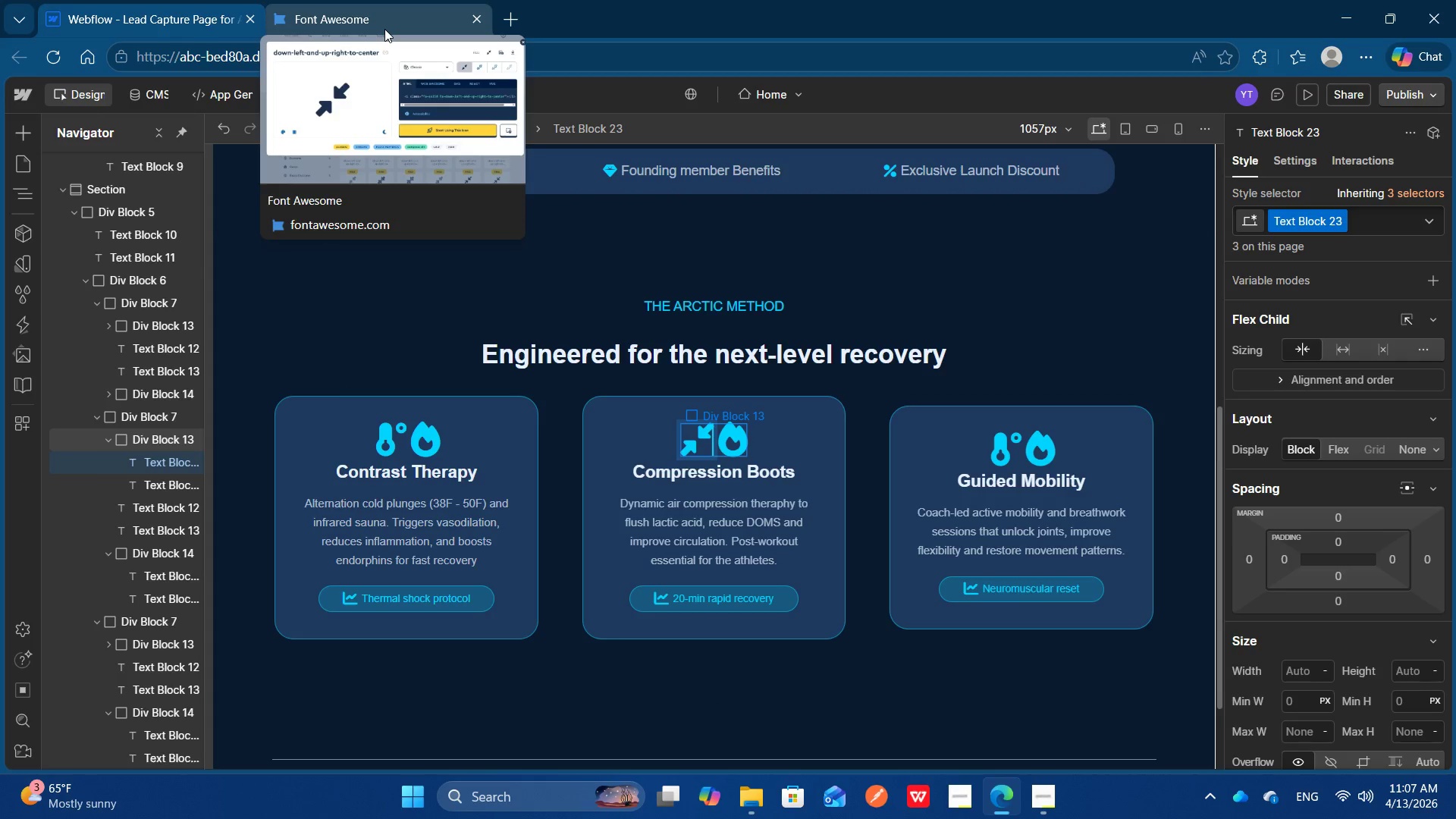 
left_click([384, 29])
 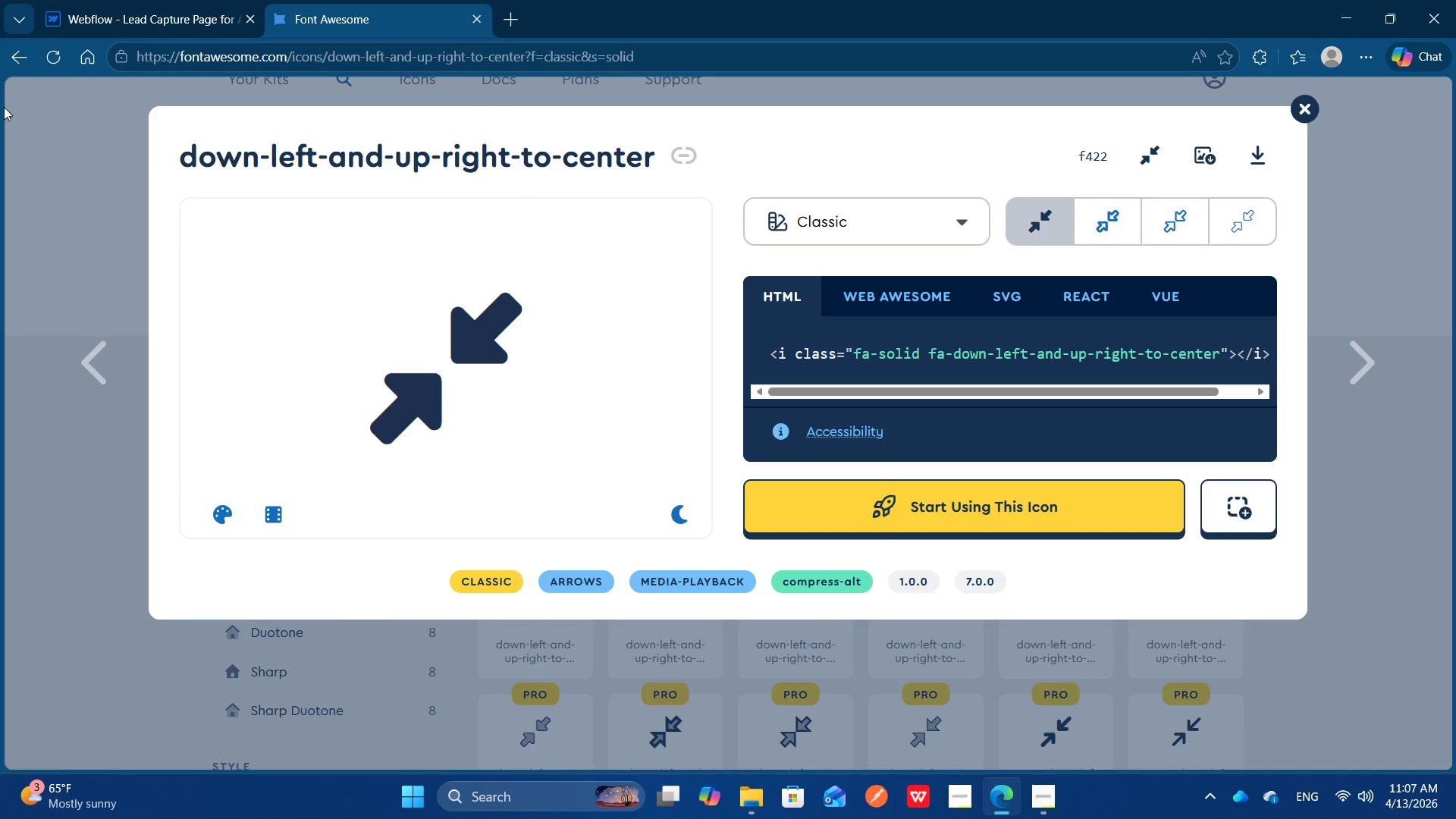 
left_click([86, 149])
 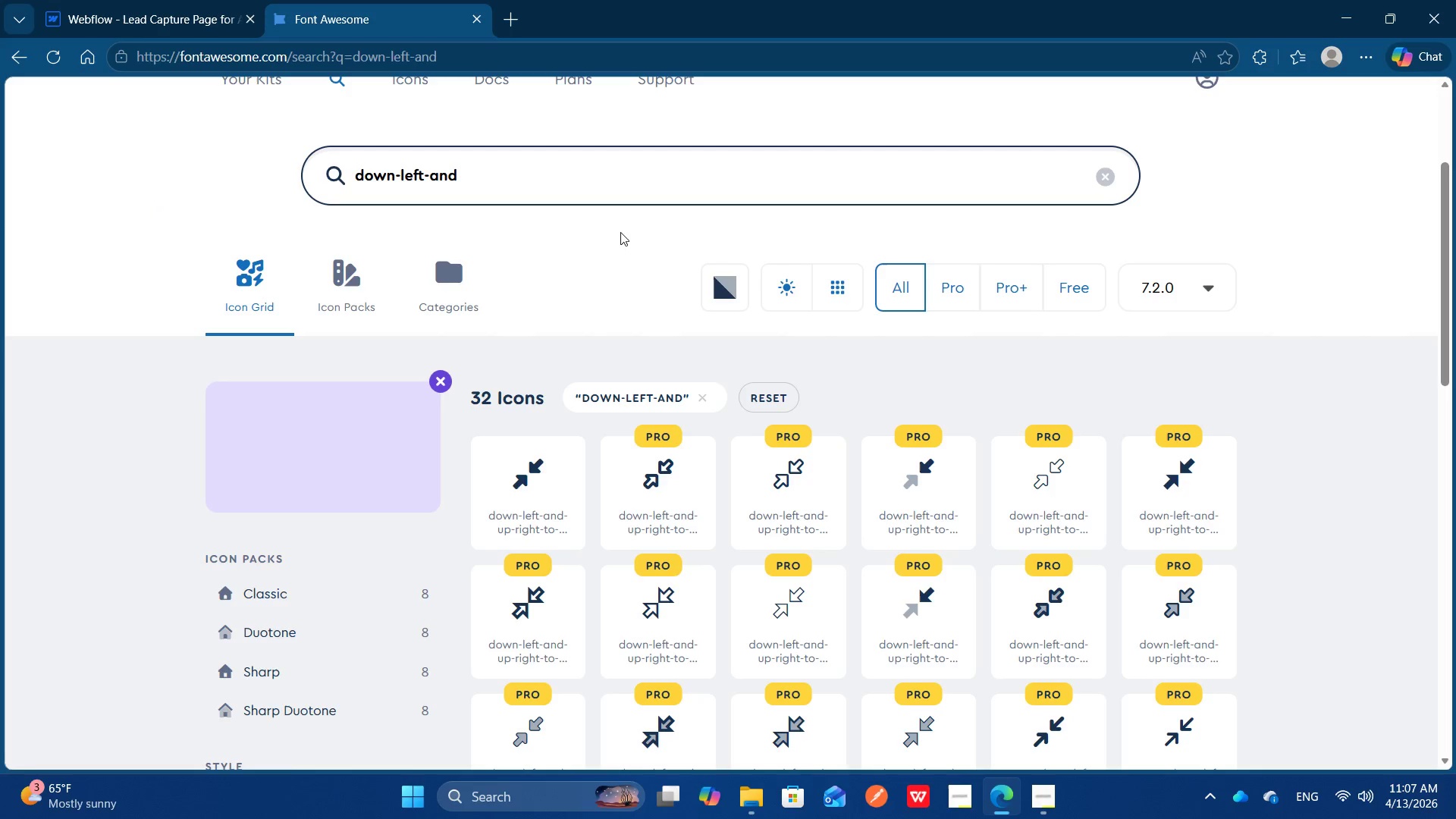 
left_click([572, 168])
 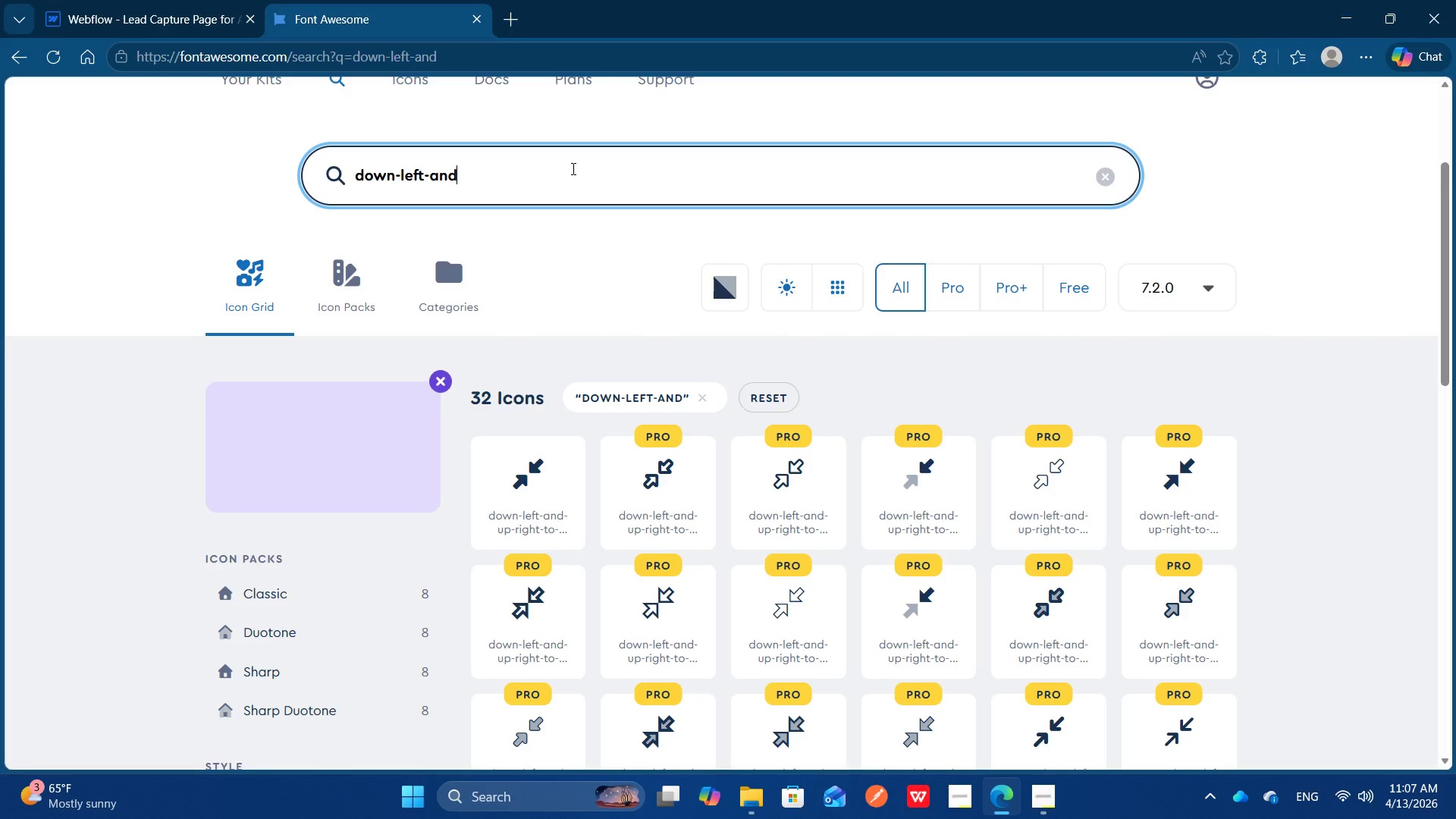 
key(Control+A)
 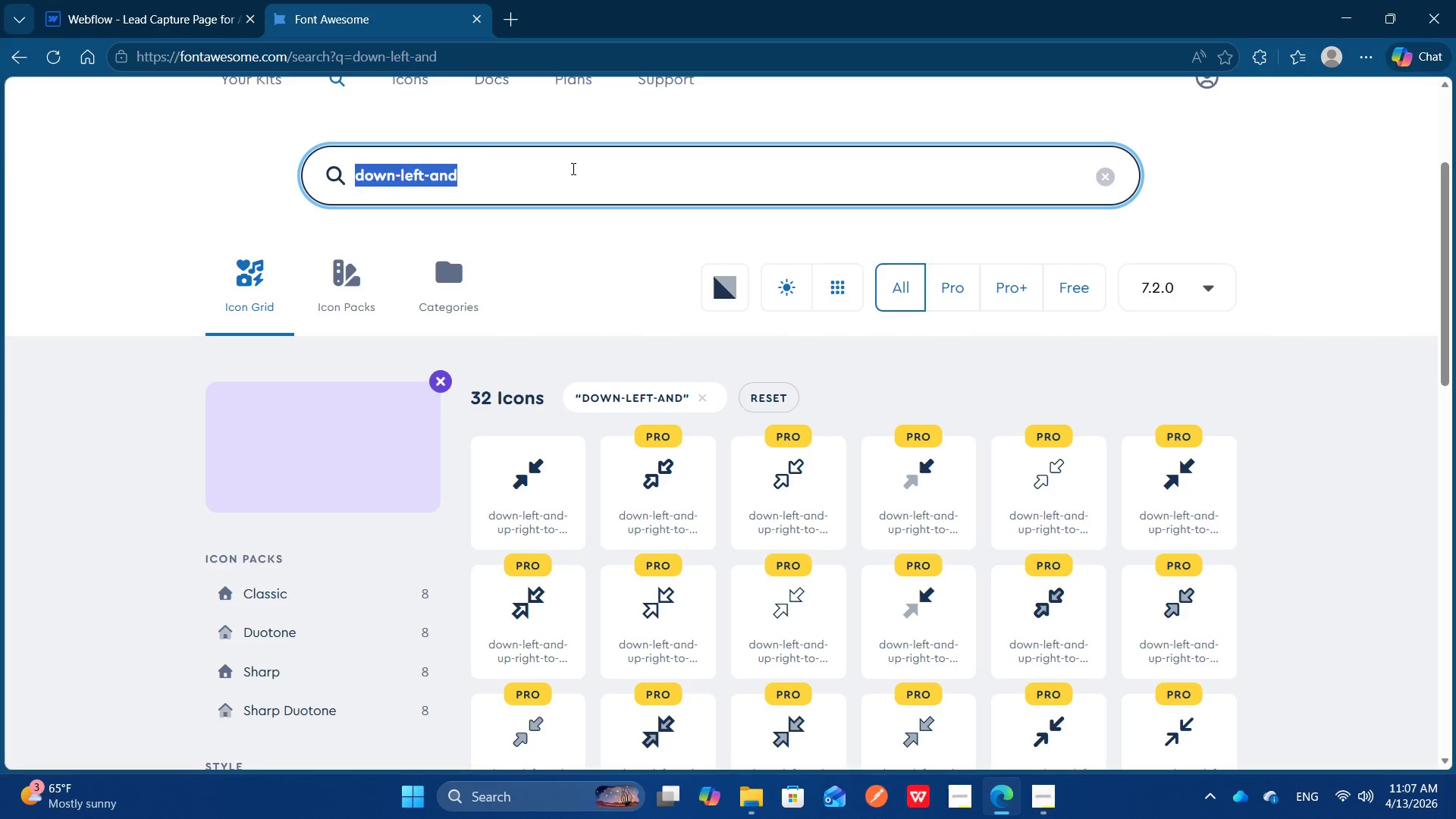 
type(bl)
key(Backspace)
type(old)
key(Backspace)
type(t)
 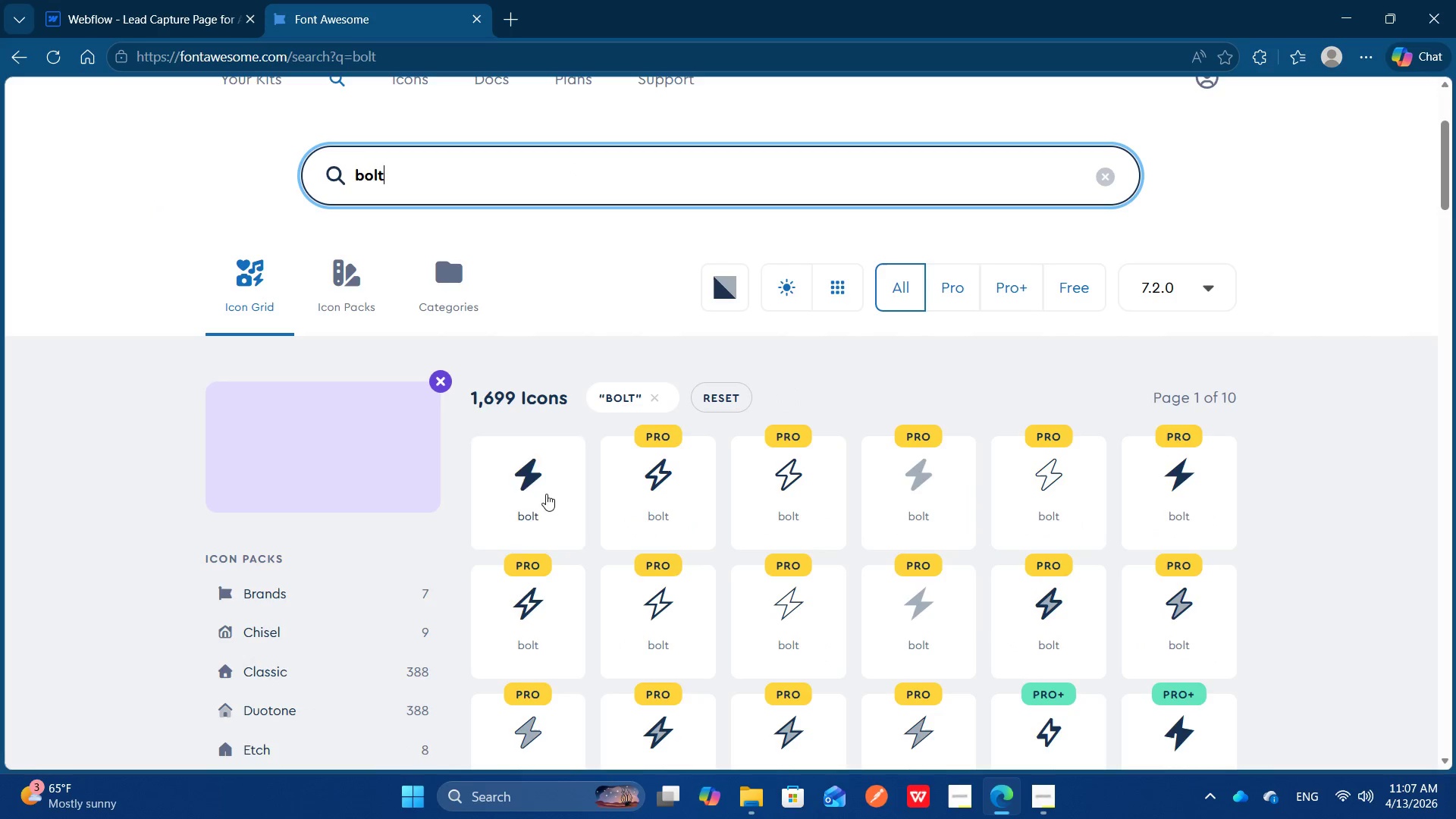 
left_click([546, 499])
 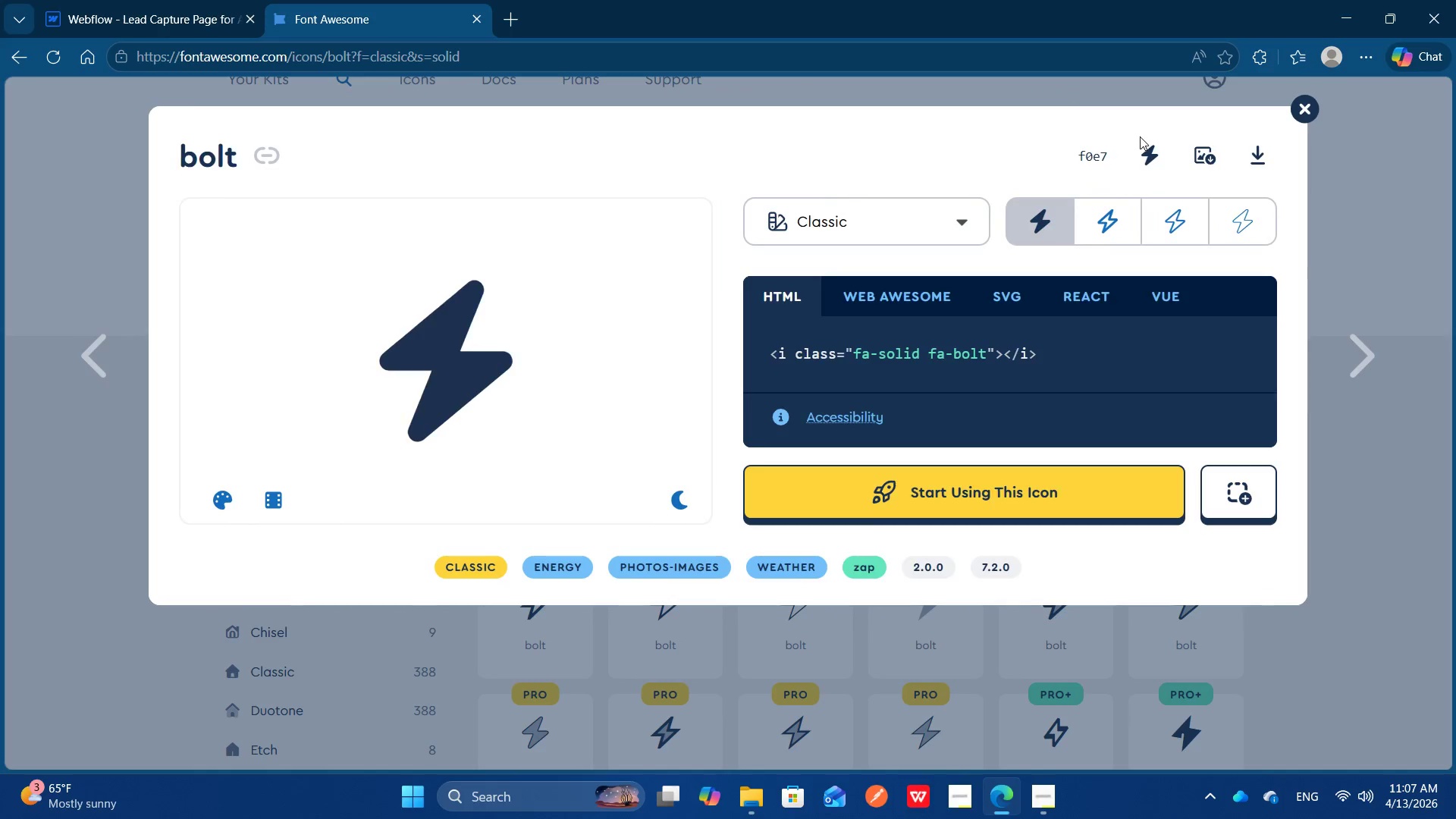 
left_click([1145, 148])
 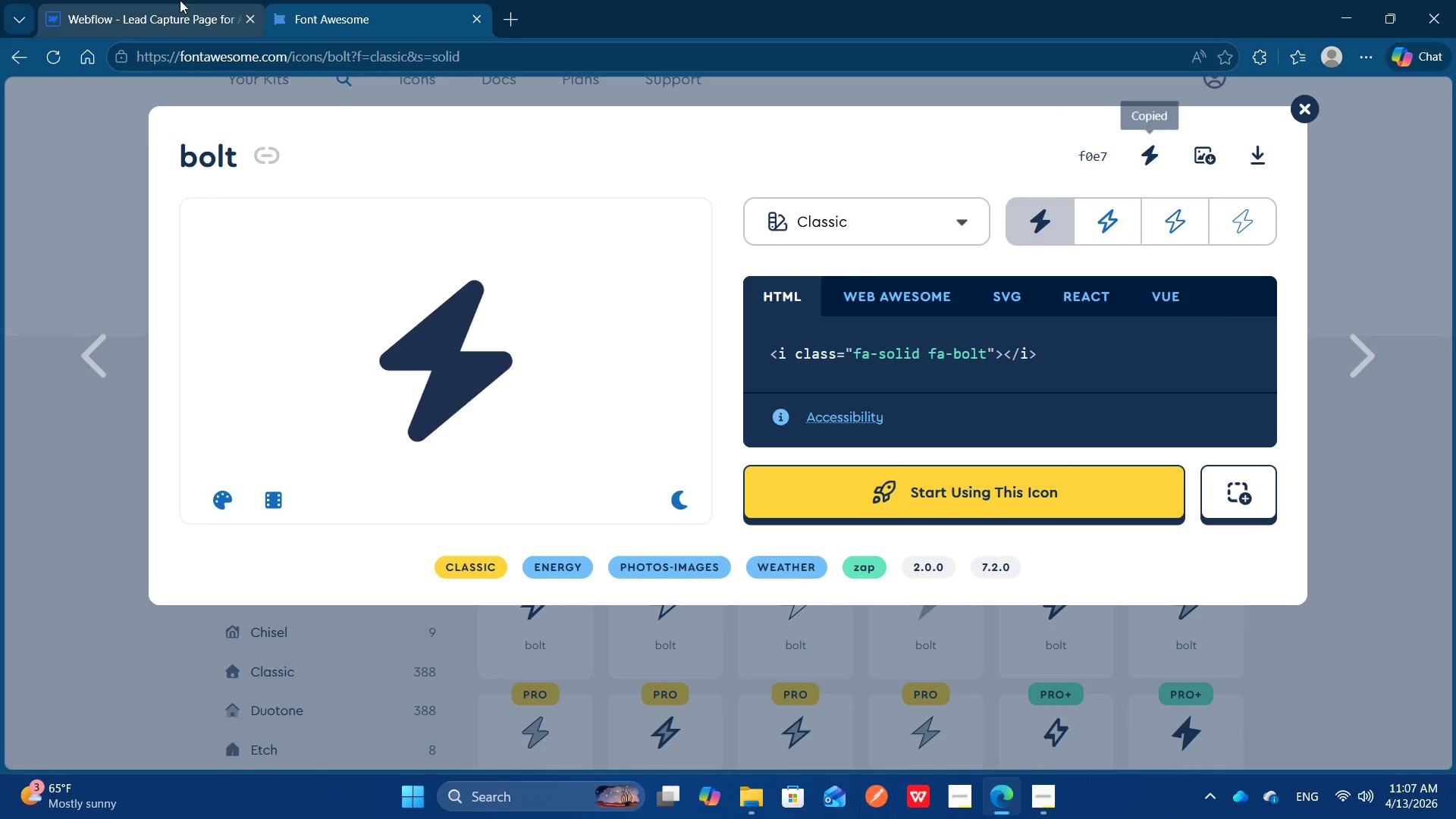 
left_click([162, 0])
 